 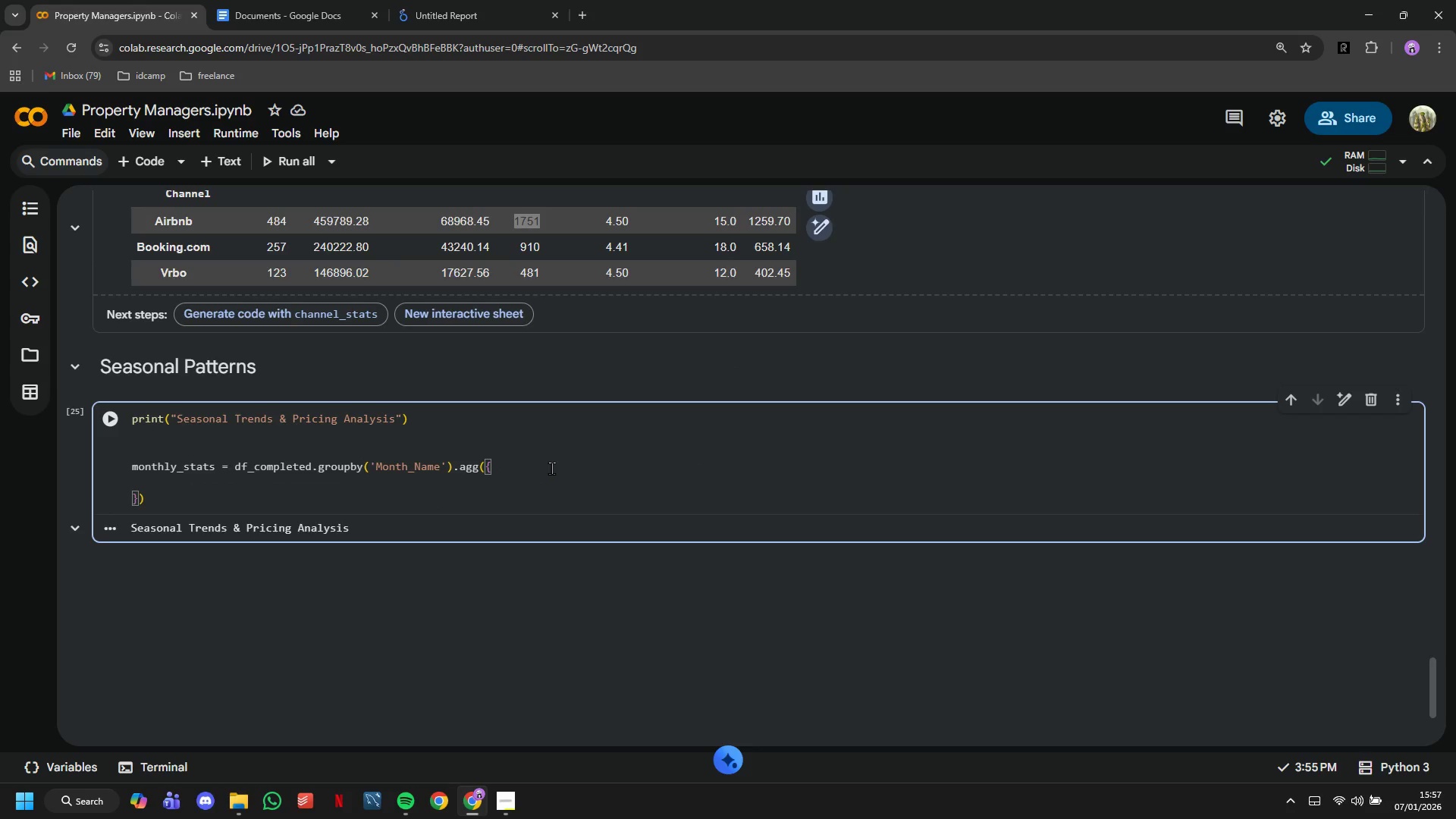 
type('Booking_ID)
 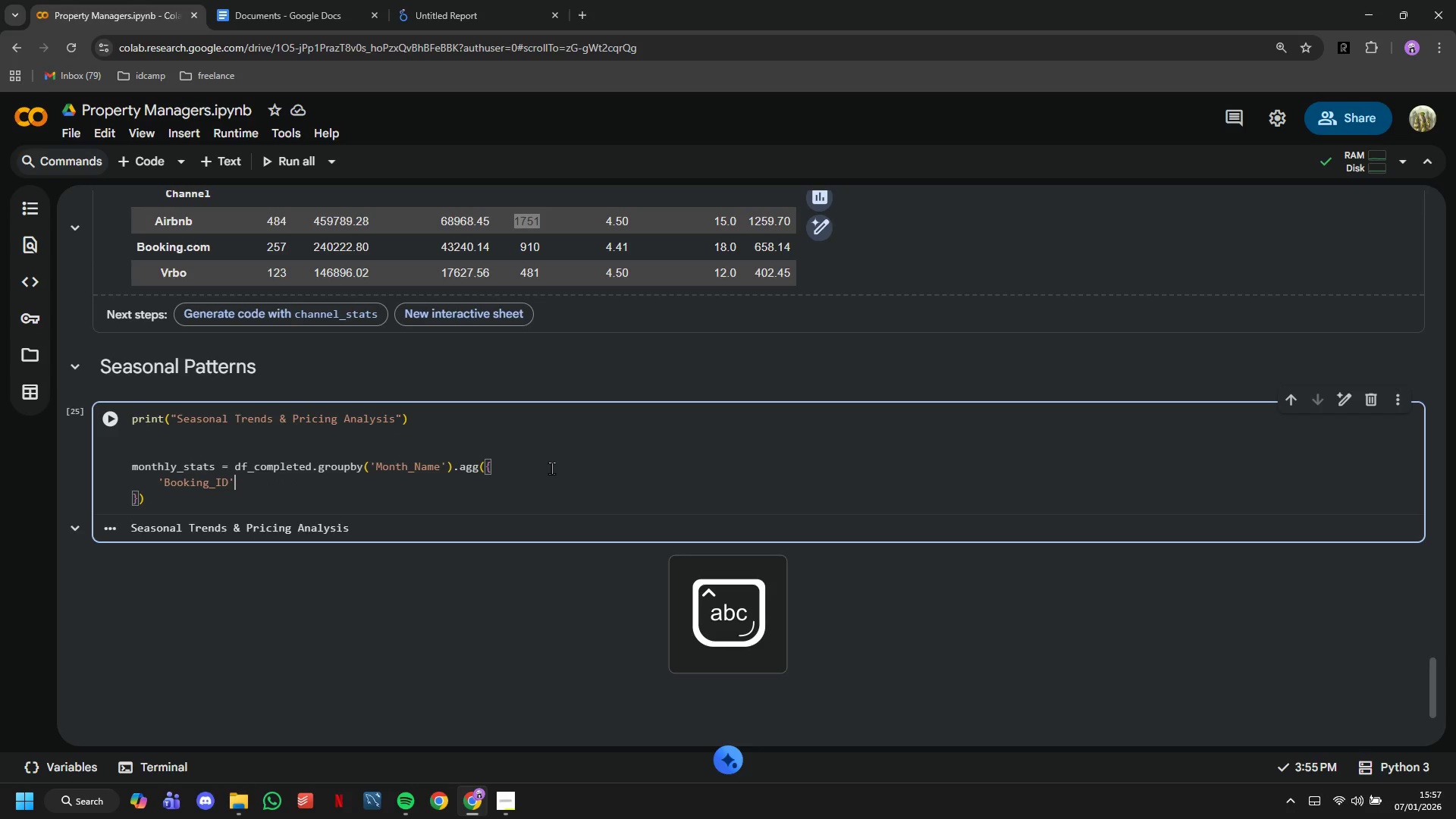 
 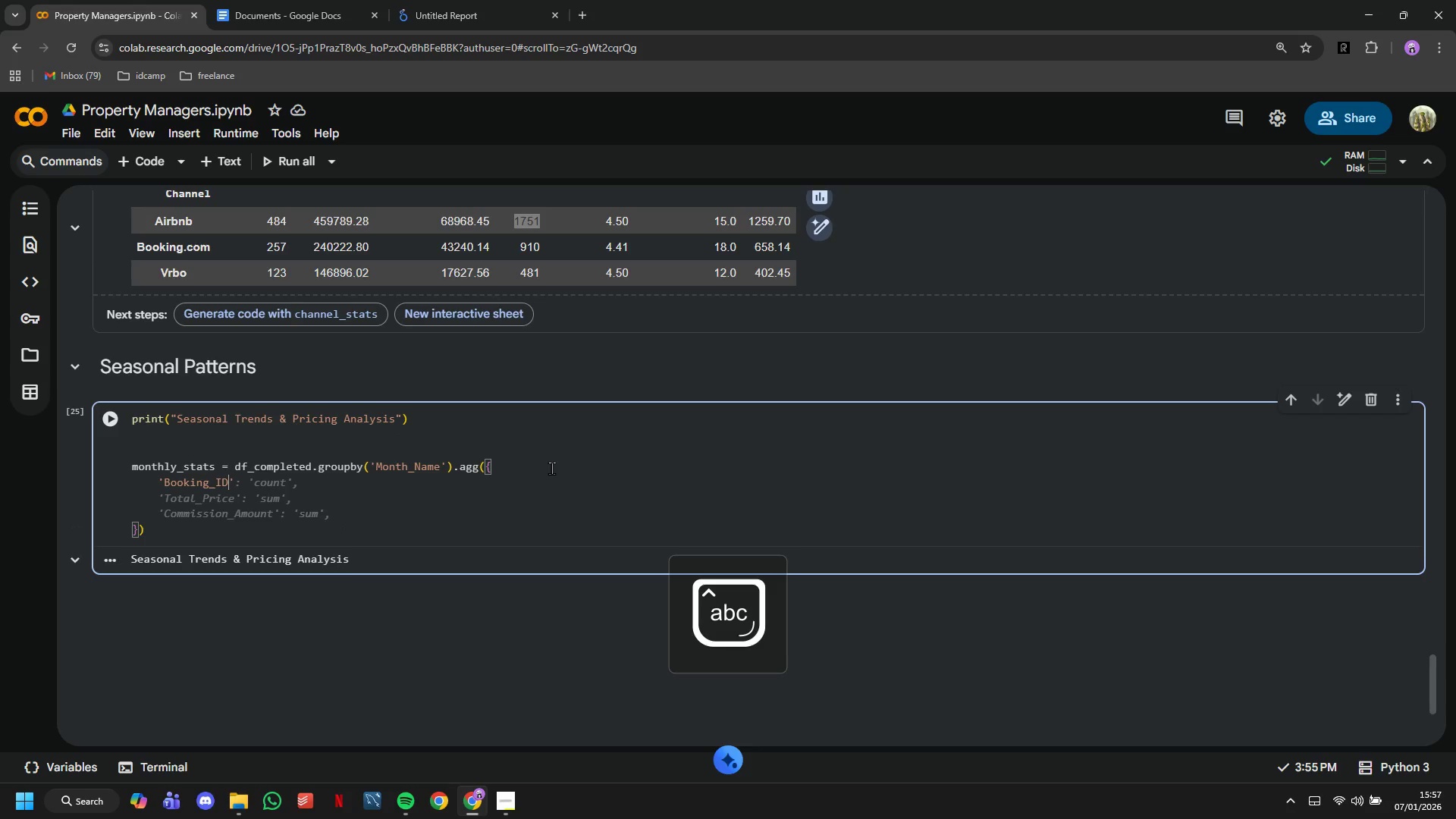 
key(ArrowRight)
 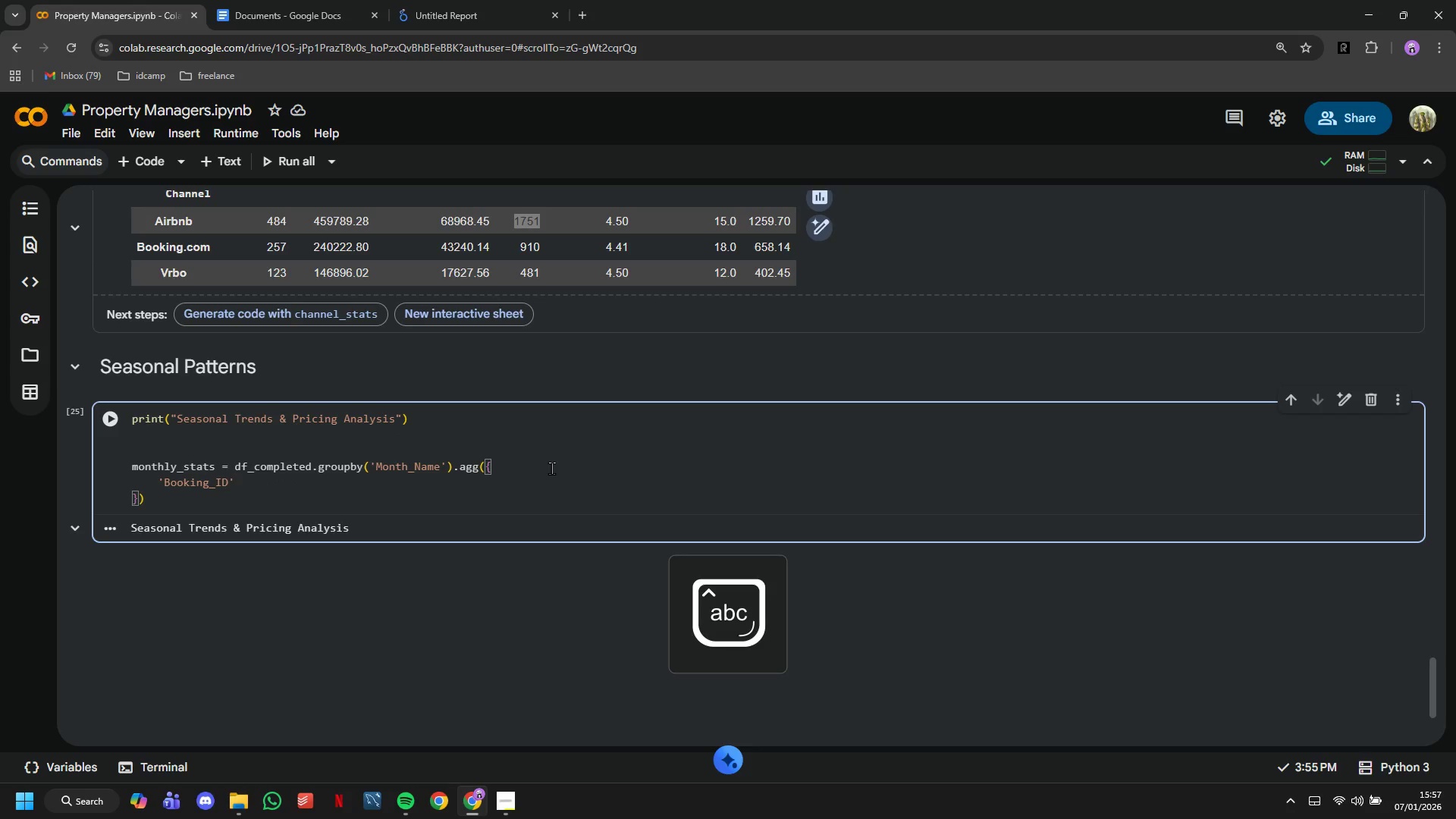 
type(: 'count)
 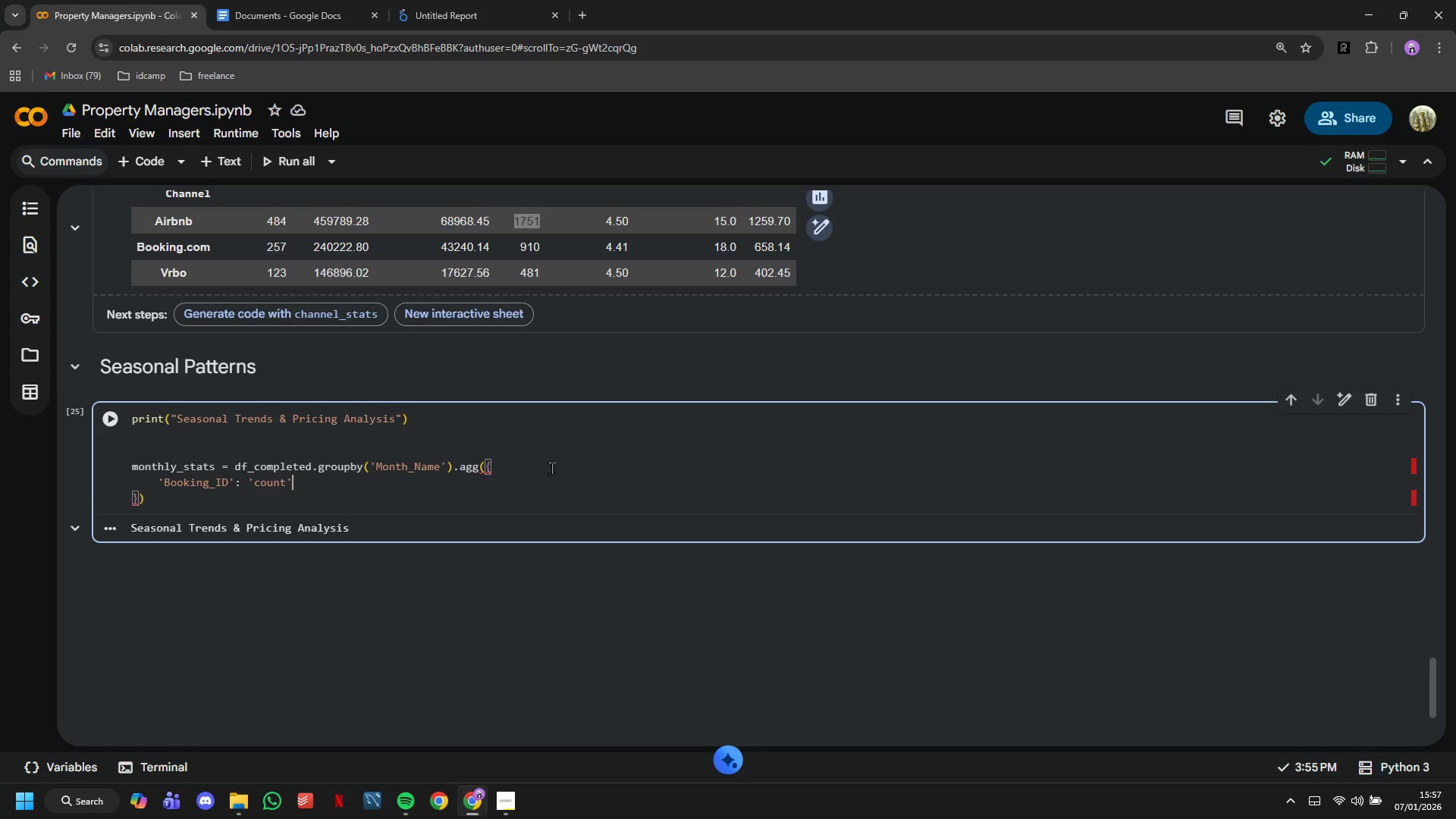 
key(ArrowRight)
 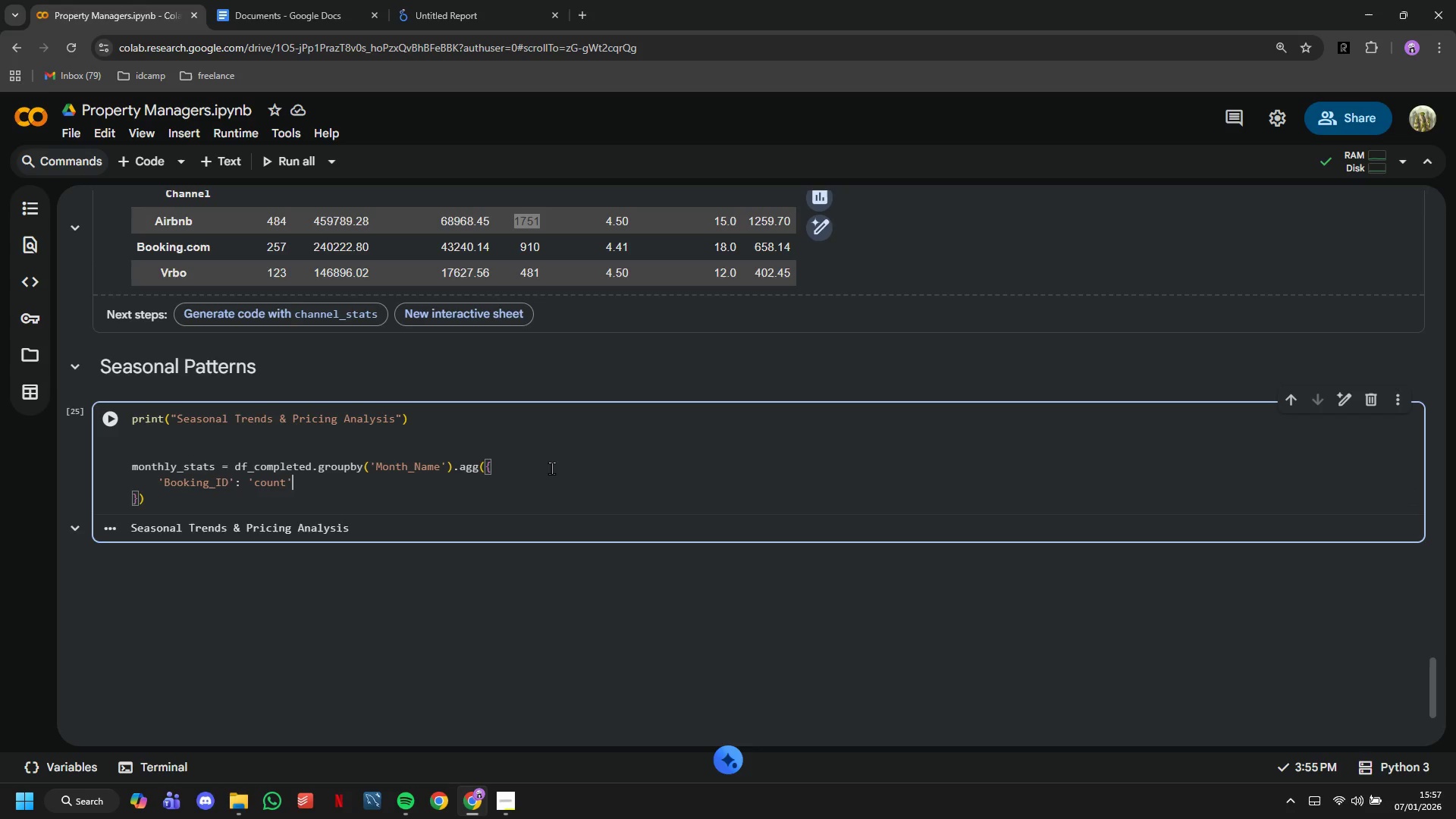 
key(Comma)
 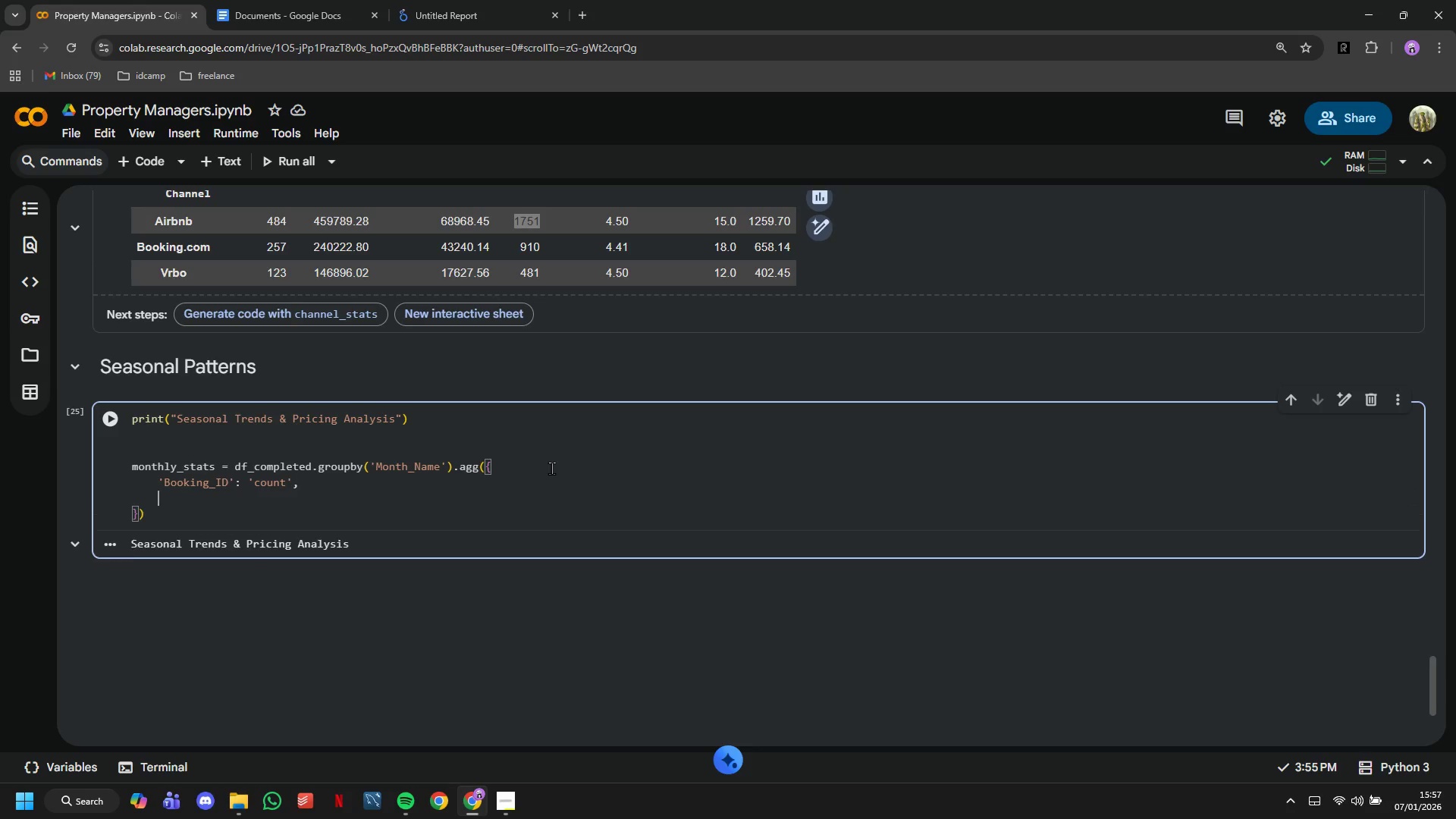 
key(Enter)
 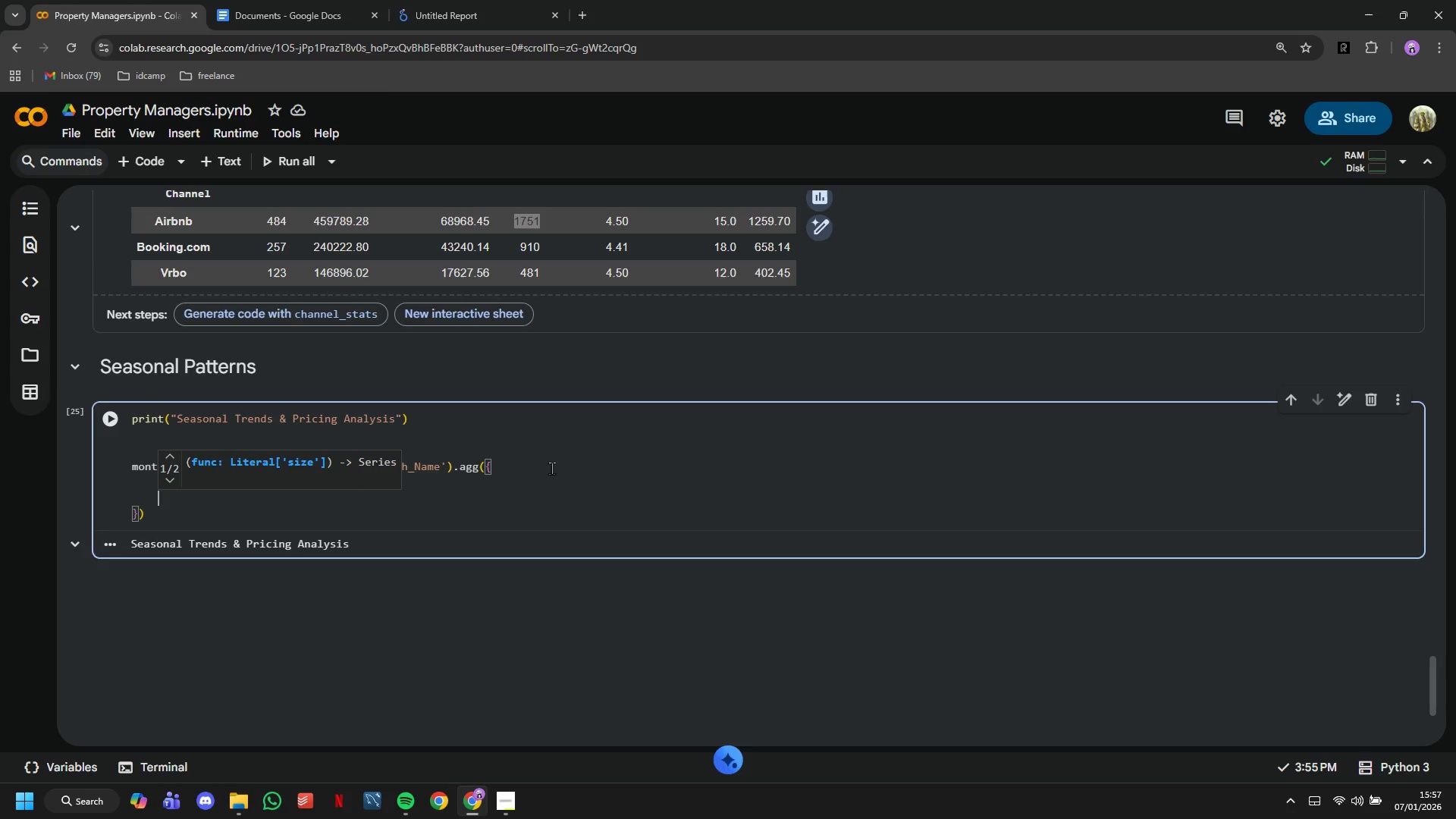 
type('Total )
key(Backspace)
type(_Price)
 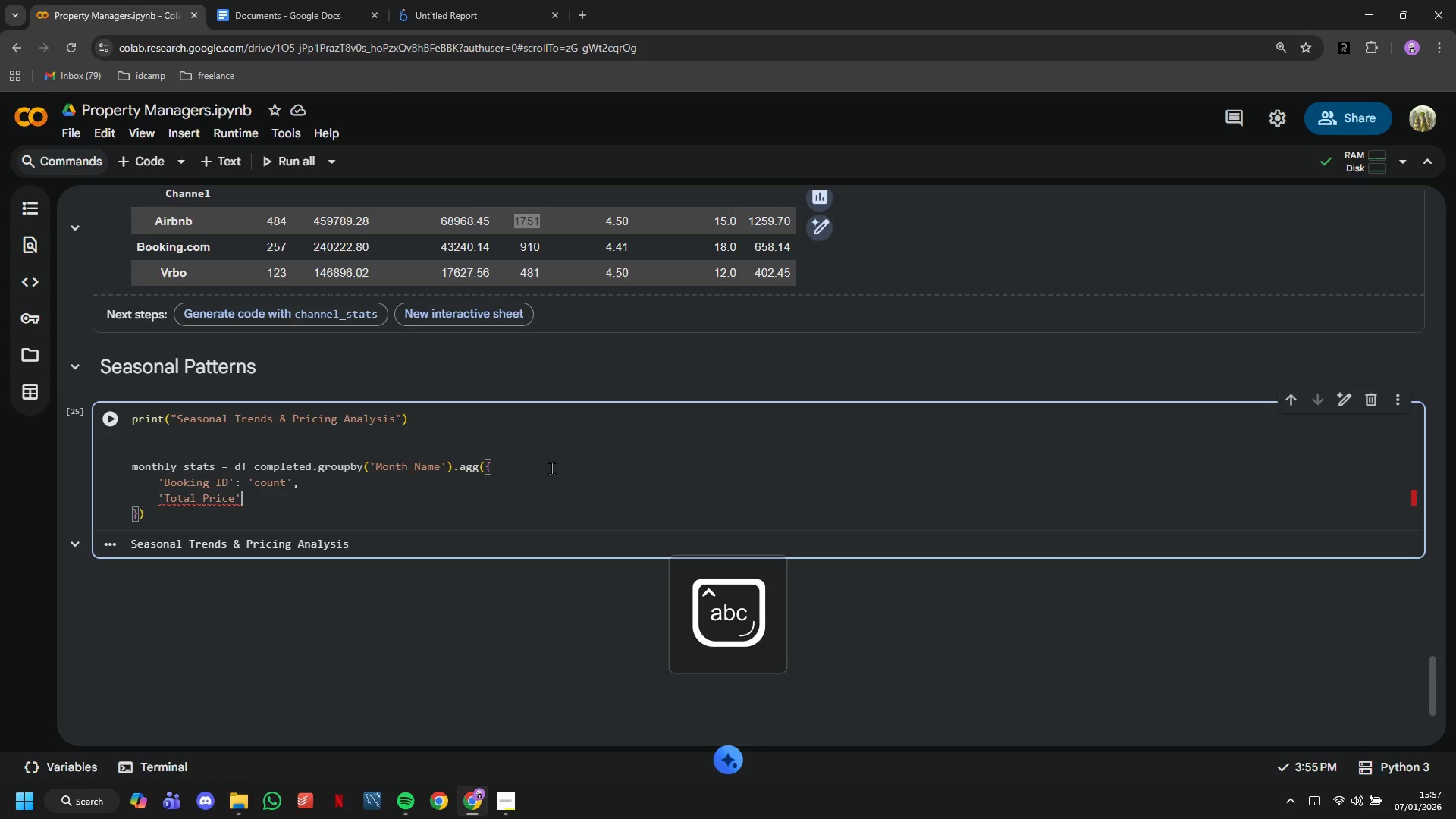 
 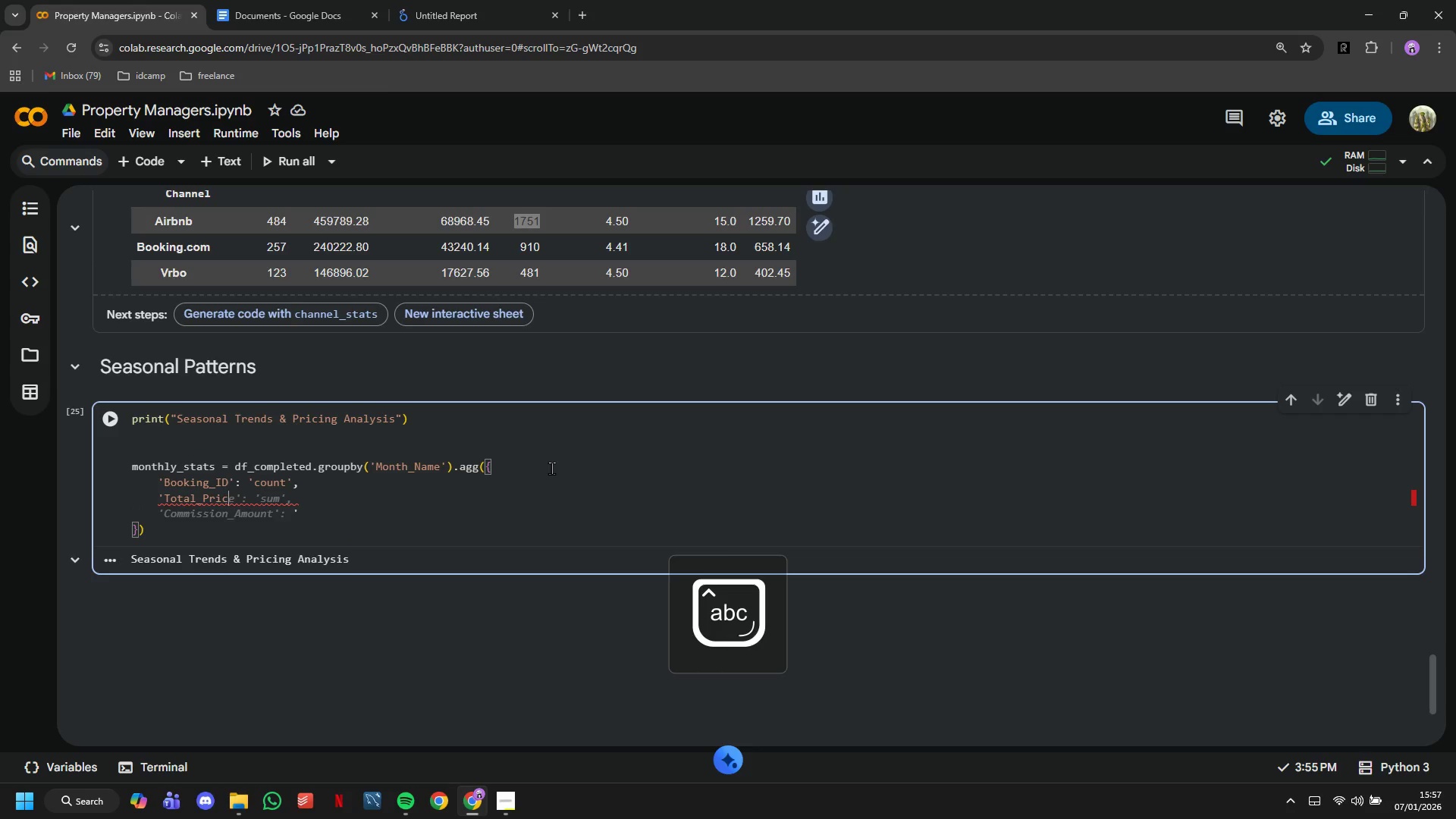 
key(ArrowRight)
 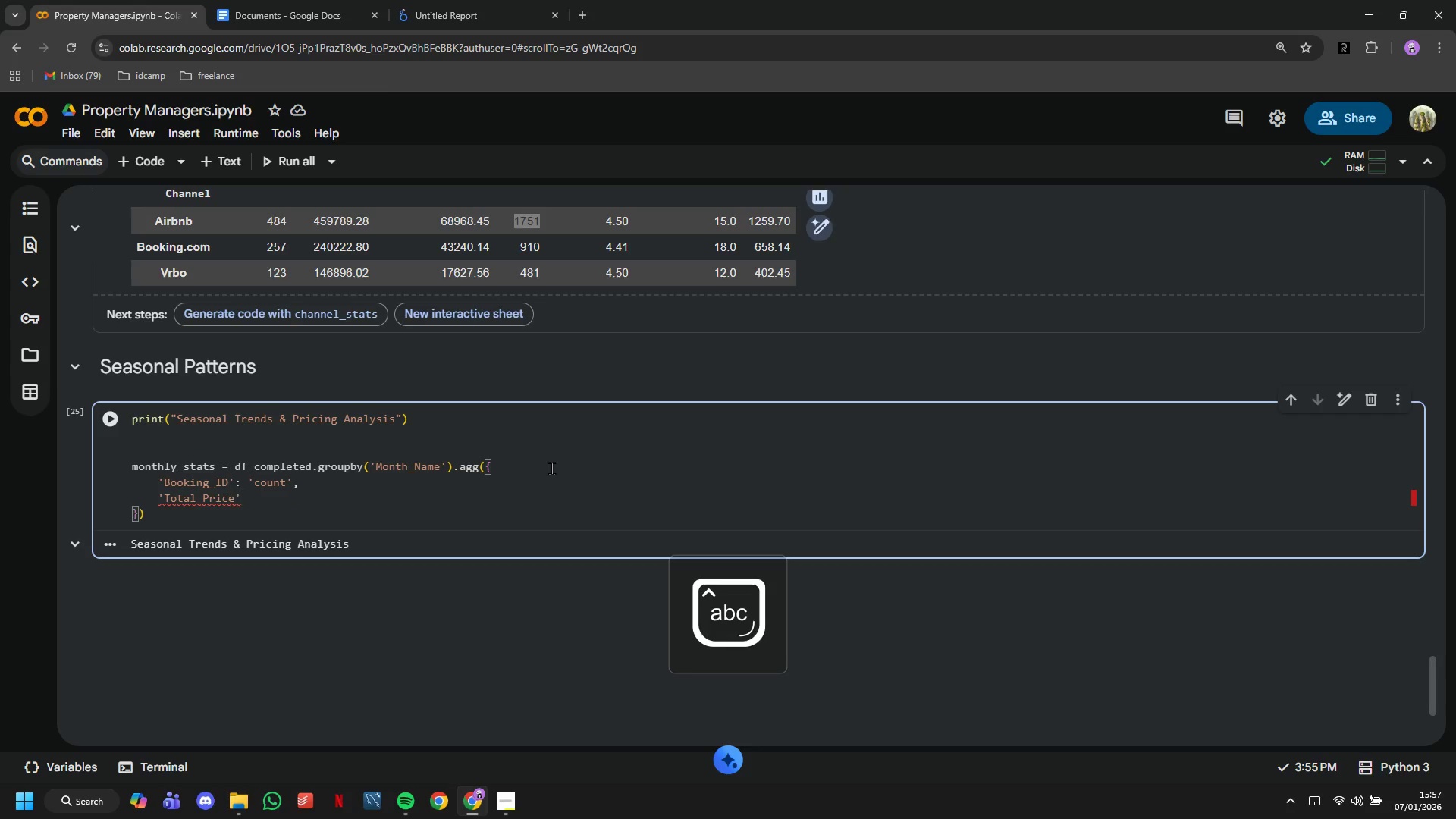 
type(: 'sum)
 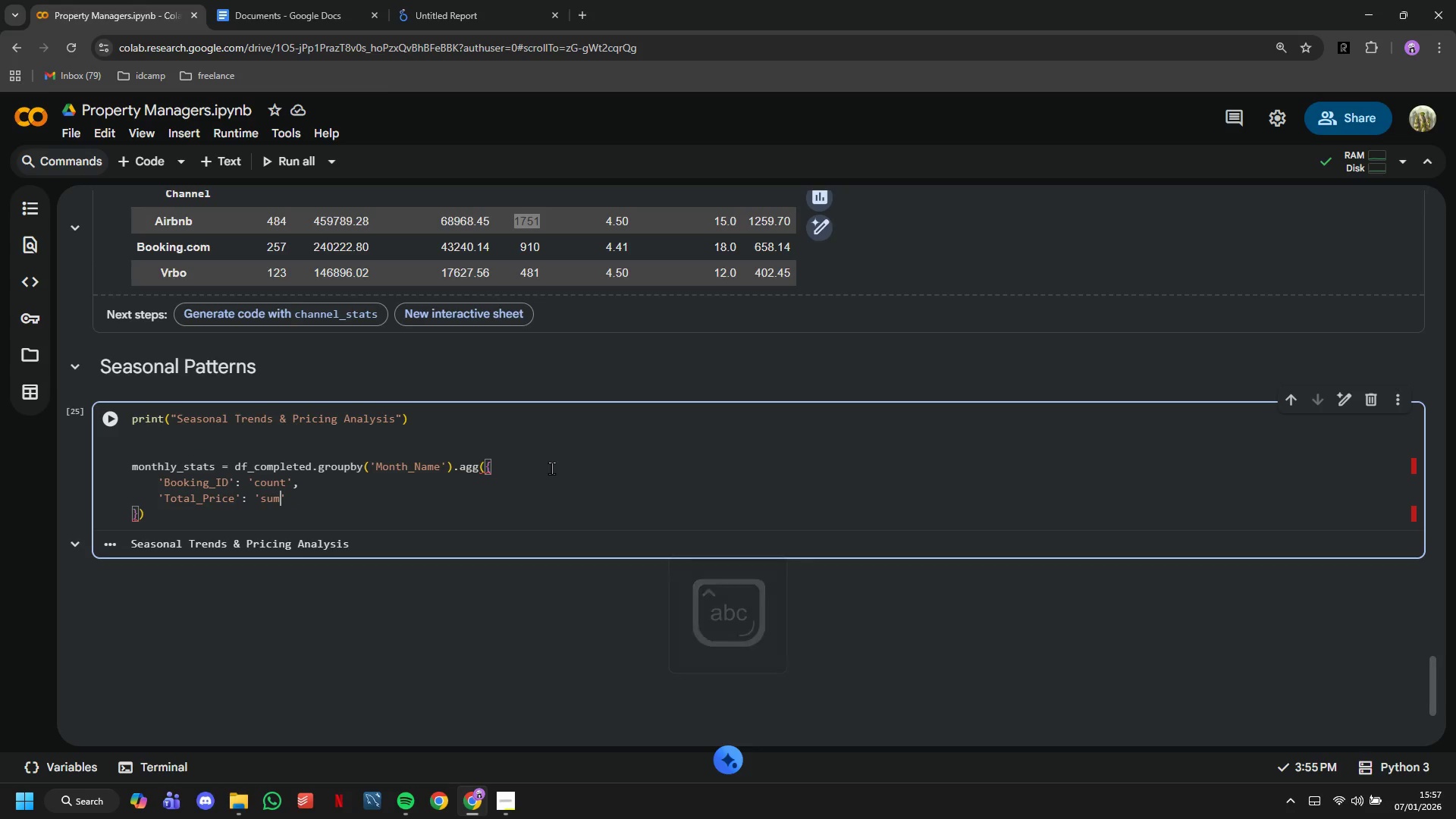 
key(ArrowRight)
 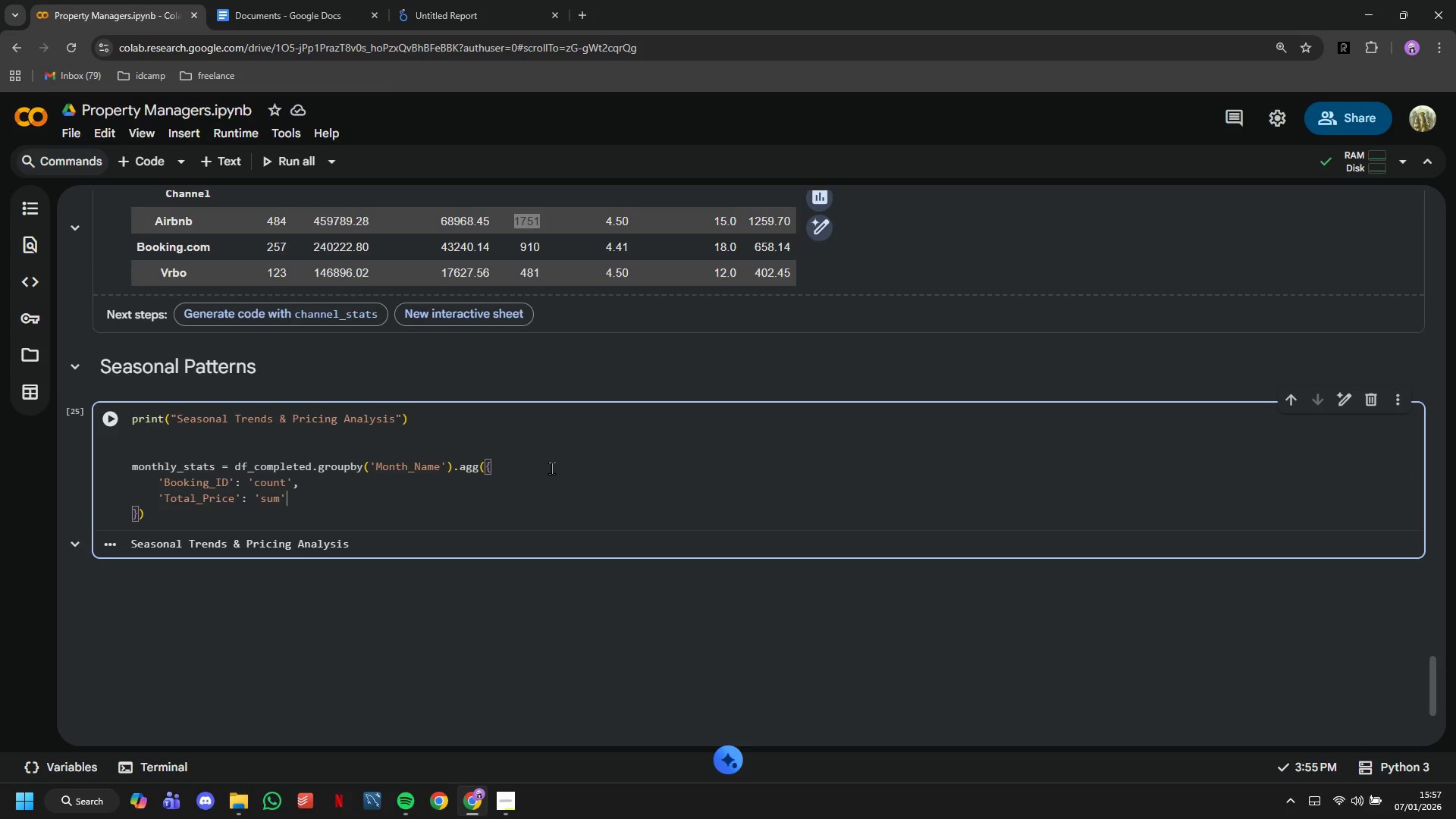 
key(Comma)
 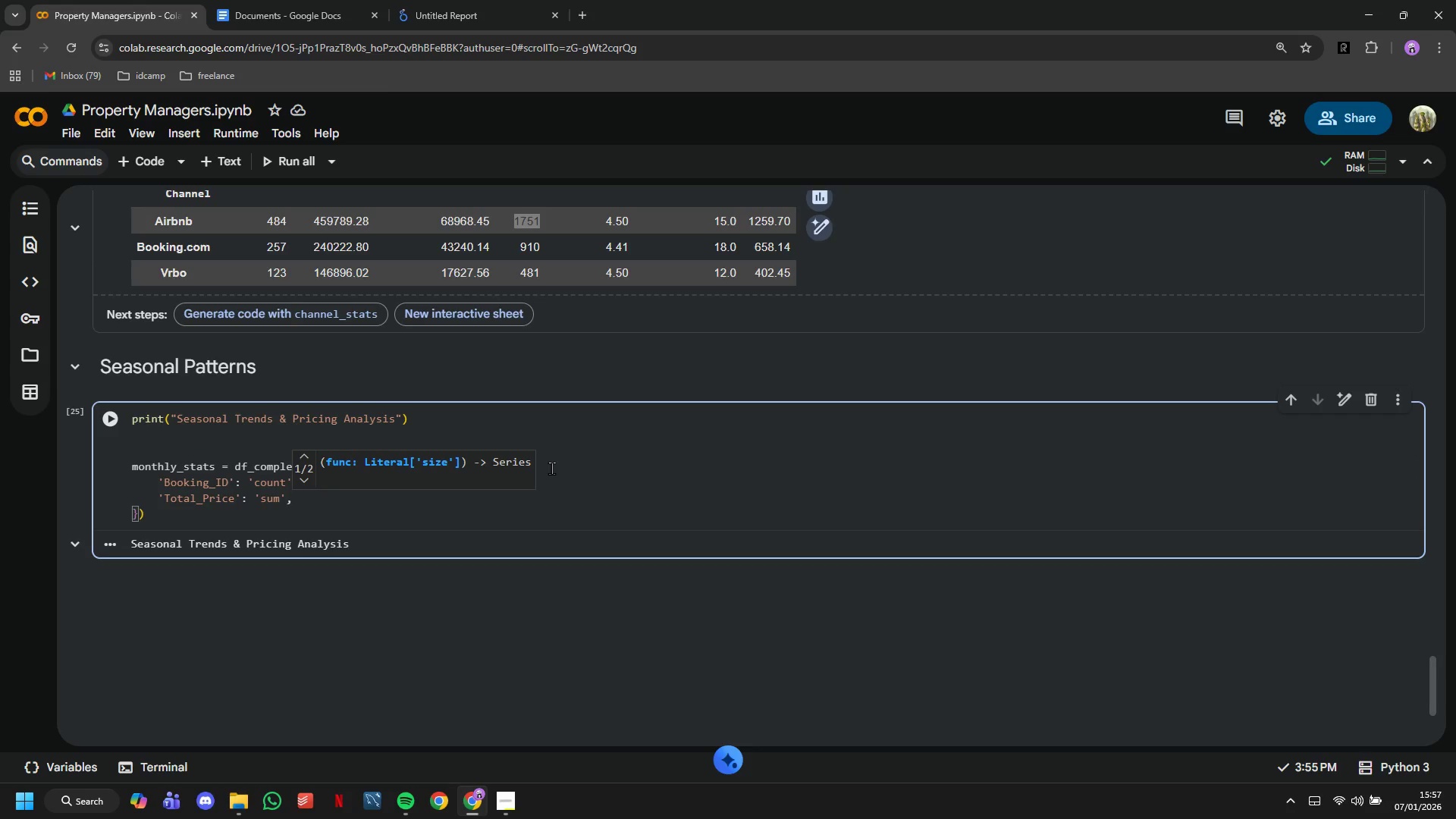 
key(Enter)
 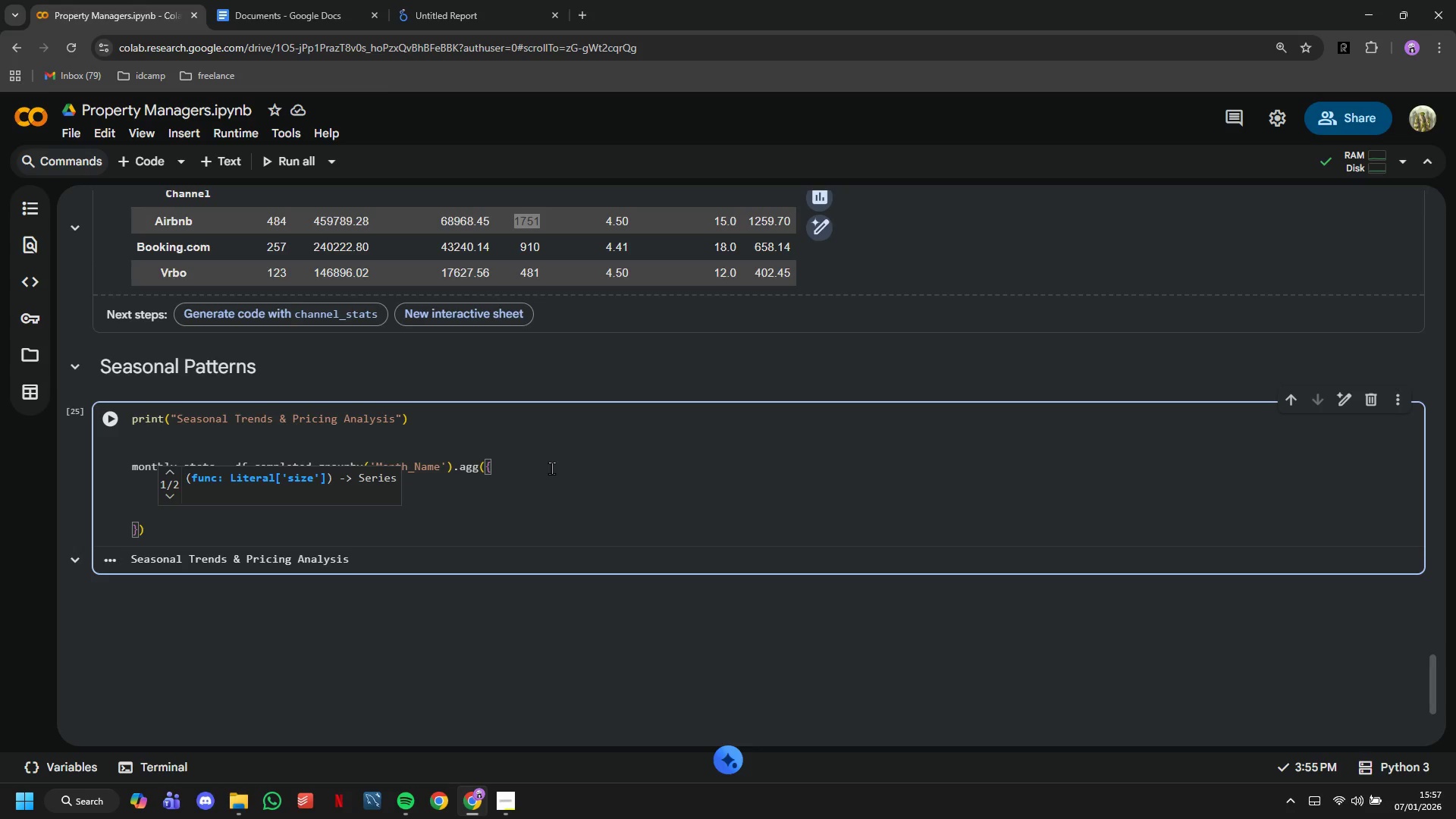 
type('Nightly_Rate)
 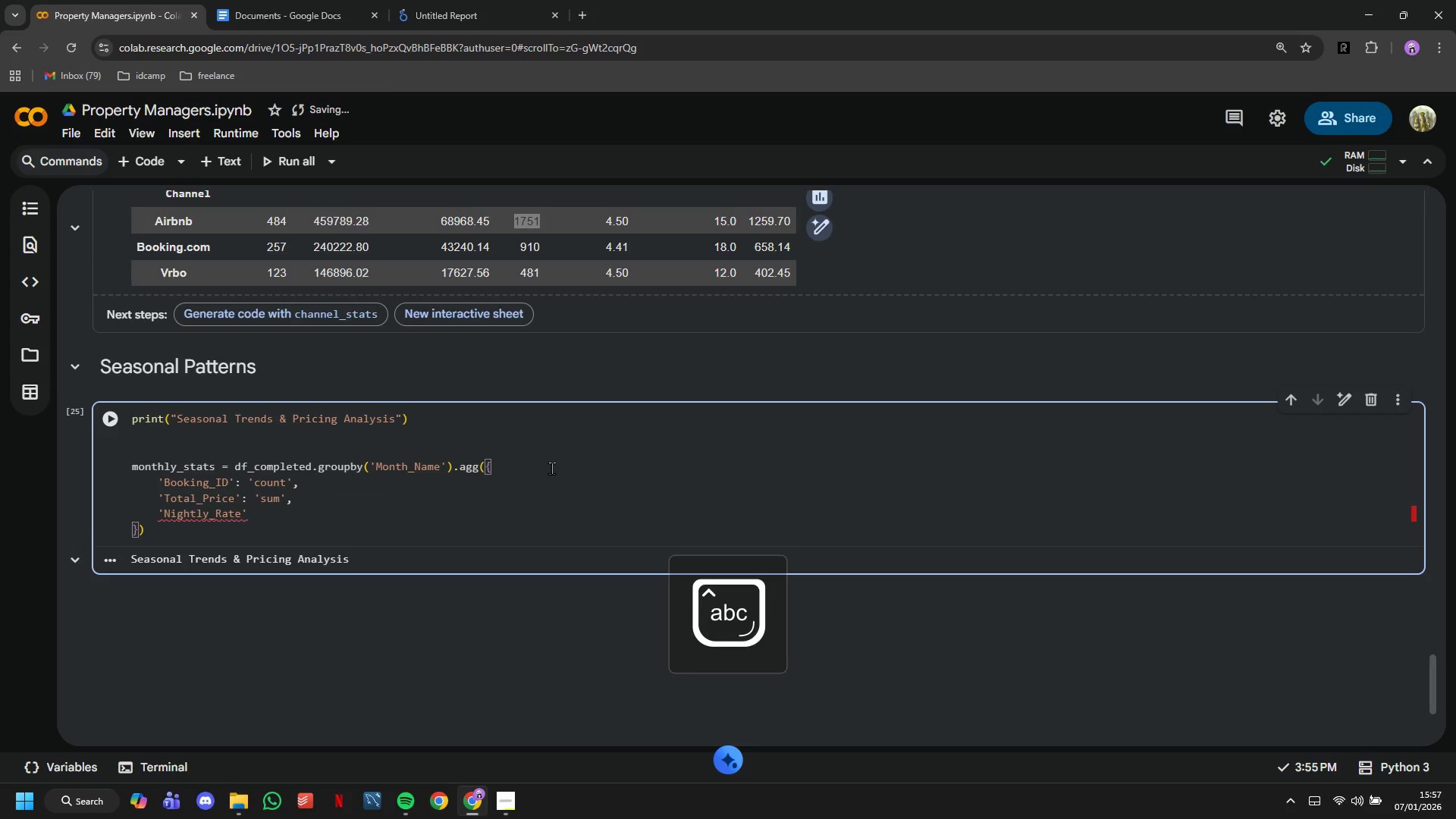 
key(ArrowRight)
 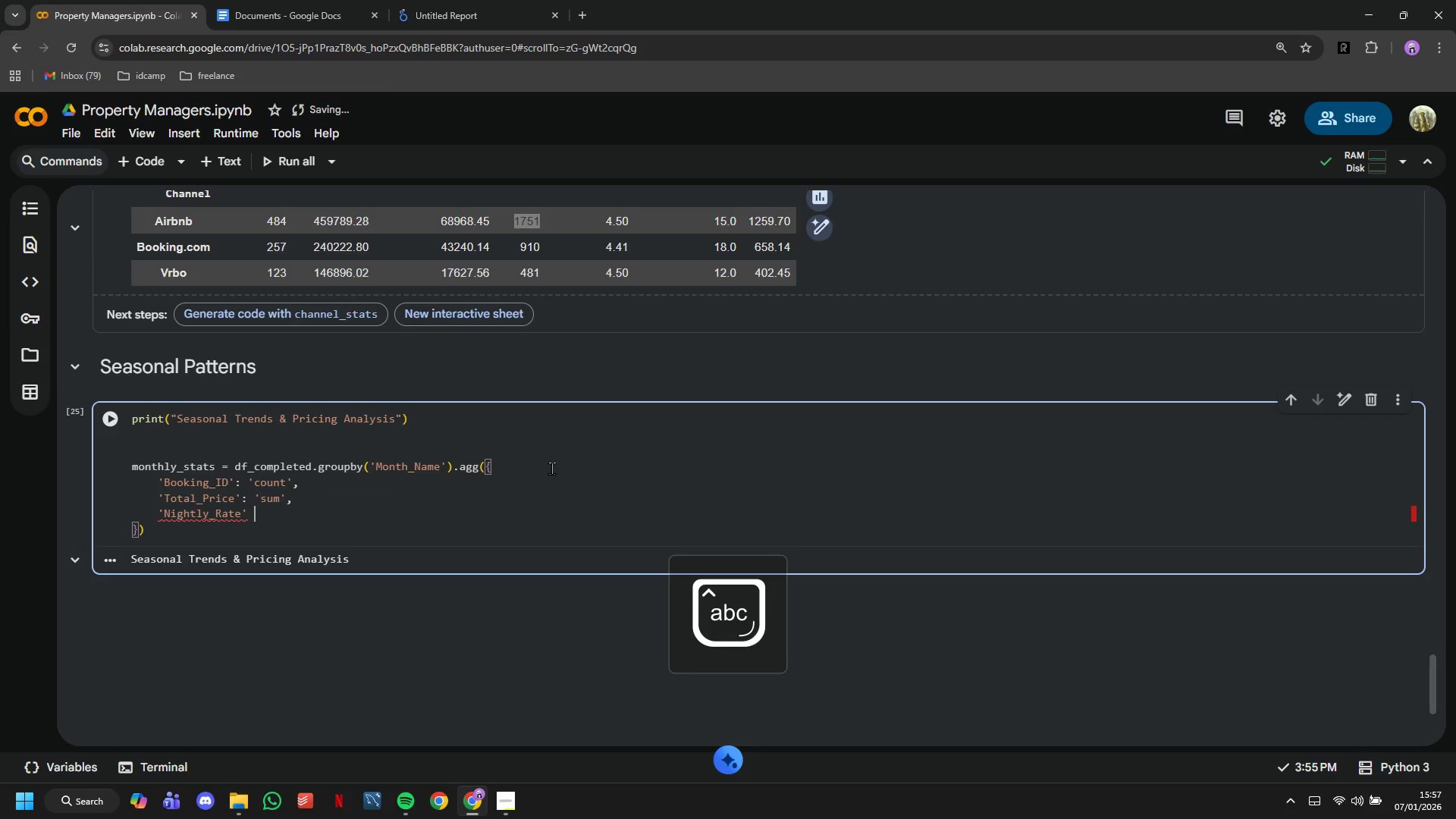 
type( : 'mean)
 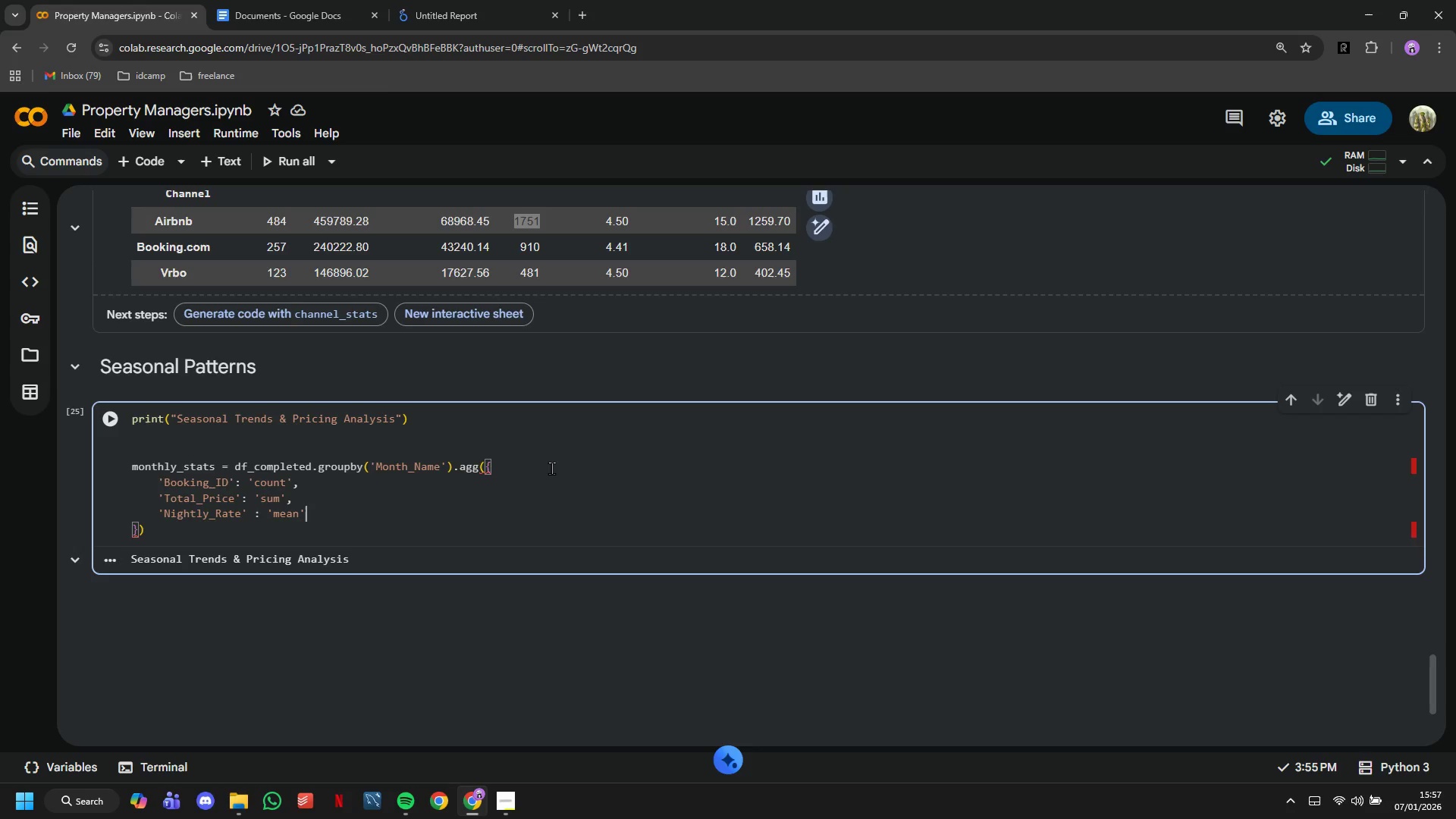 
 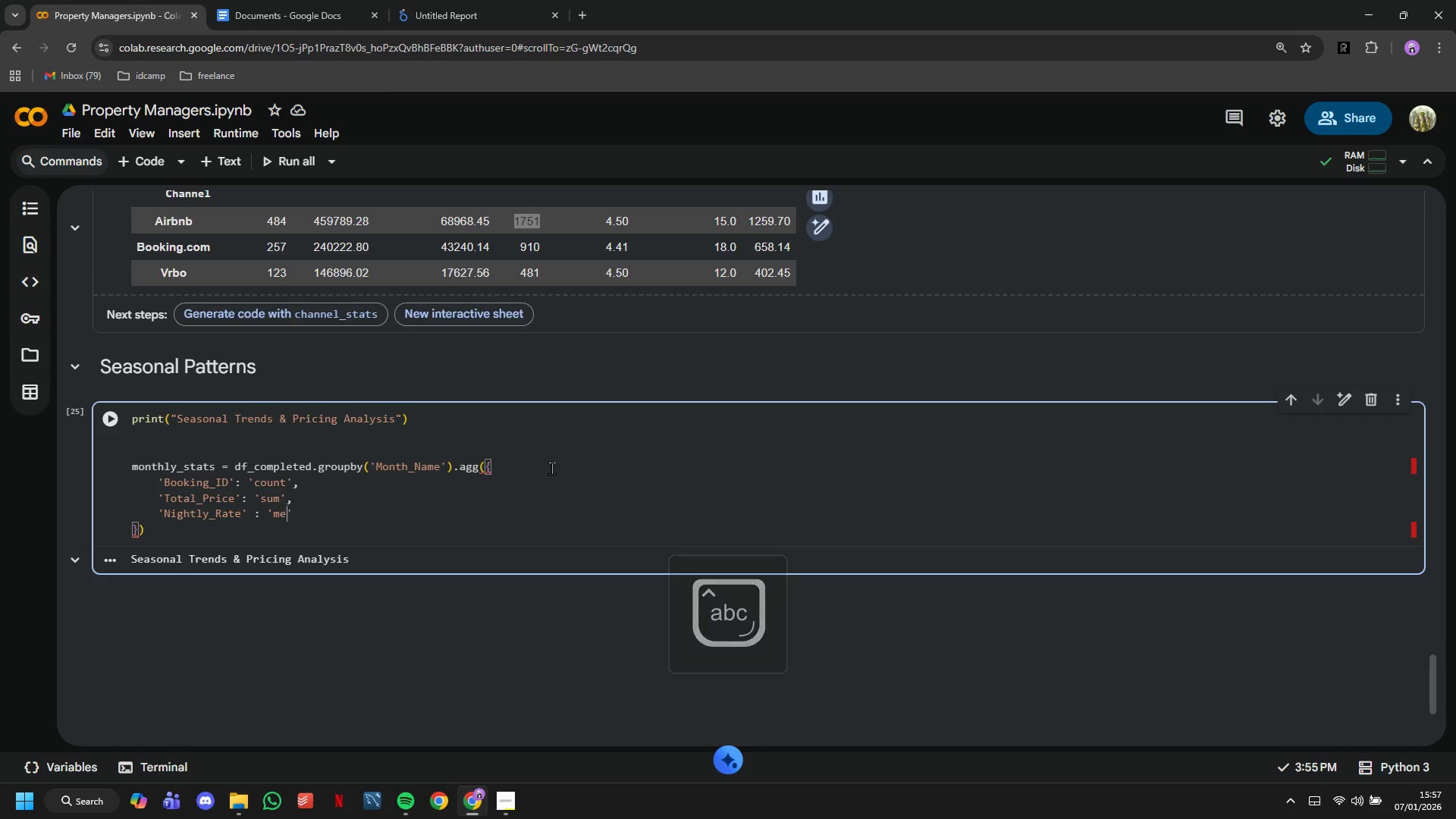 
key(ArrowRight)
 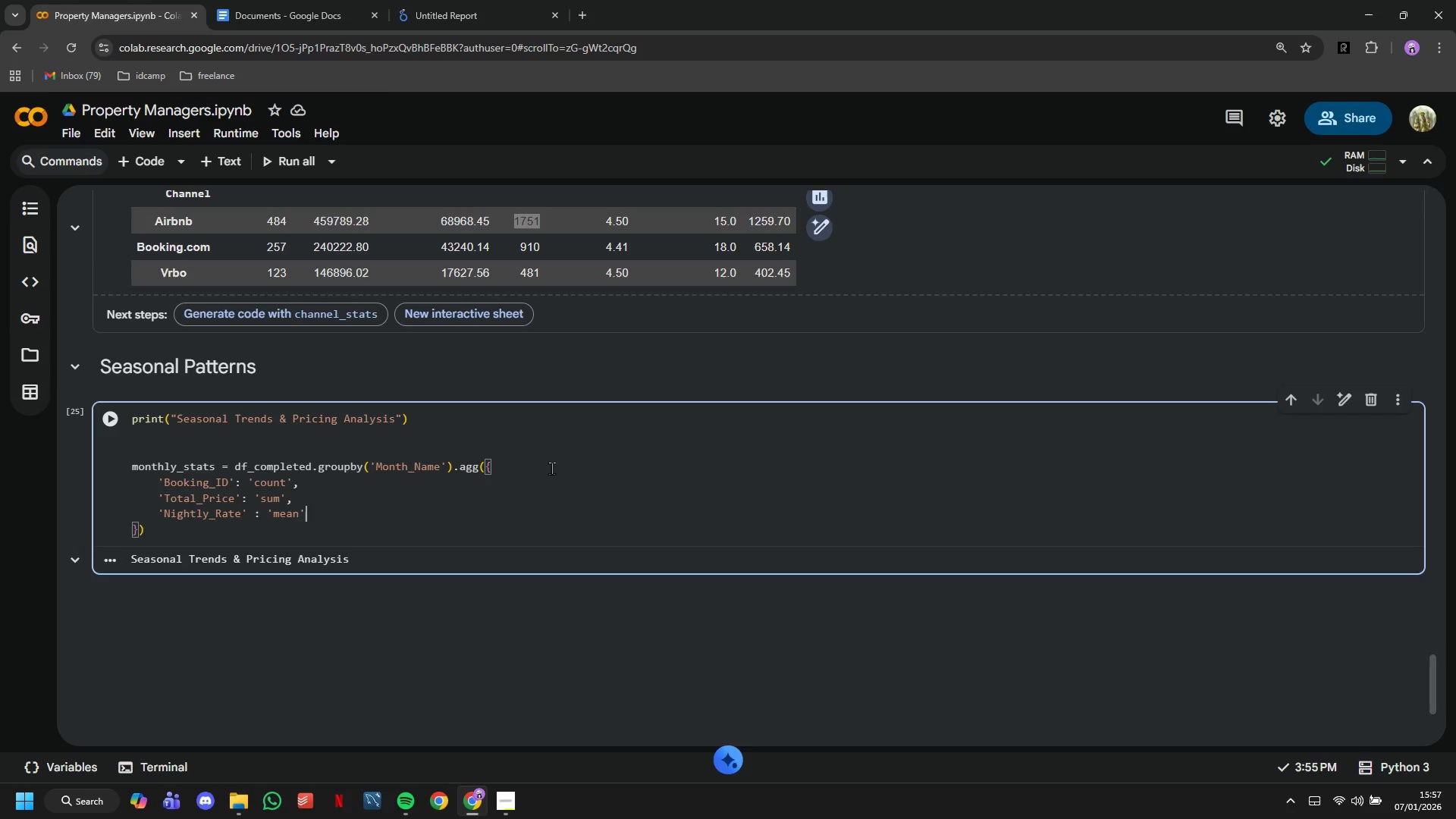 
key(Comma)
 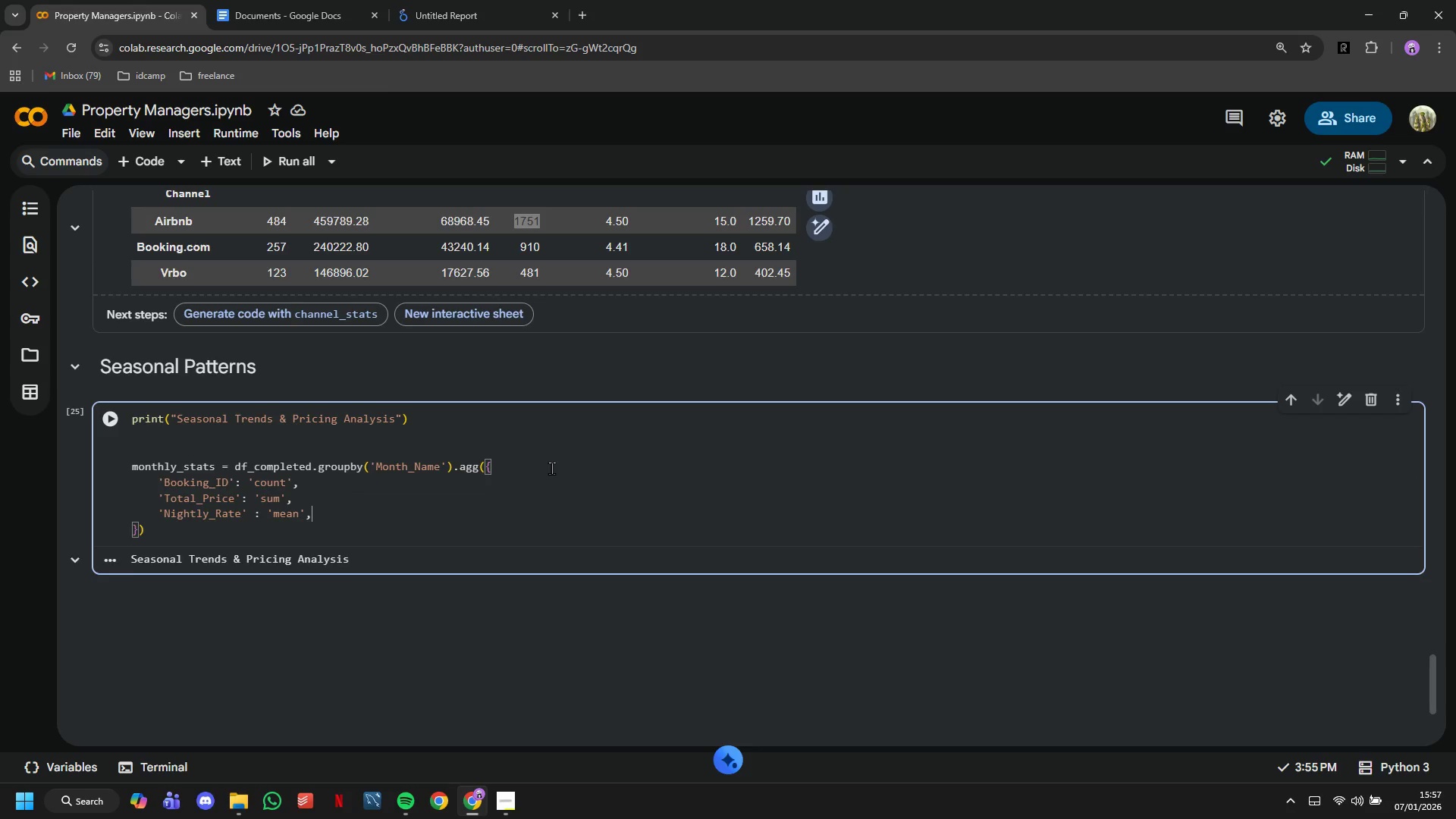 
key(Enter)
 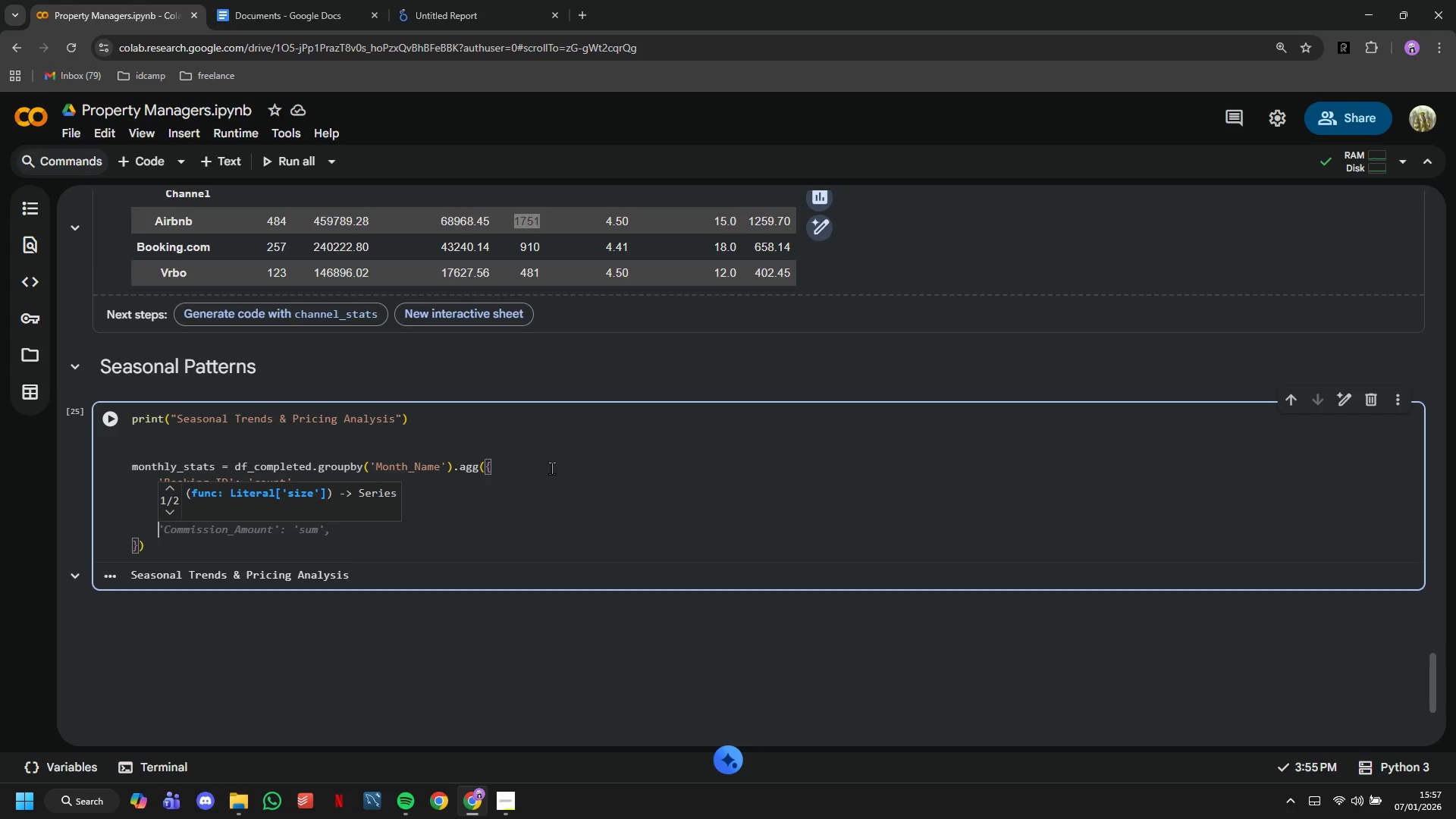 
type('Nights)
 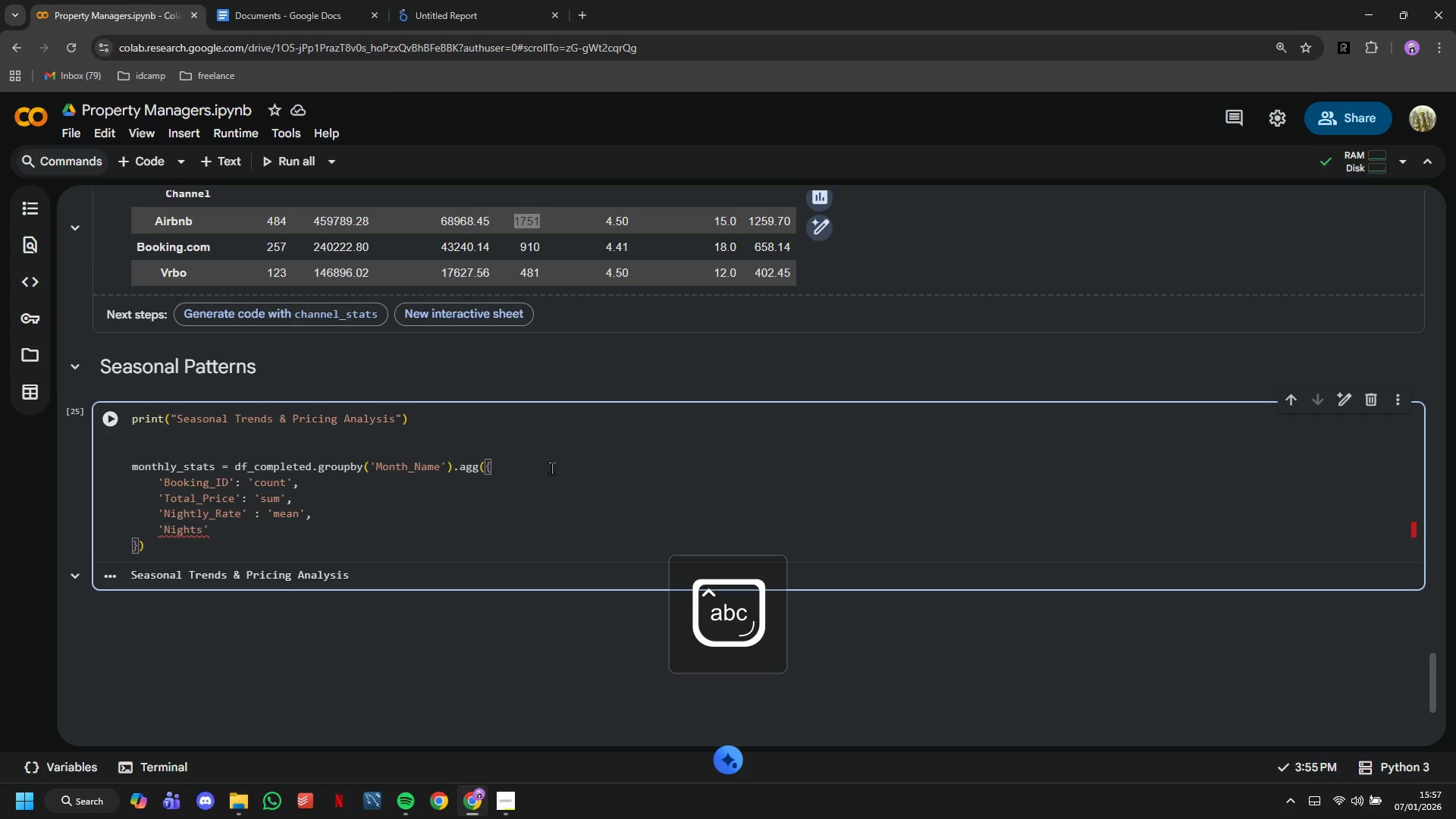 
key(ArrowRight)
 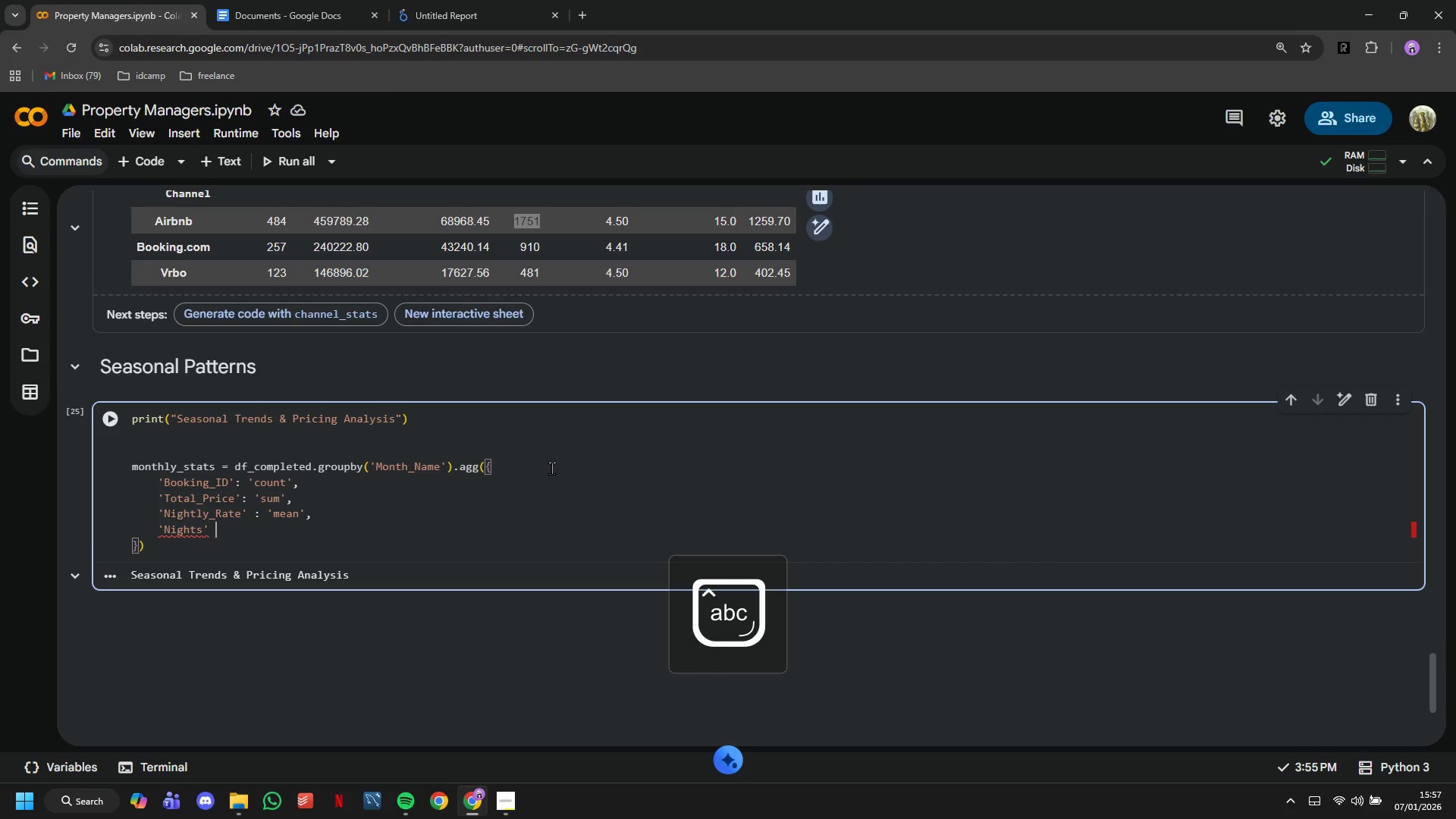 
type( : 'mean)
 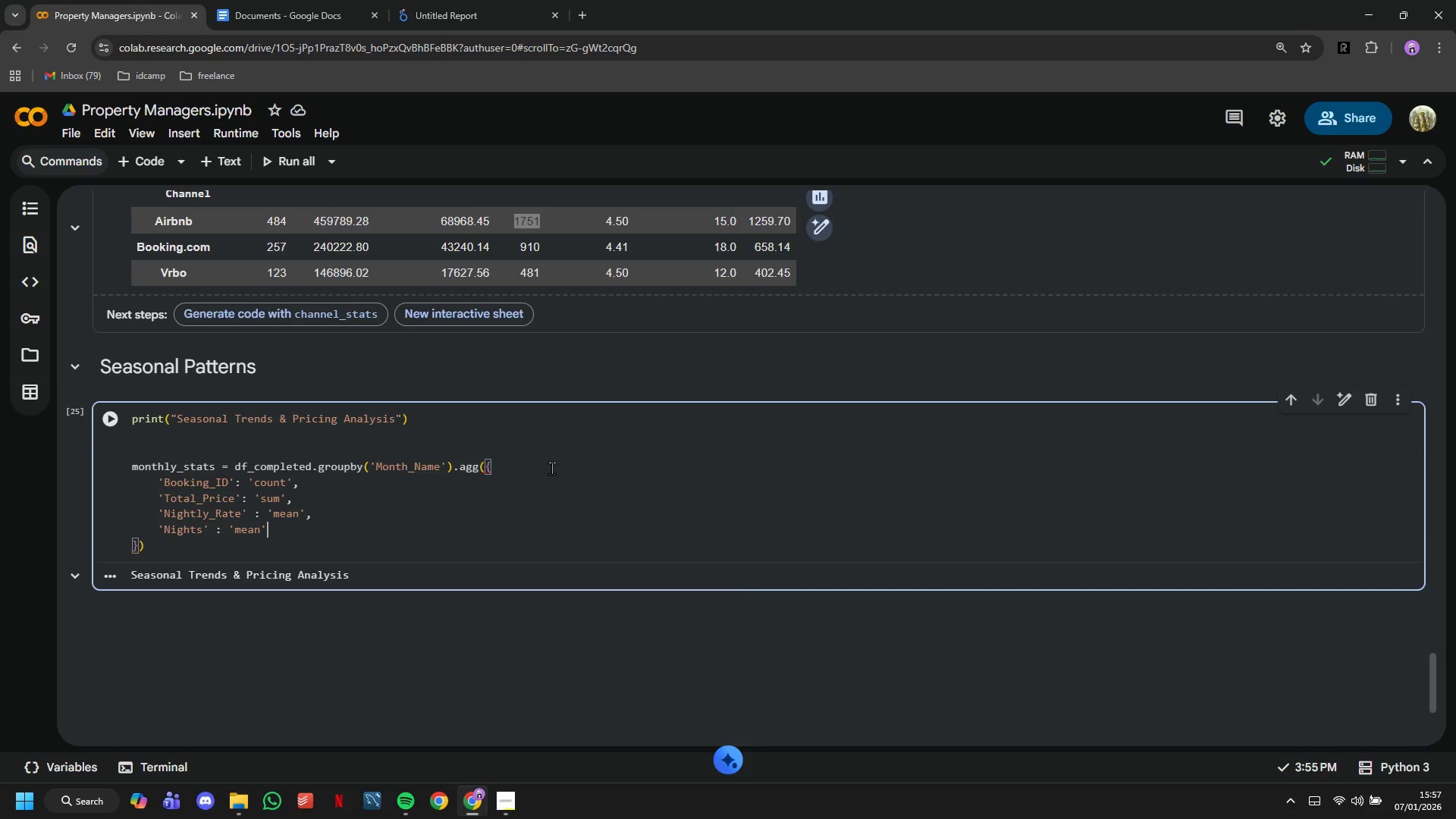 
 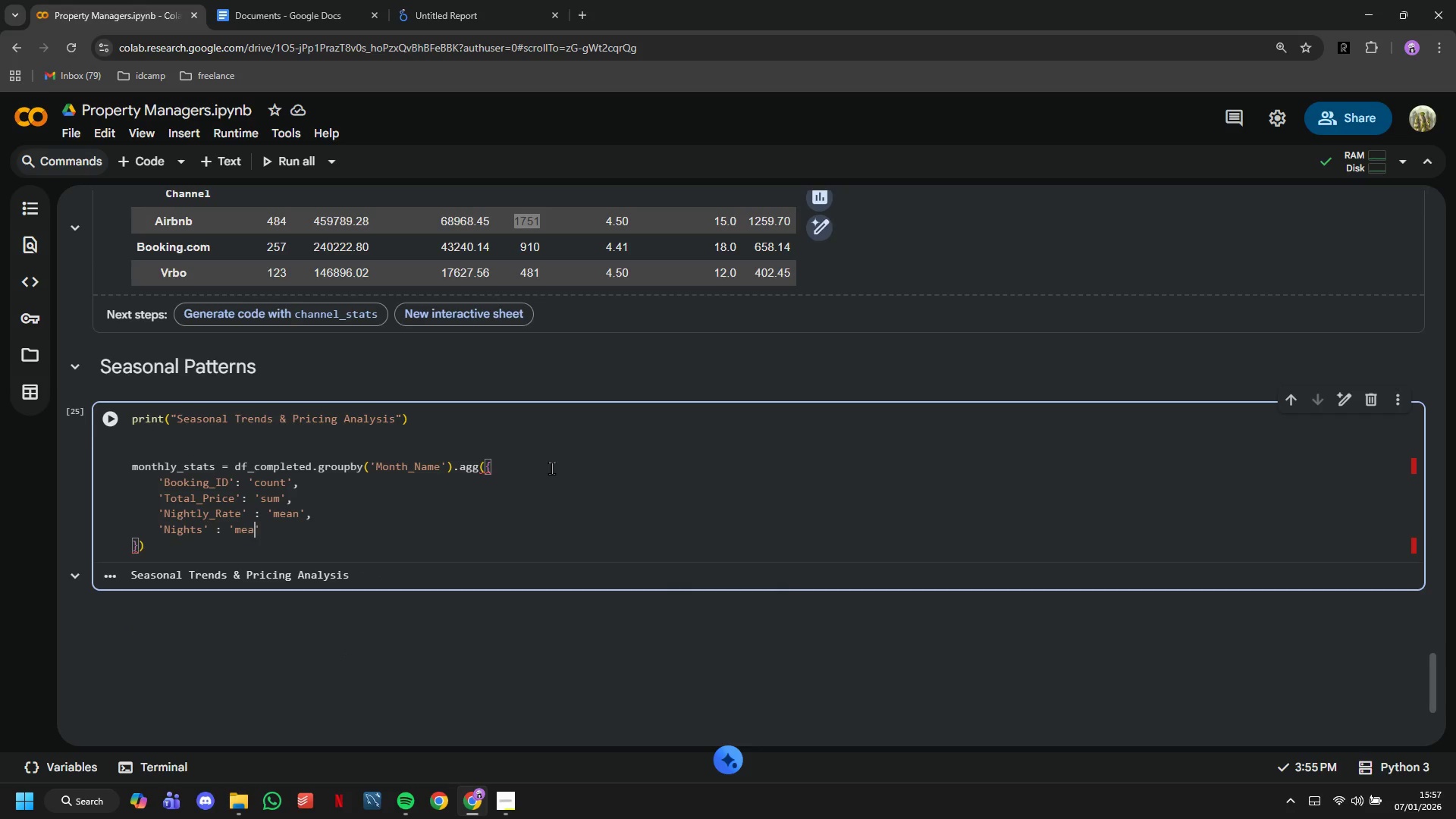 
key(ArrowRight)
 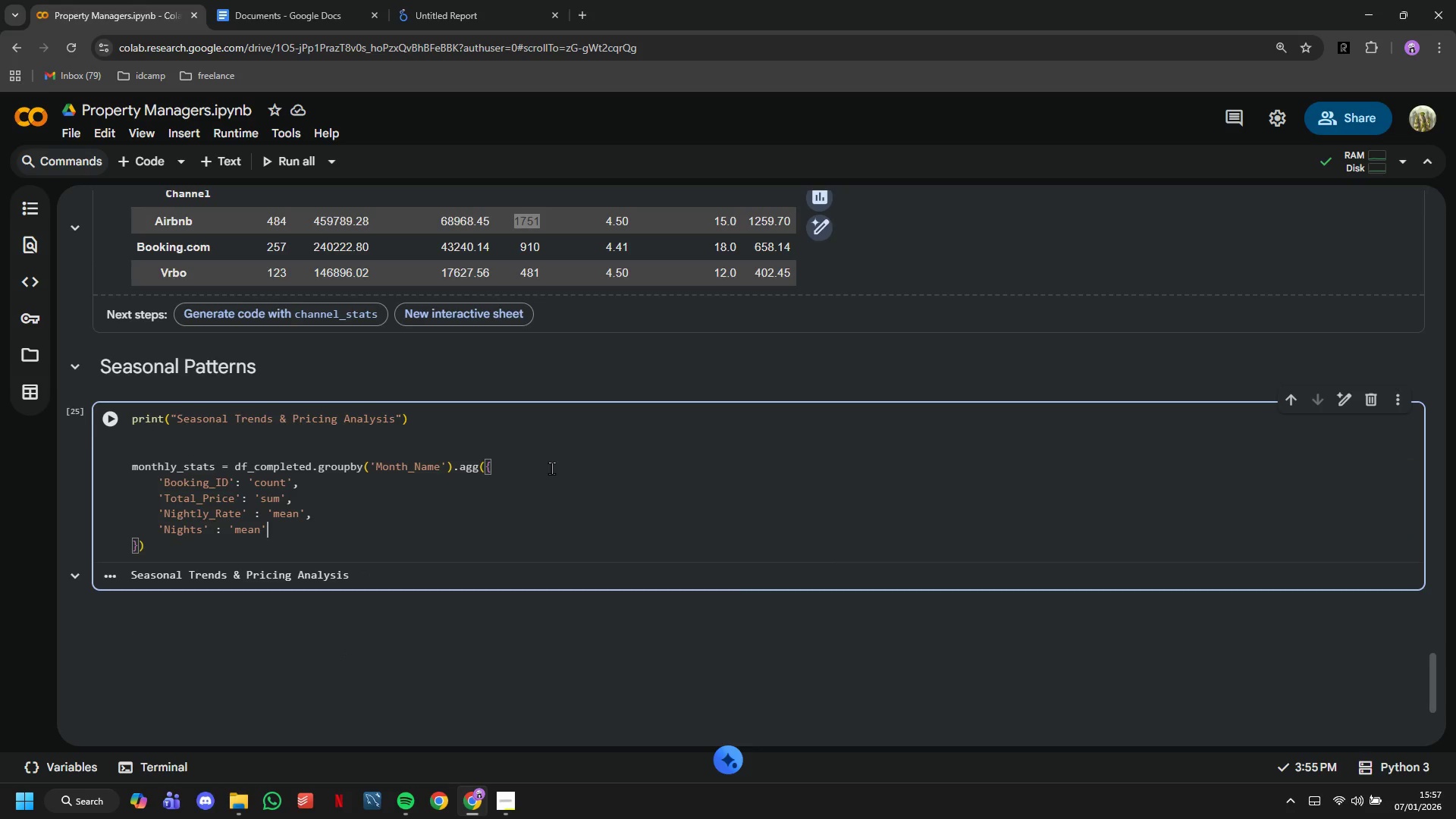 
key(Comma)
 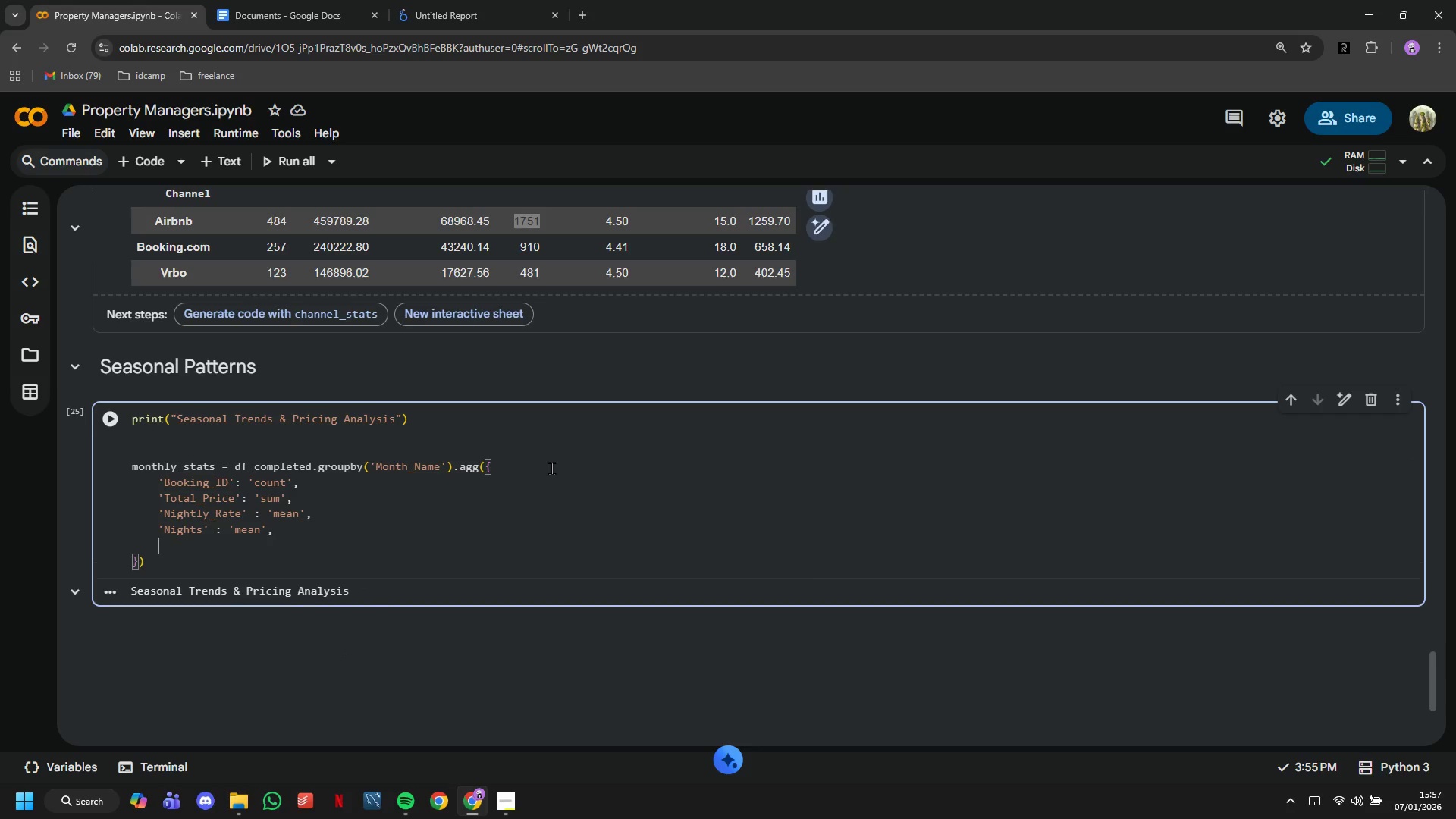 
key(Enter)
 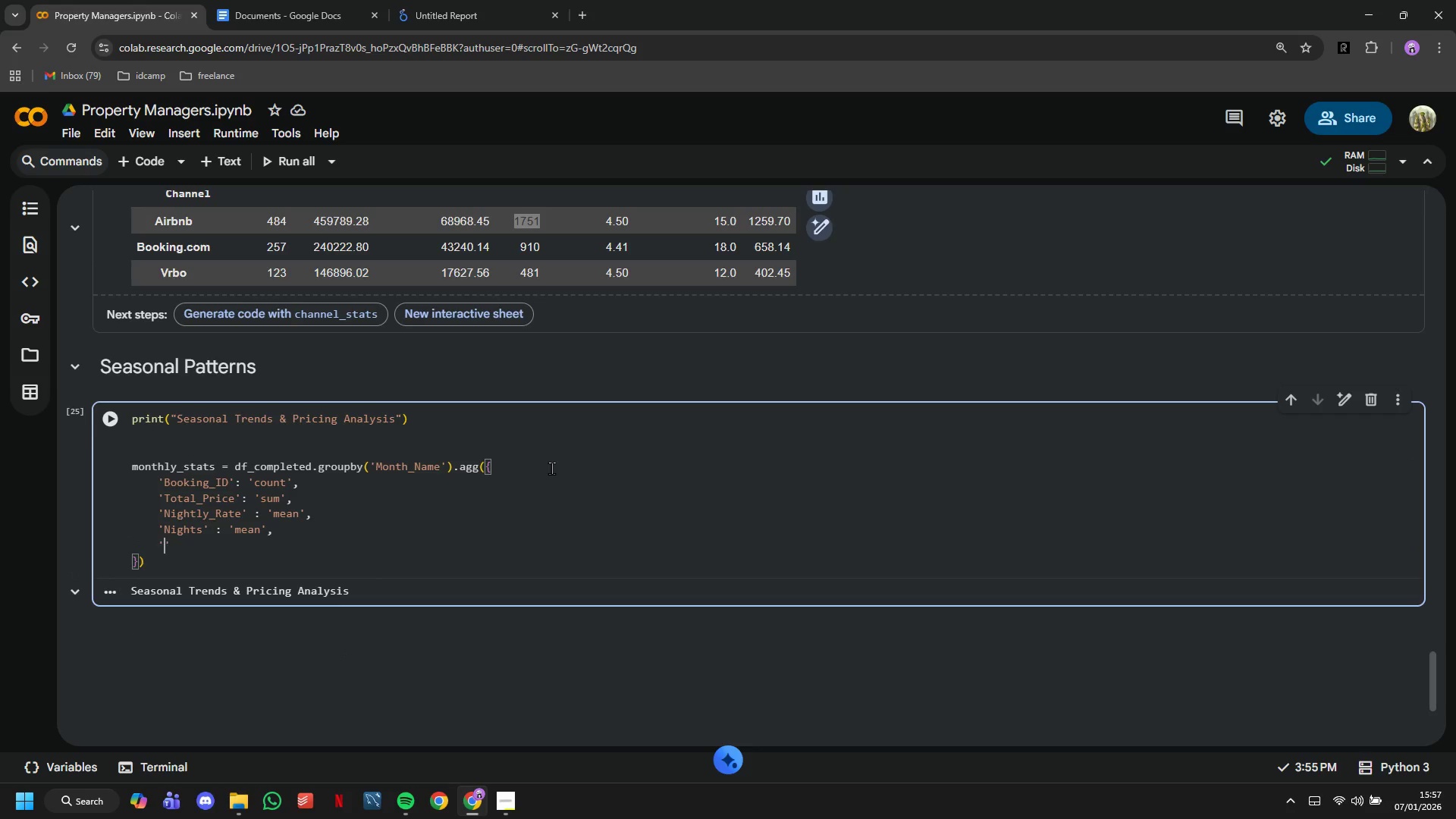 
type('Review_Score)
 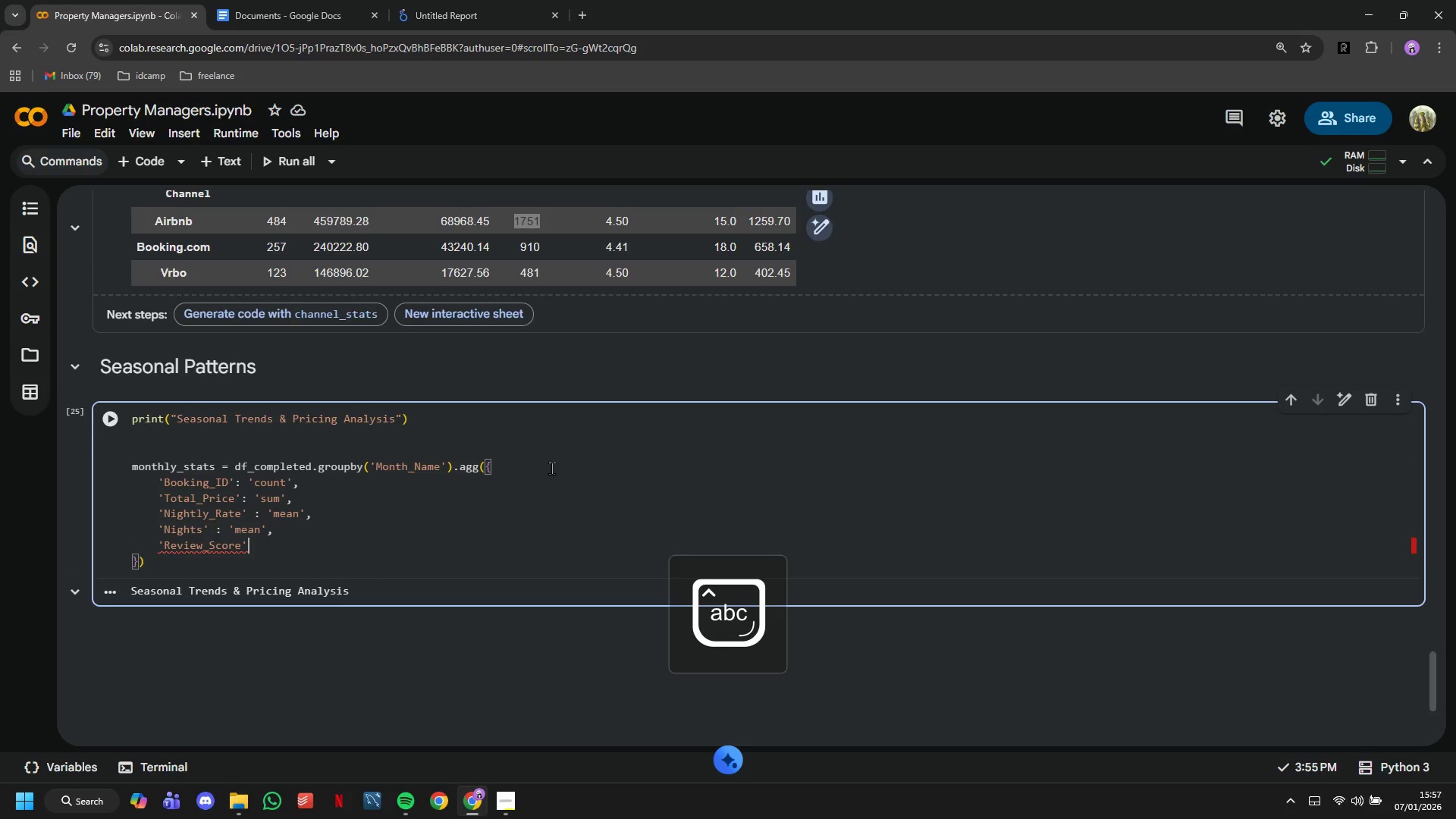 
 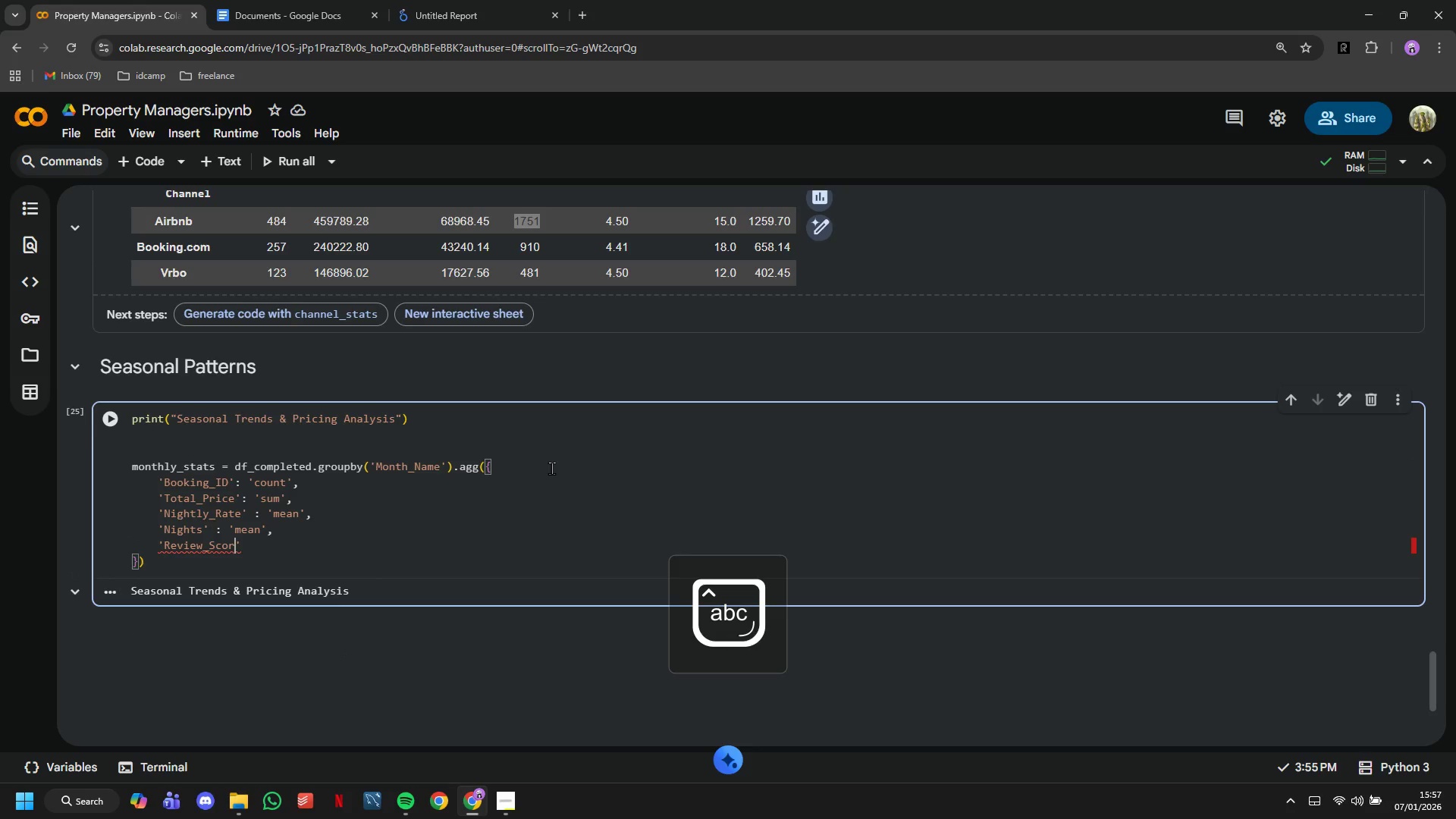 
key(ArrowRight)
 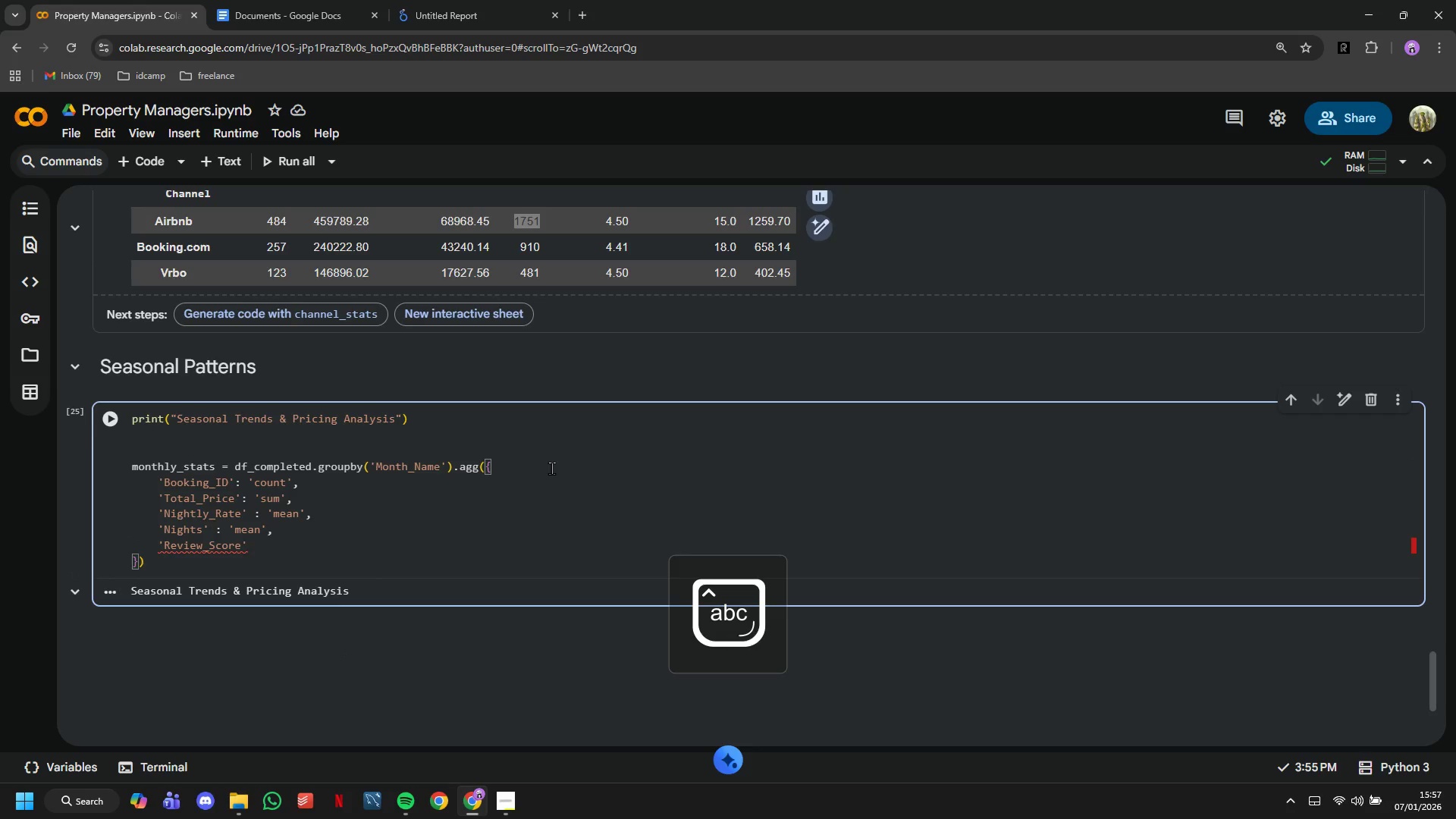 
type( : 'mean)
 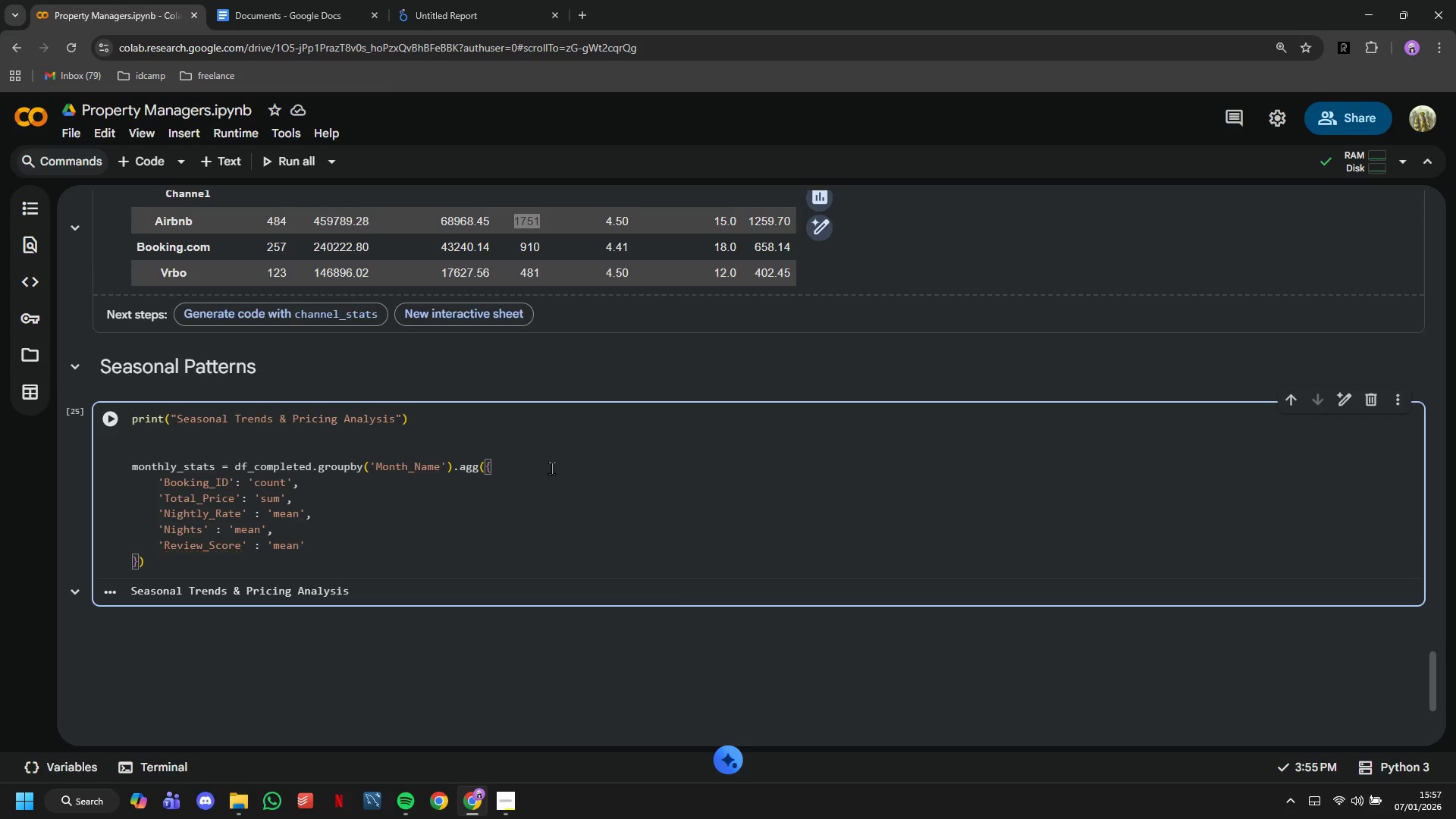 
wait(5.86)
 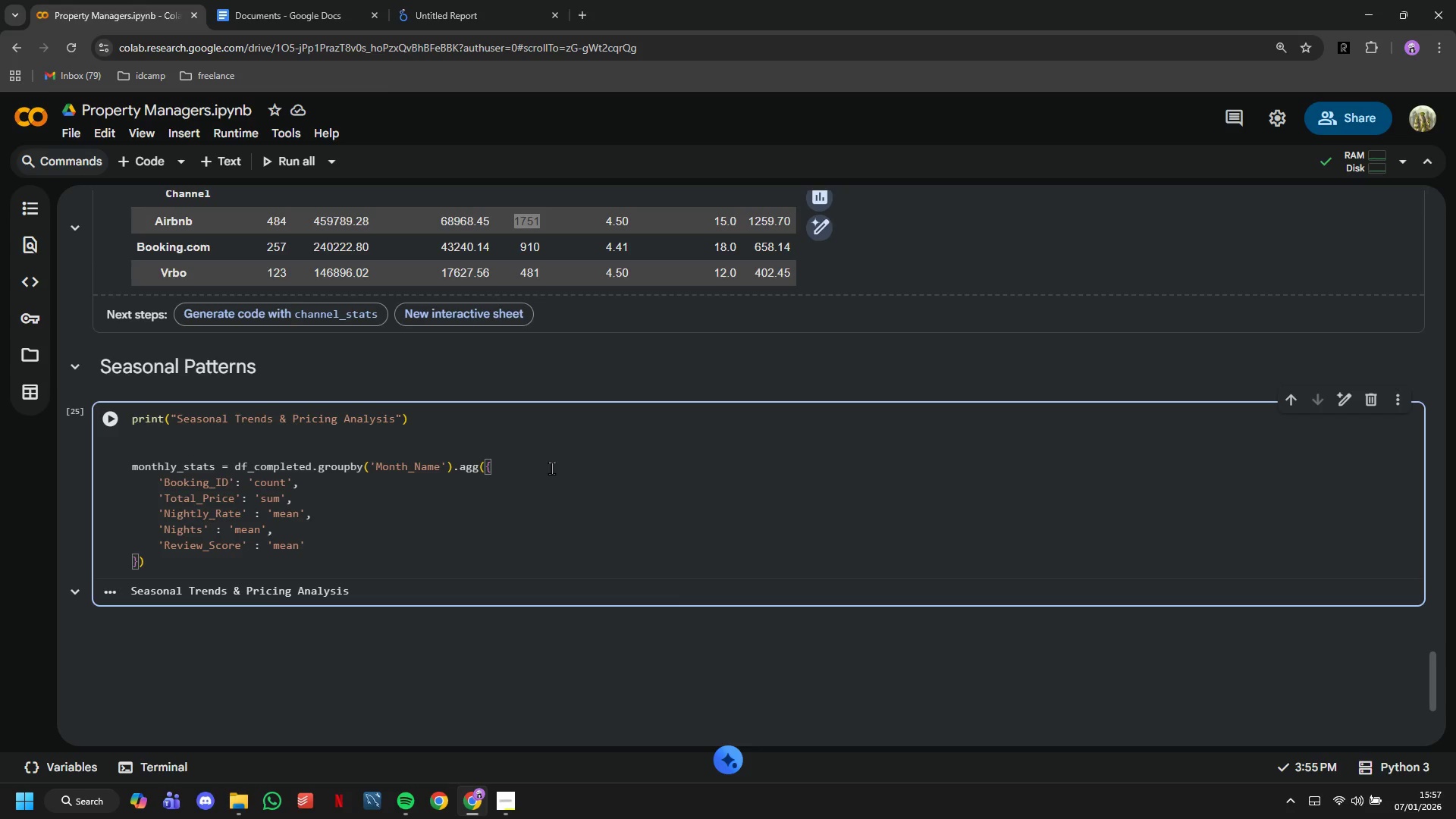 
key(ArrowRight)
 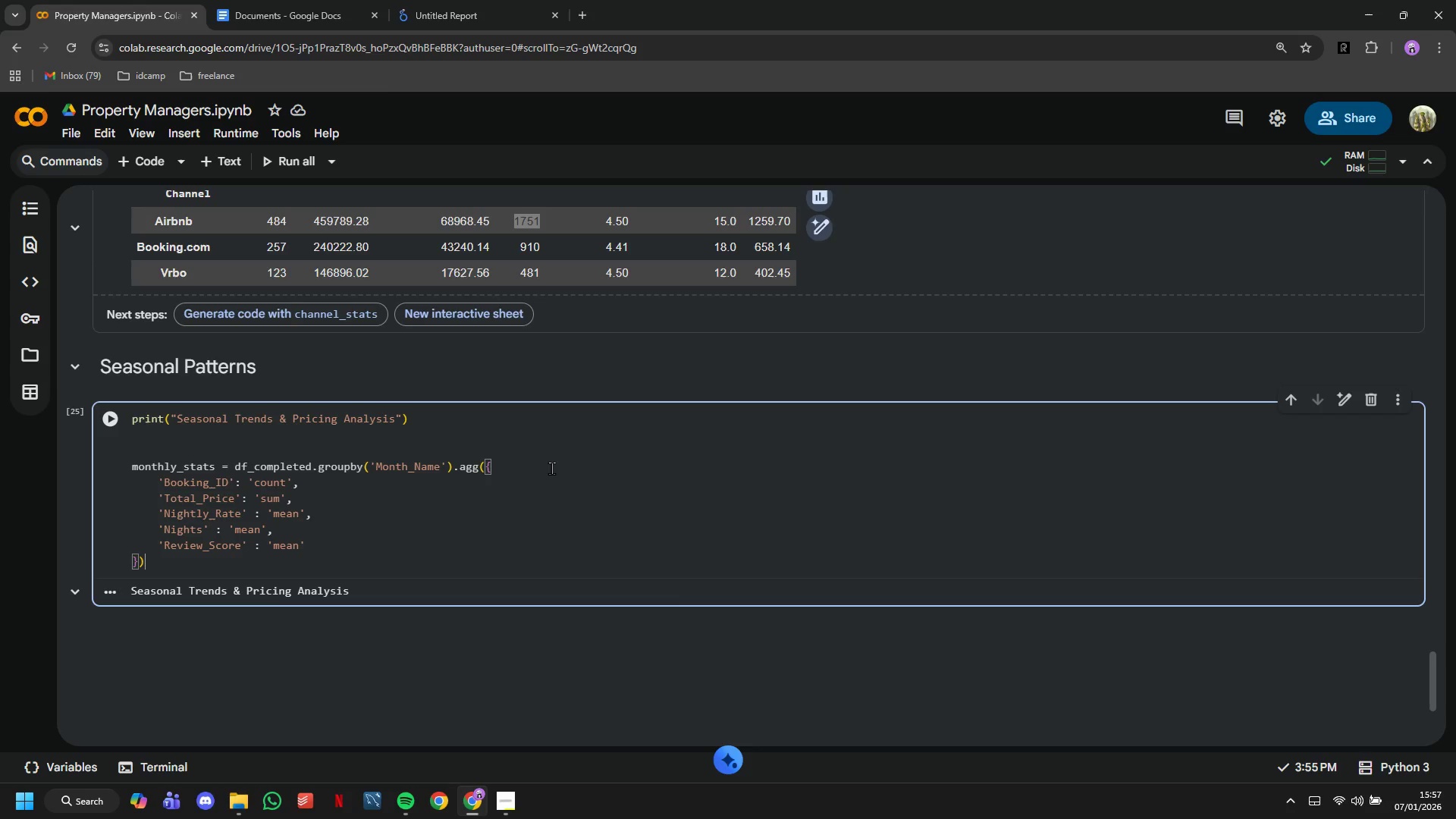 
key(ArrowDown)
 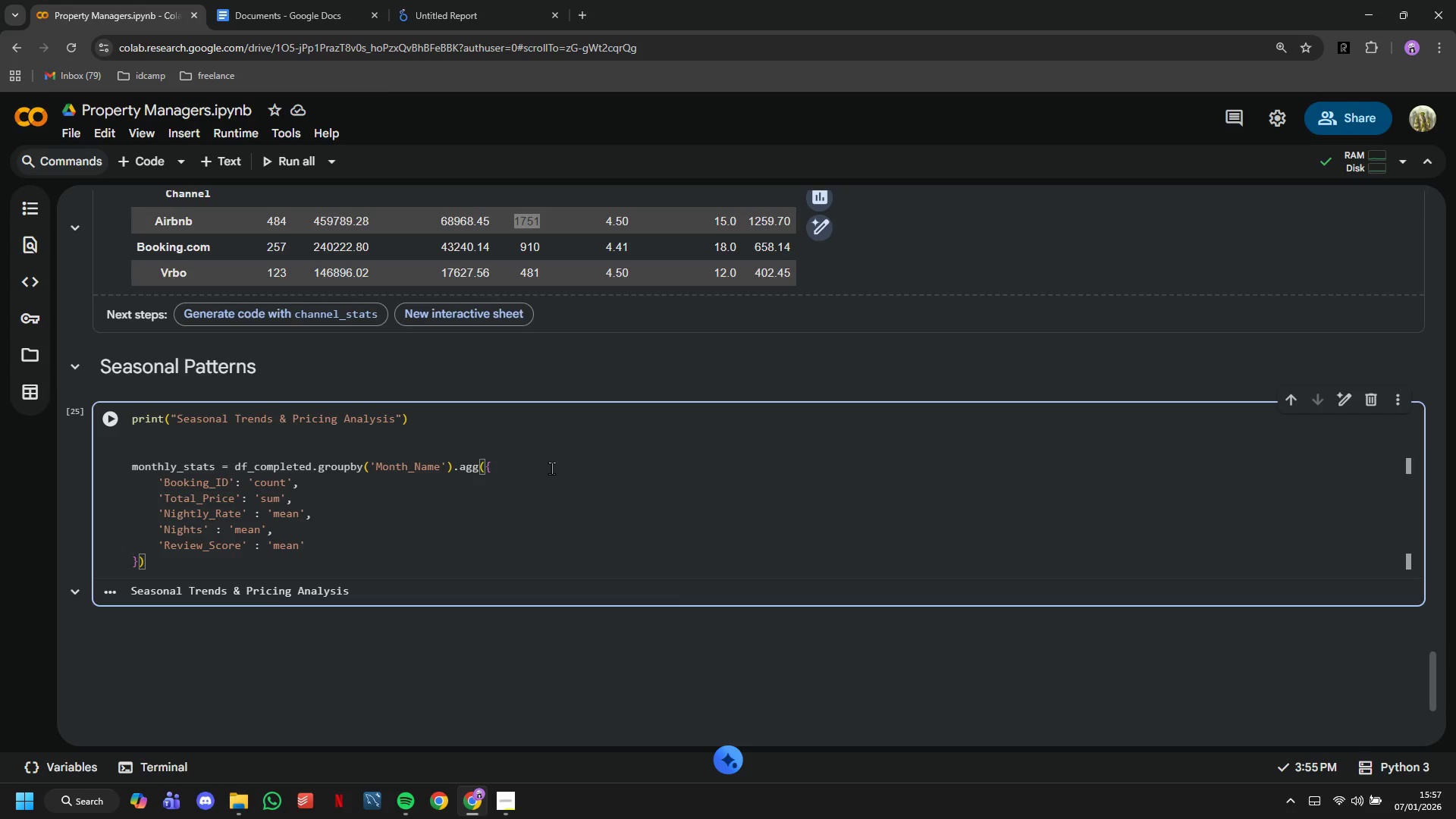 
type(.round(2)
 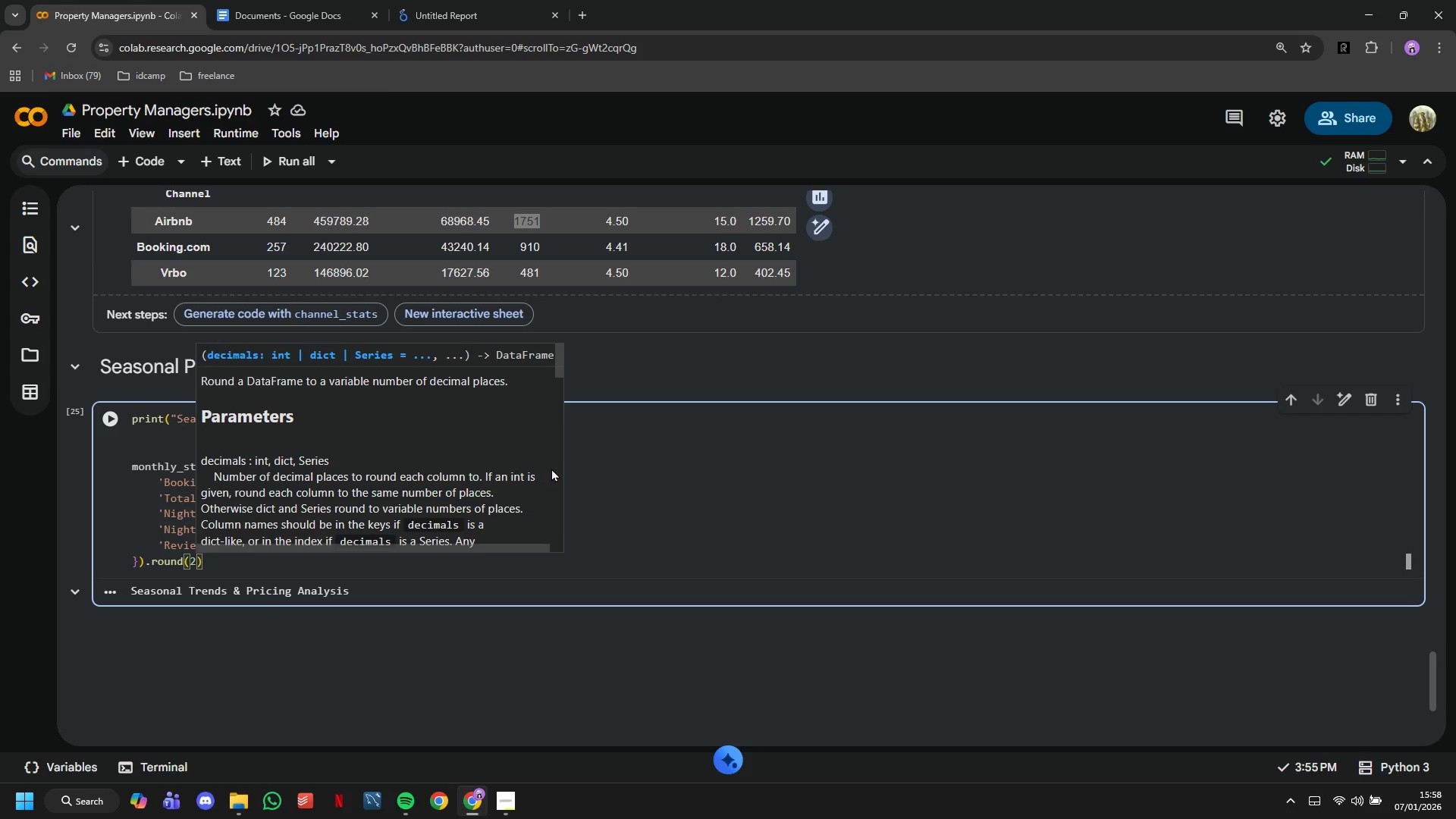 
wait(21.73)
 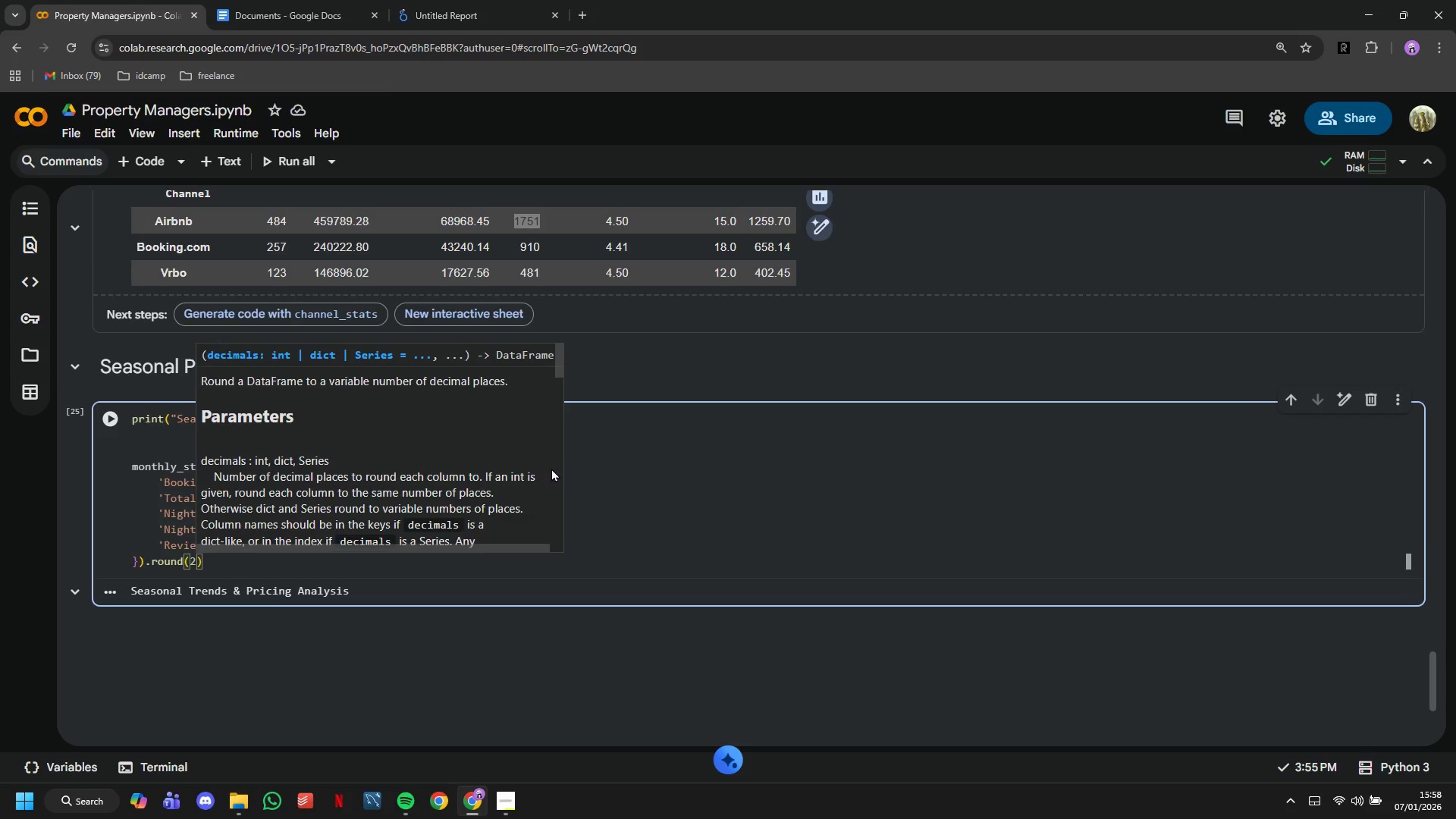 
left_click([115, 431])
 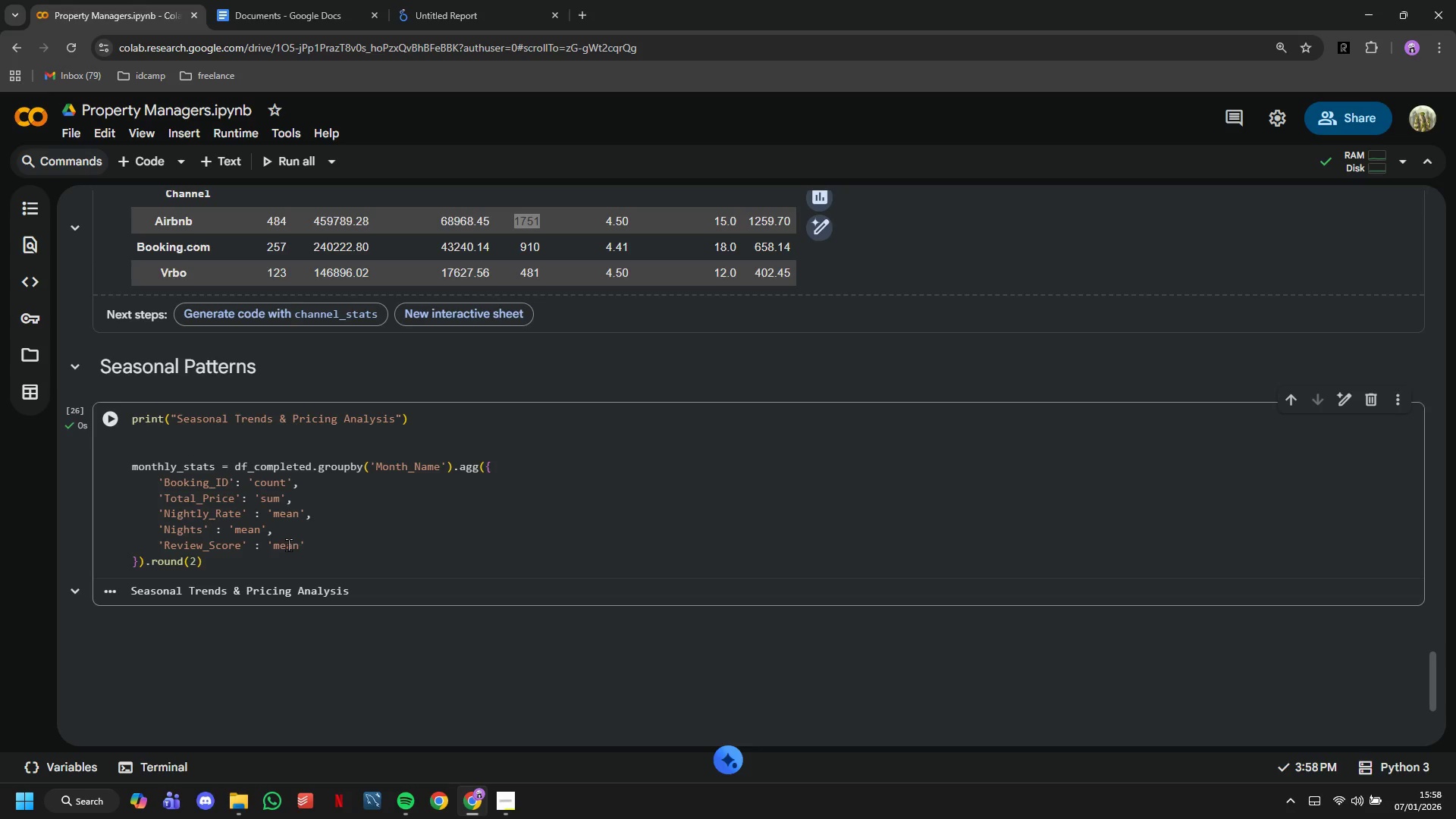 
left_click([323, 568])
 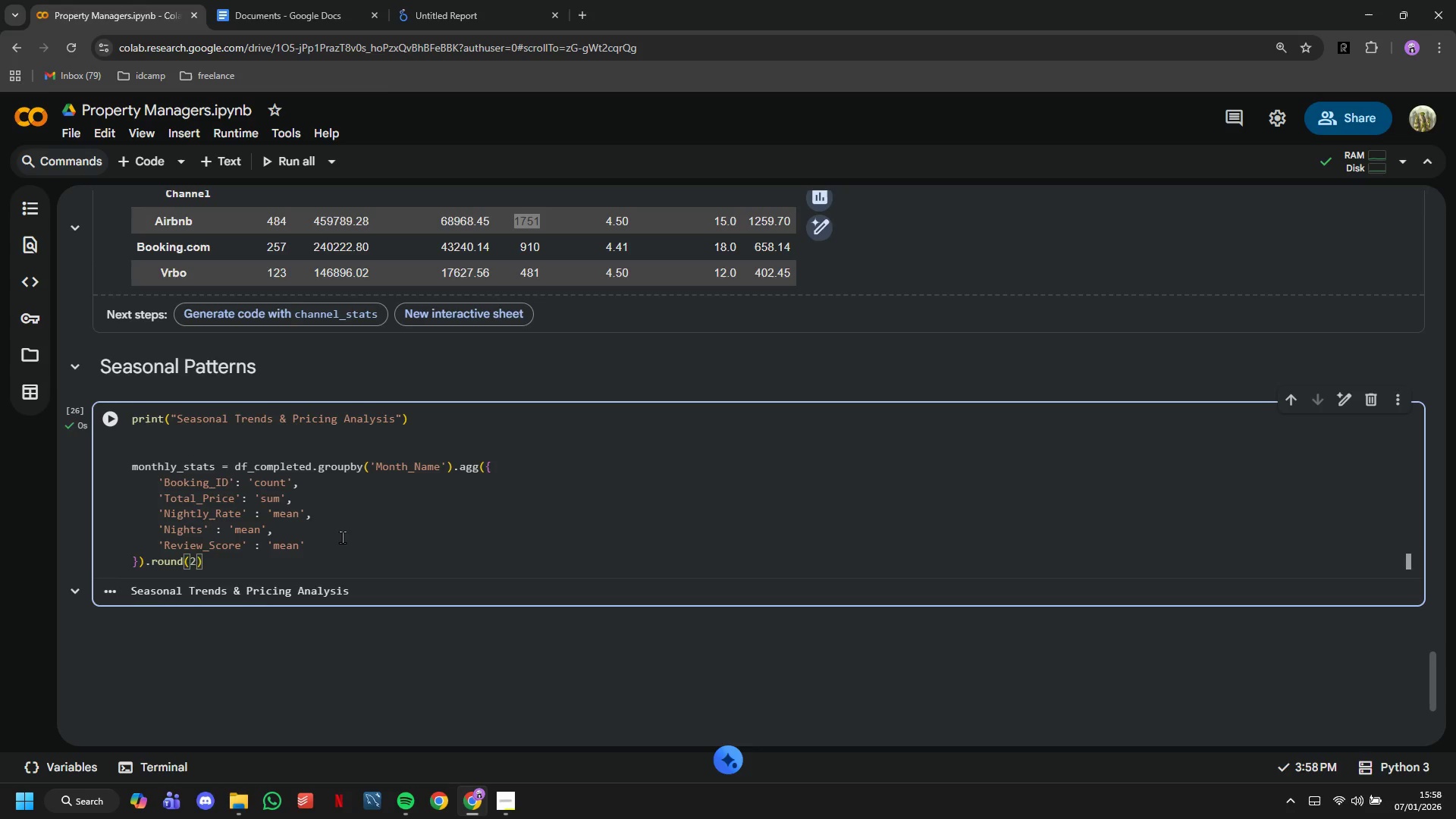 
key(Enter)
 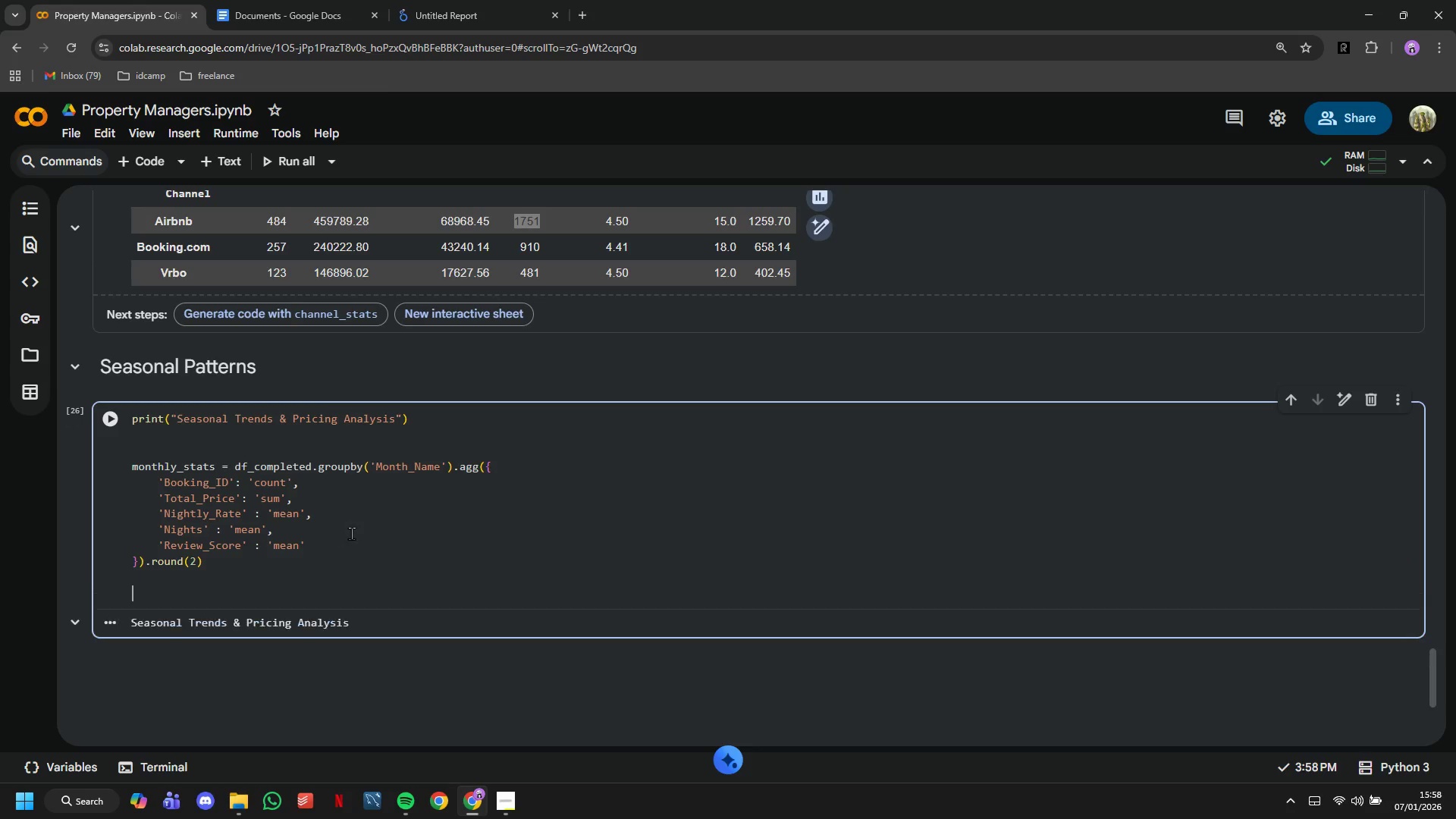 
key(Enter)
 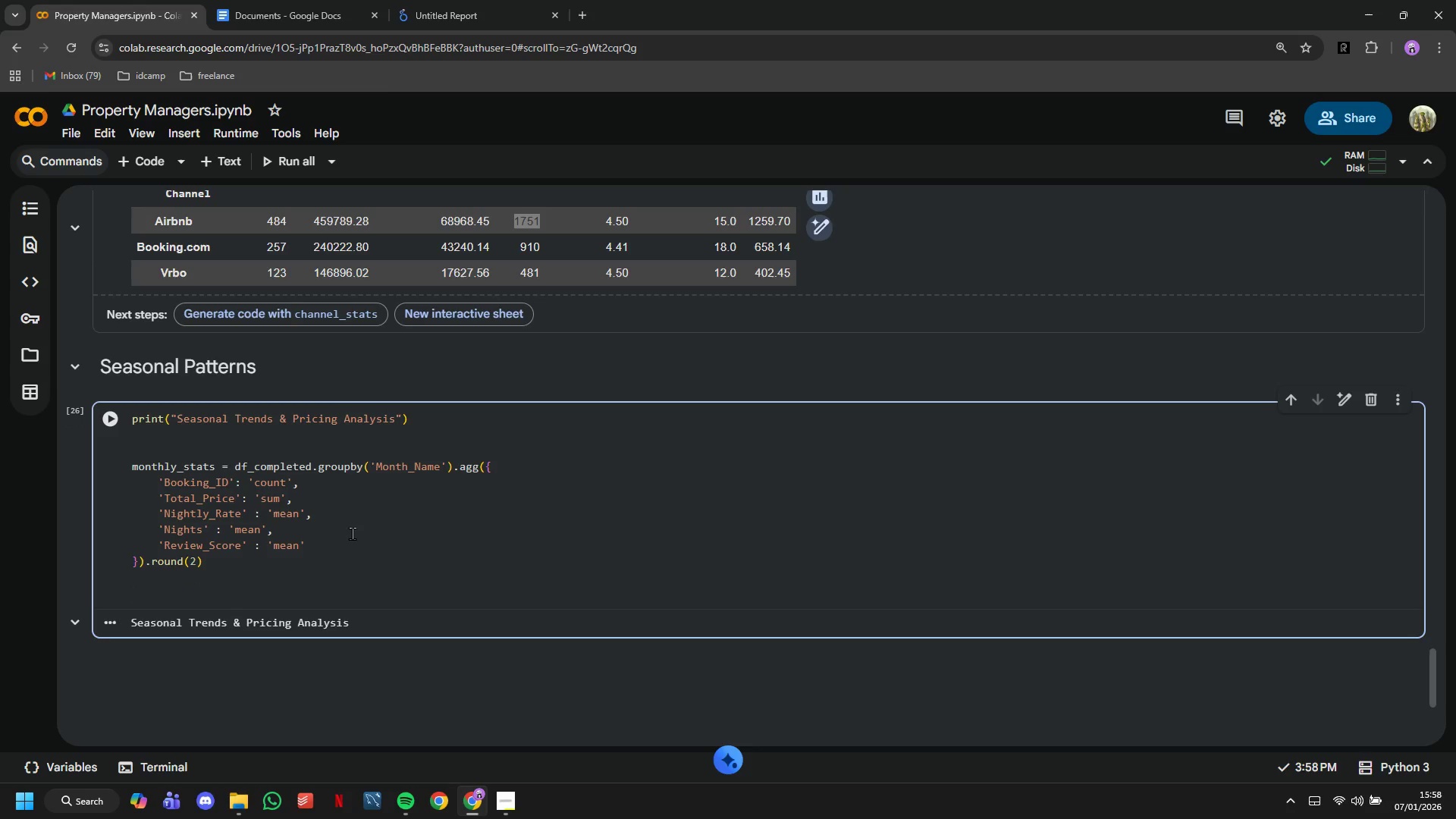 
wait(8.95)
 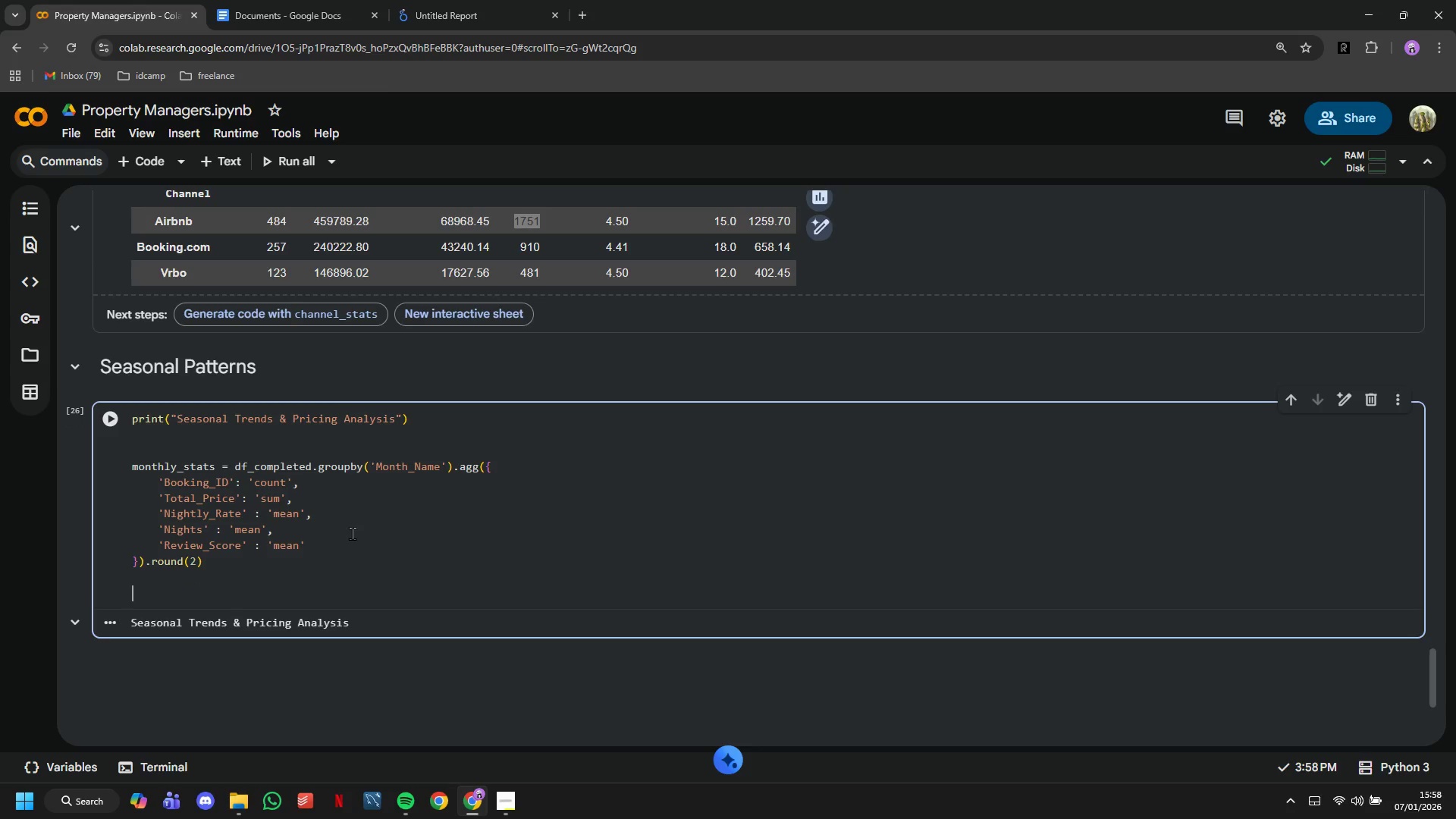 
key(Shift+3)
 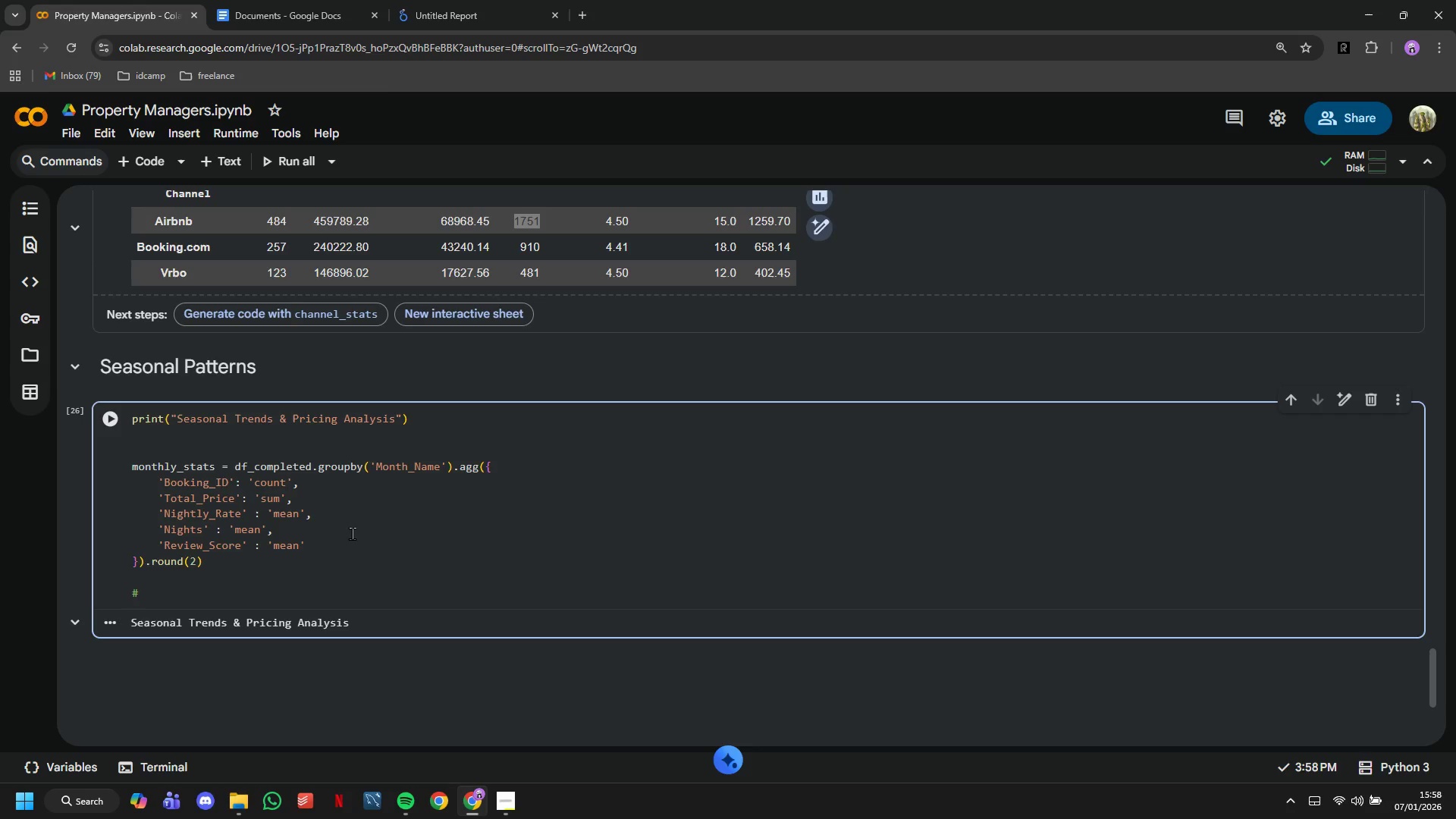 
key(Space)
 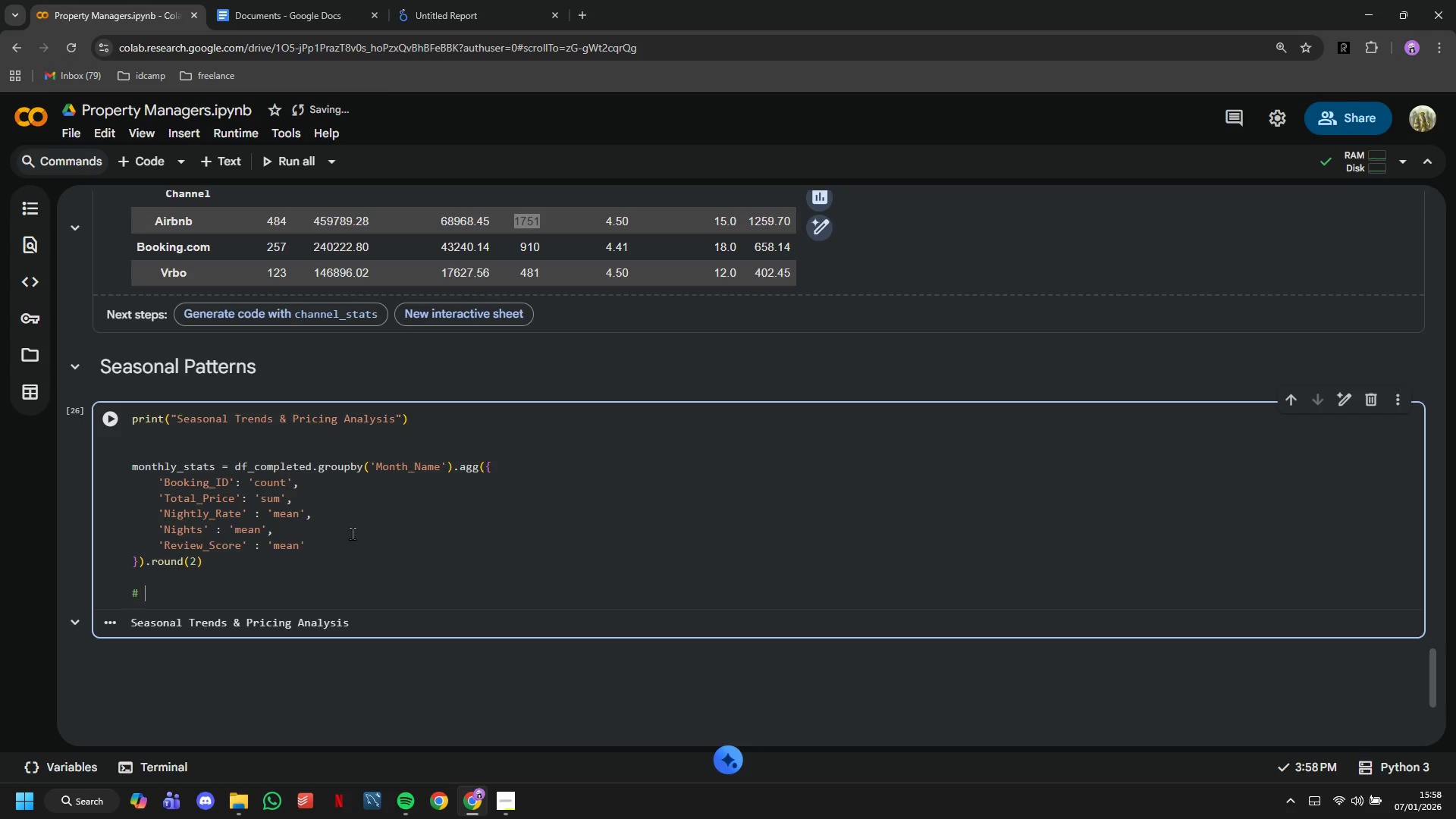 
wait(8.23)
 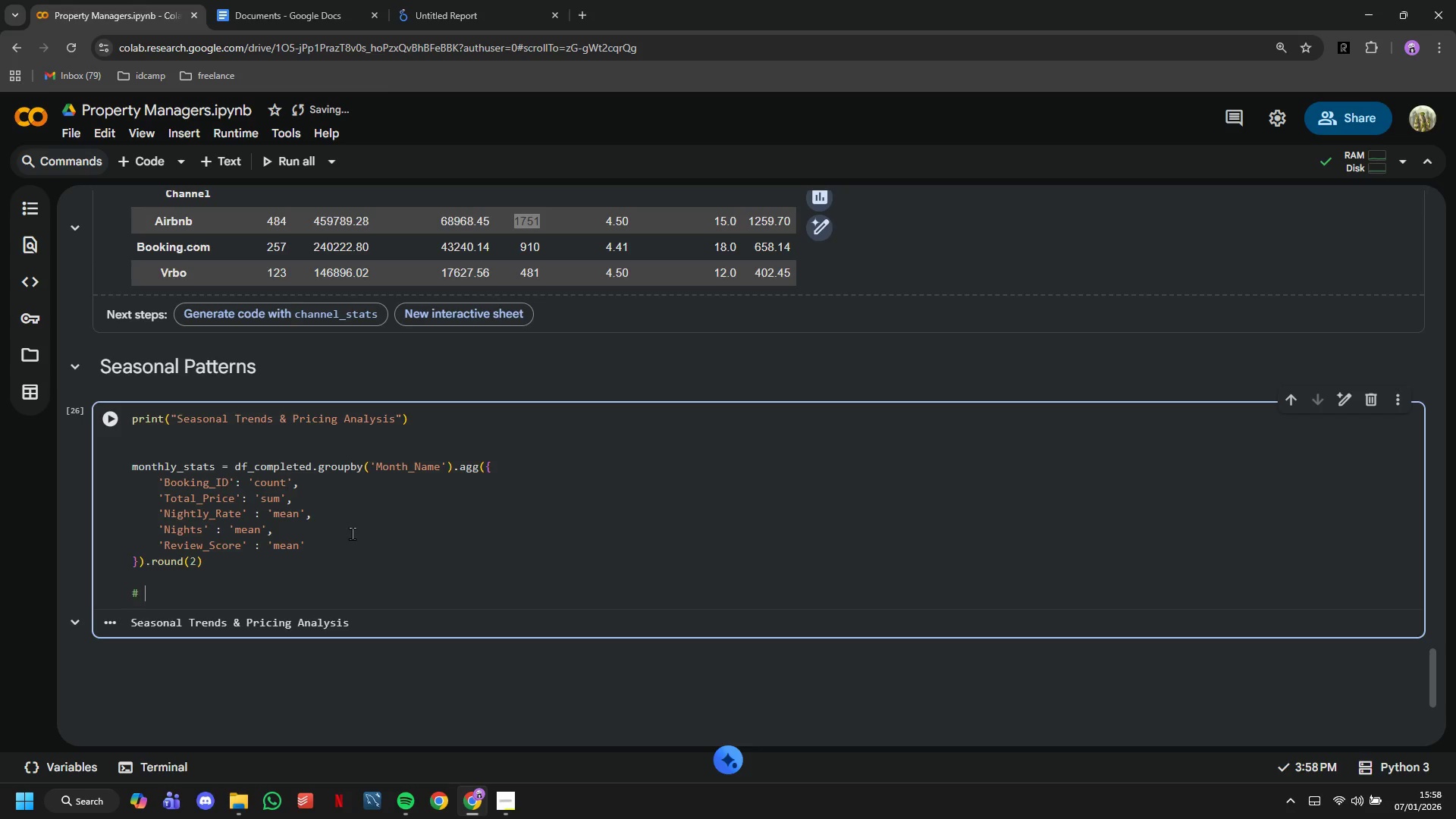 
type(Reorder by Months )
 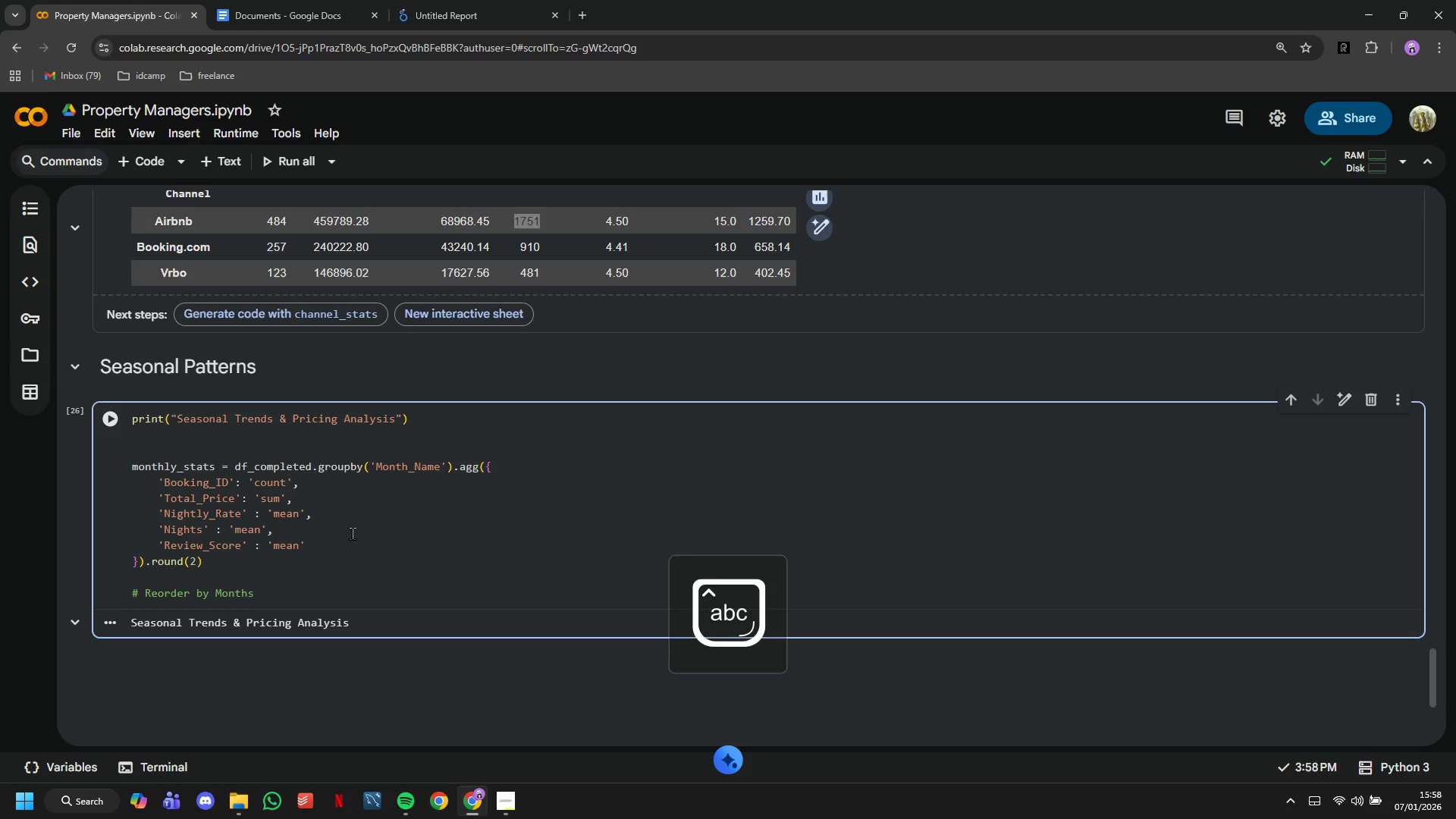 
key(Enter)
 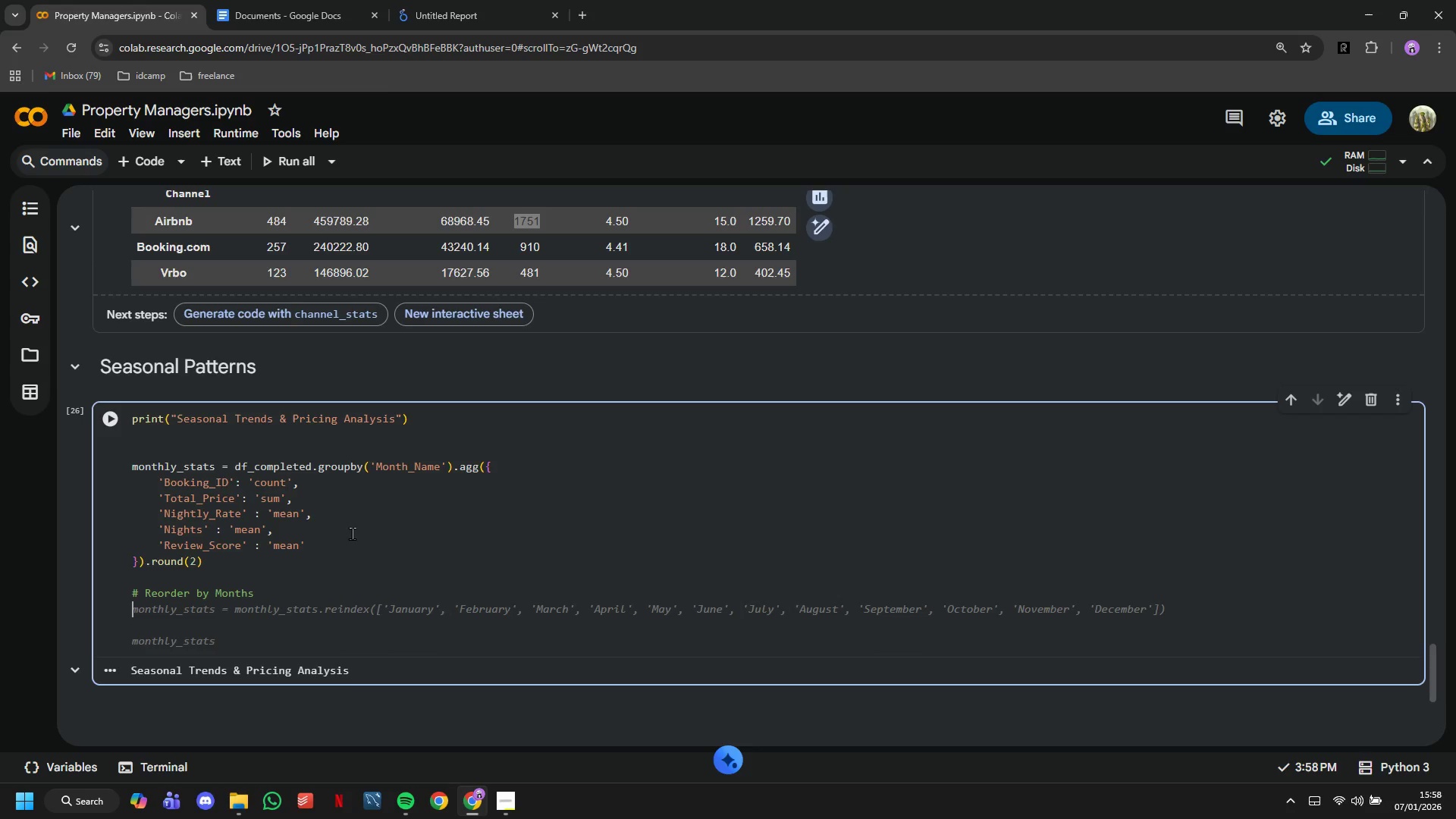 
type(month_order = ['January)
 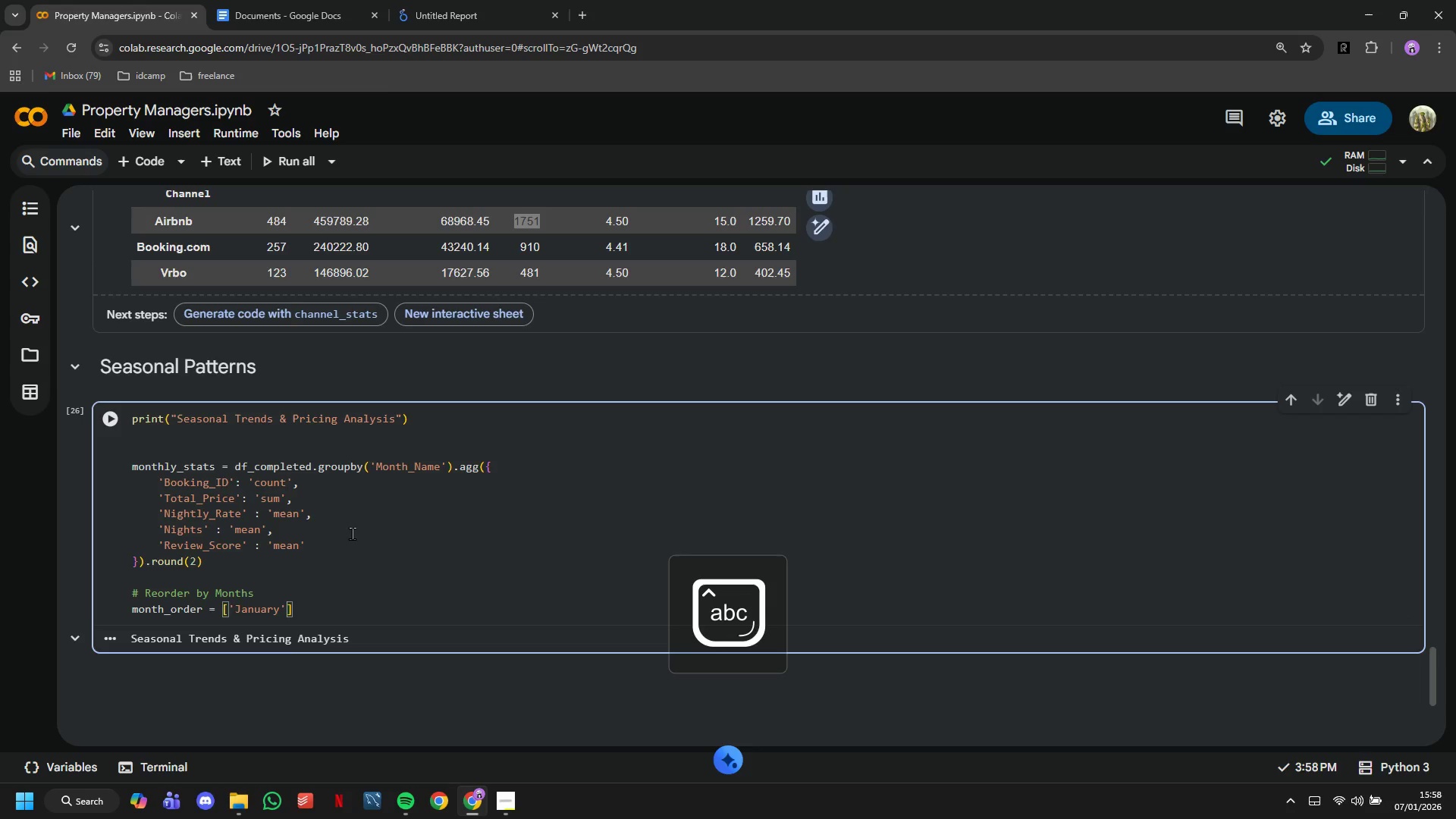 
key(ArrowRight)
 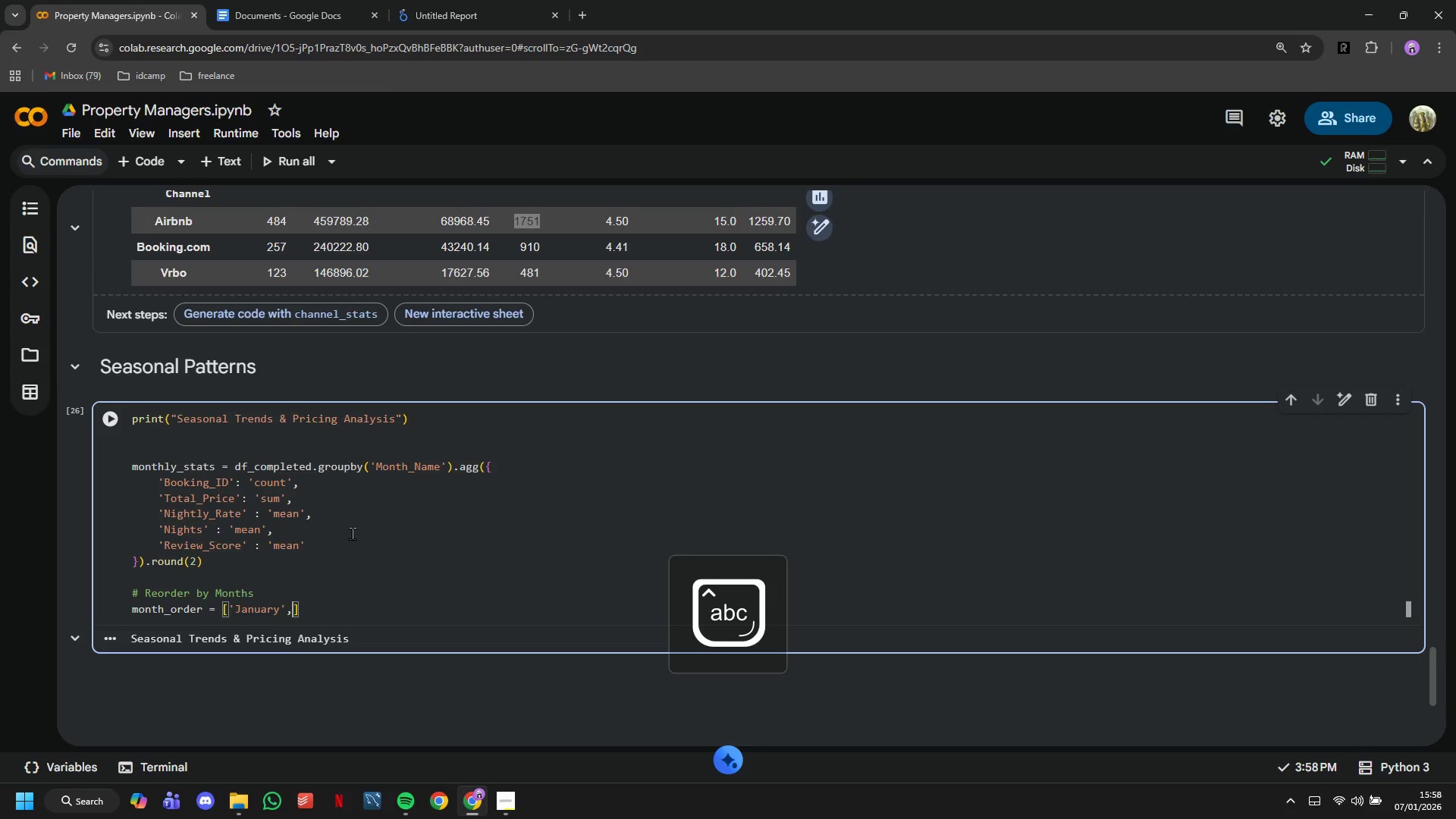 
type(,'February)
 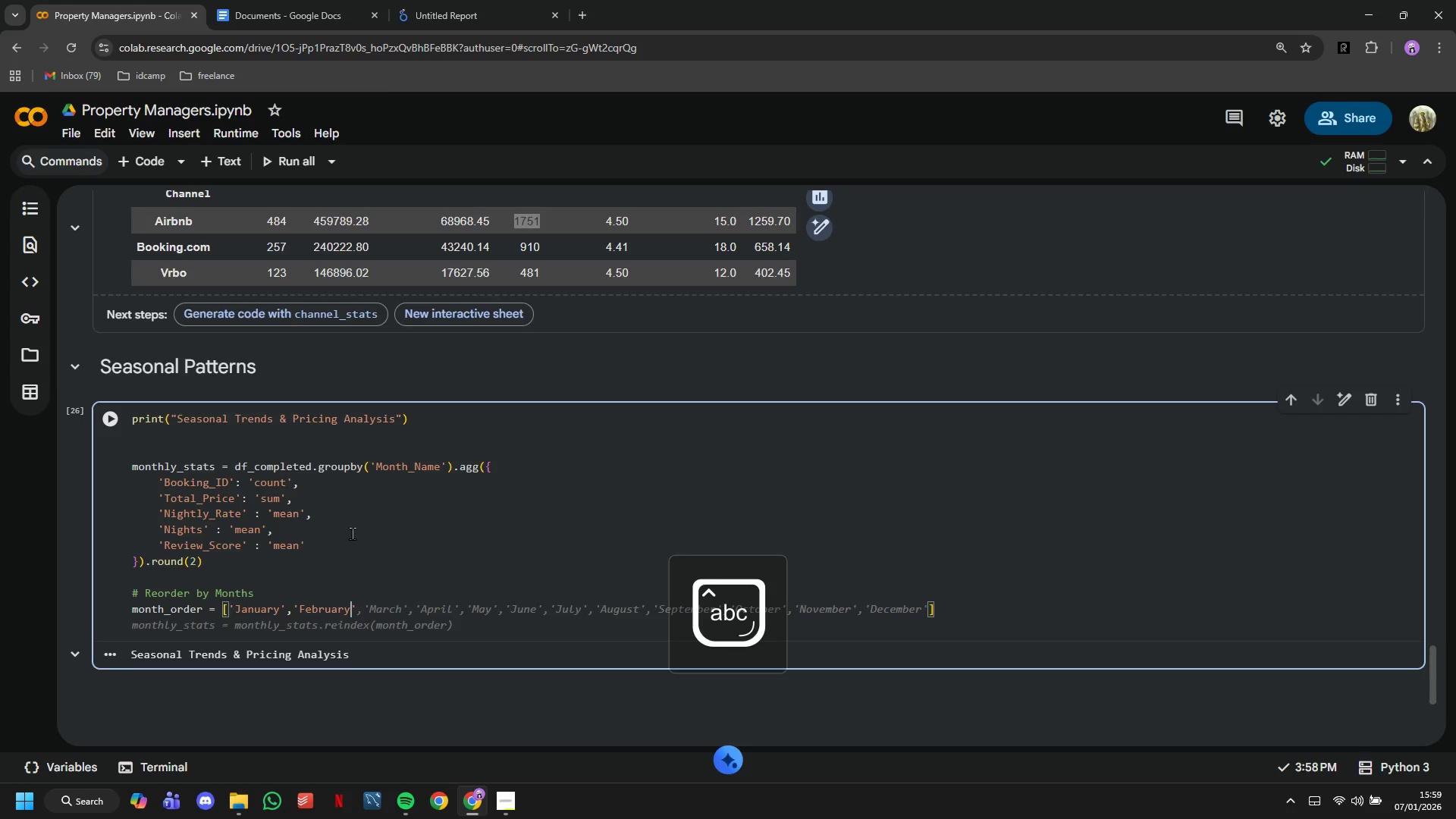 
key(ArrowRight)
 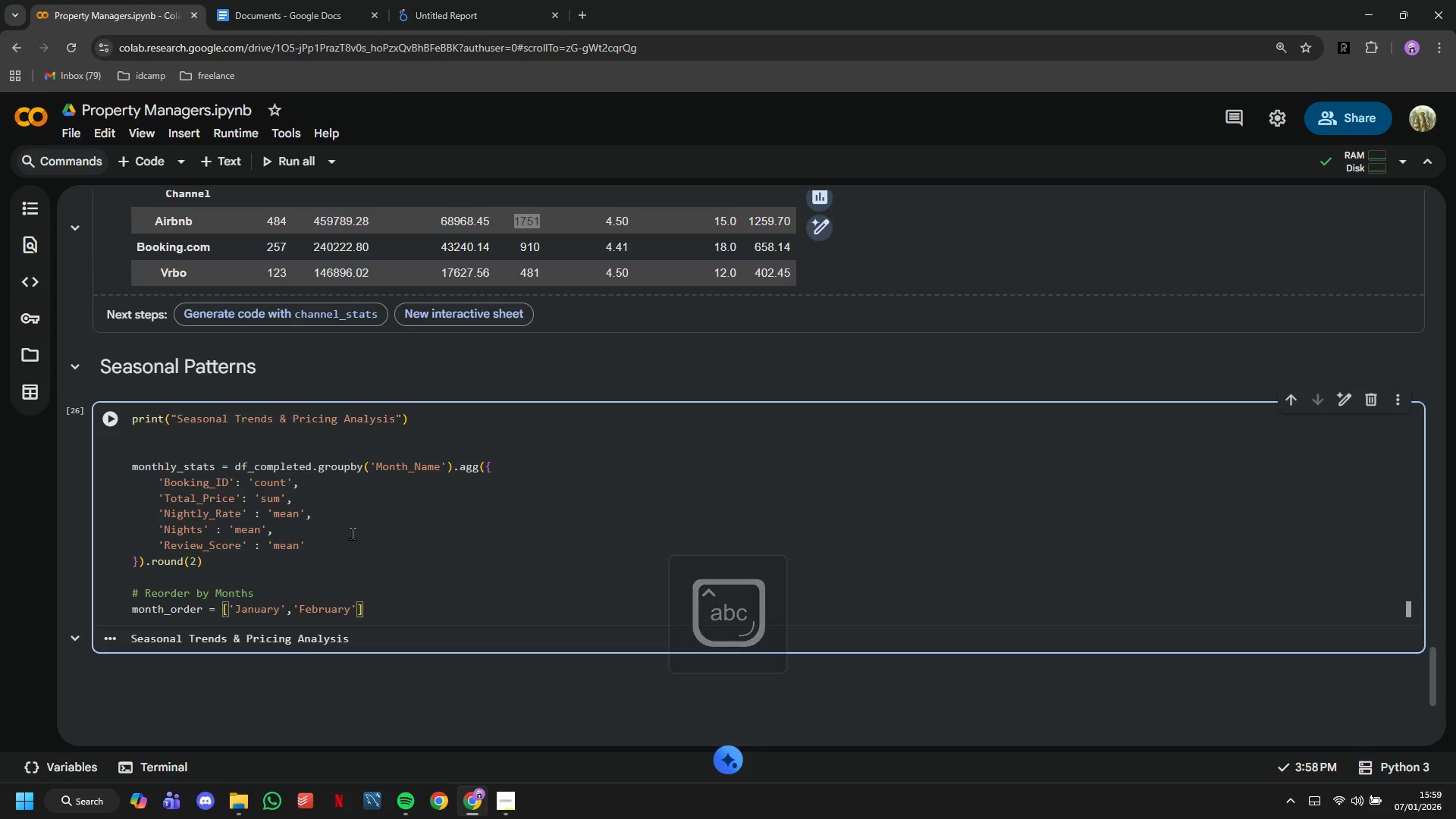 
type(,'Mat)
key(Backspace)
type(rch)
 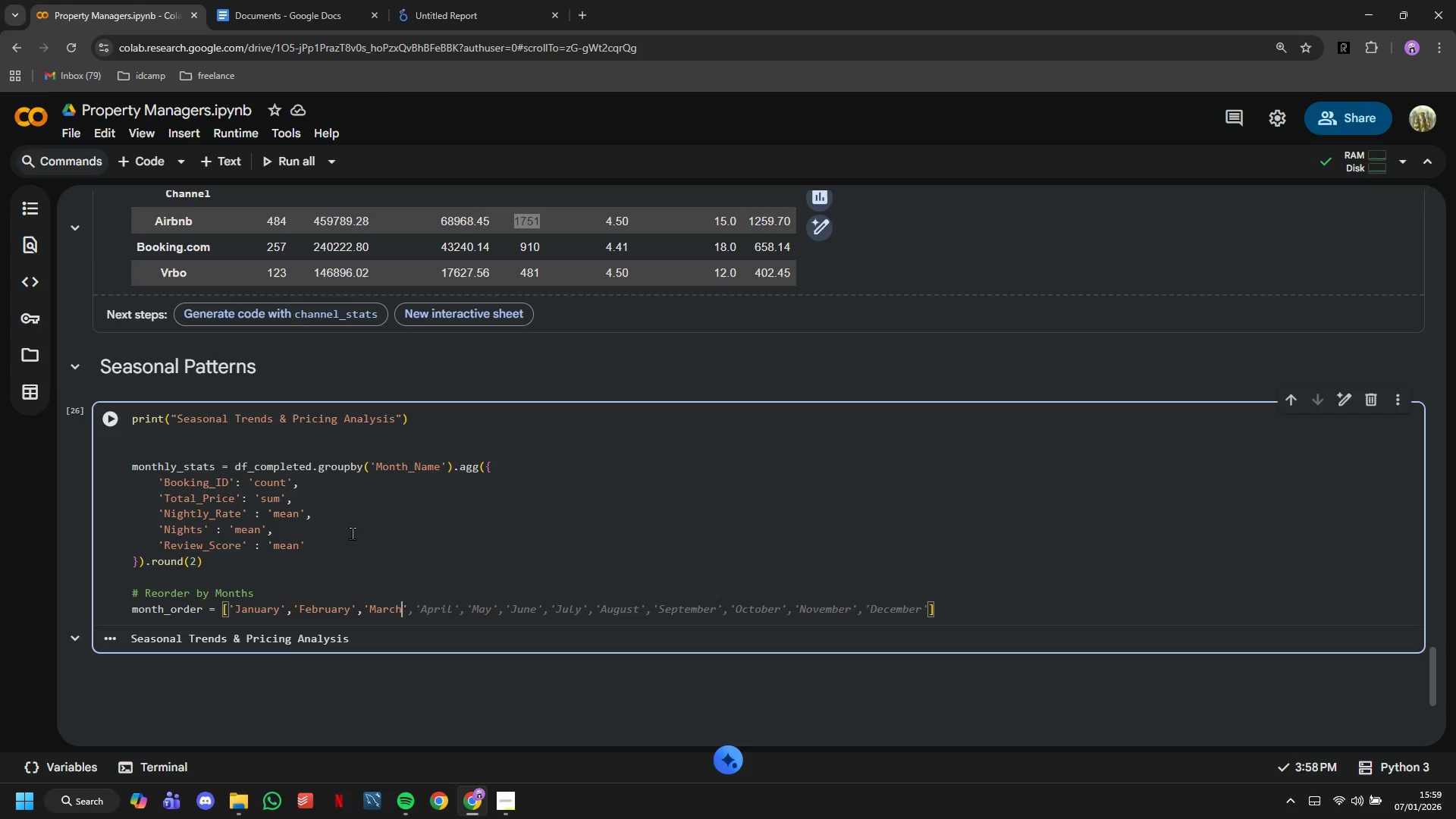 
wait(29.36)
 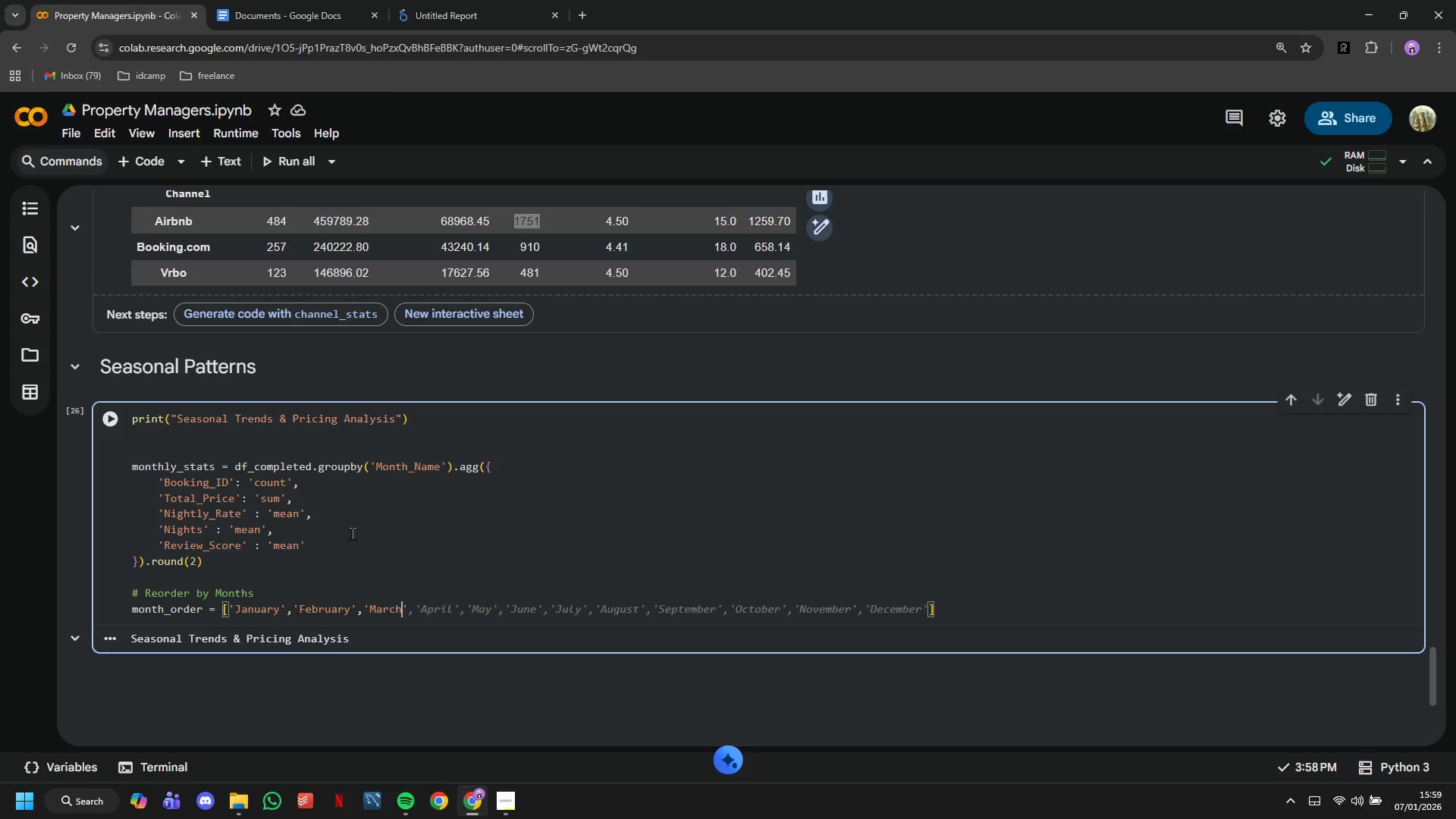 
key(ArrowRight)
 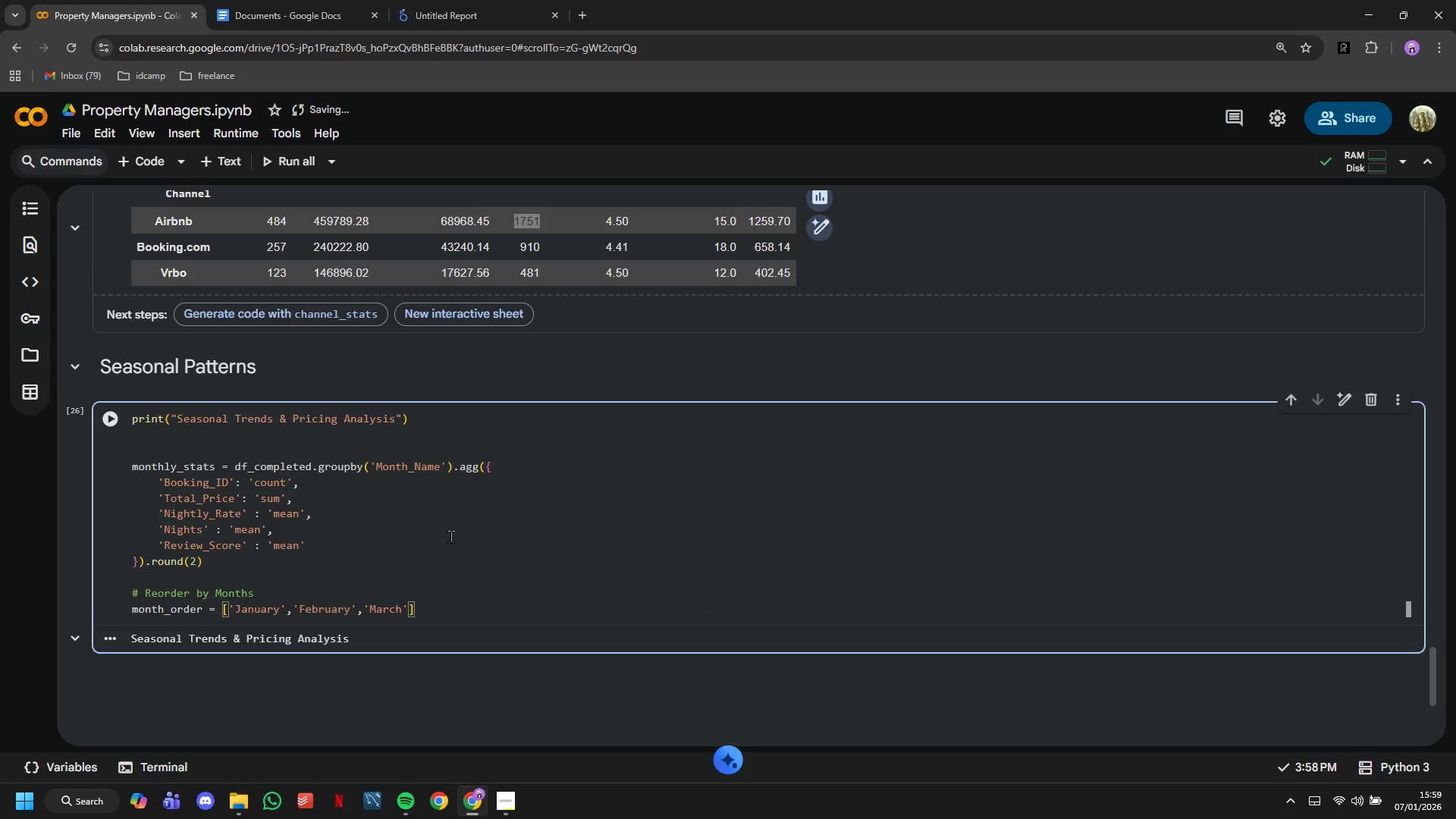 
type(,'April)
 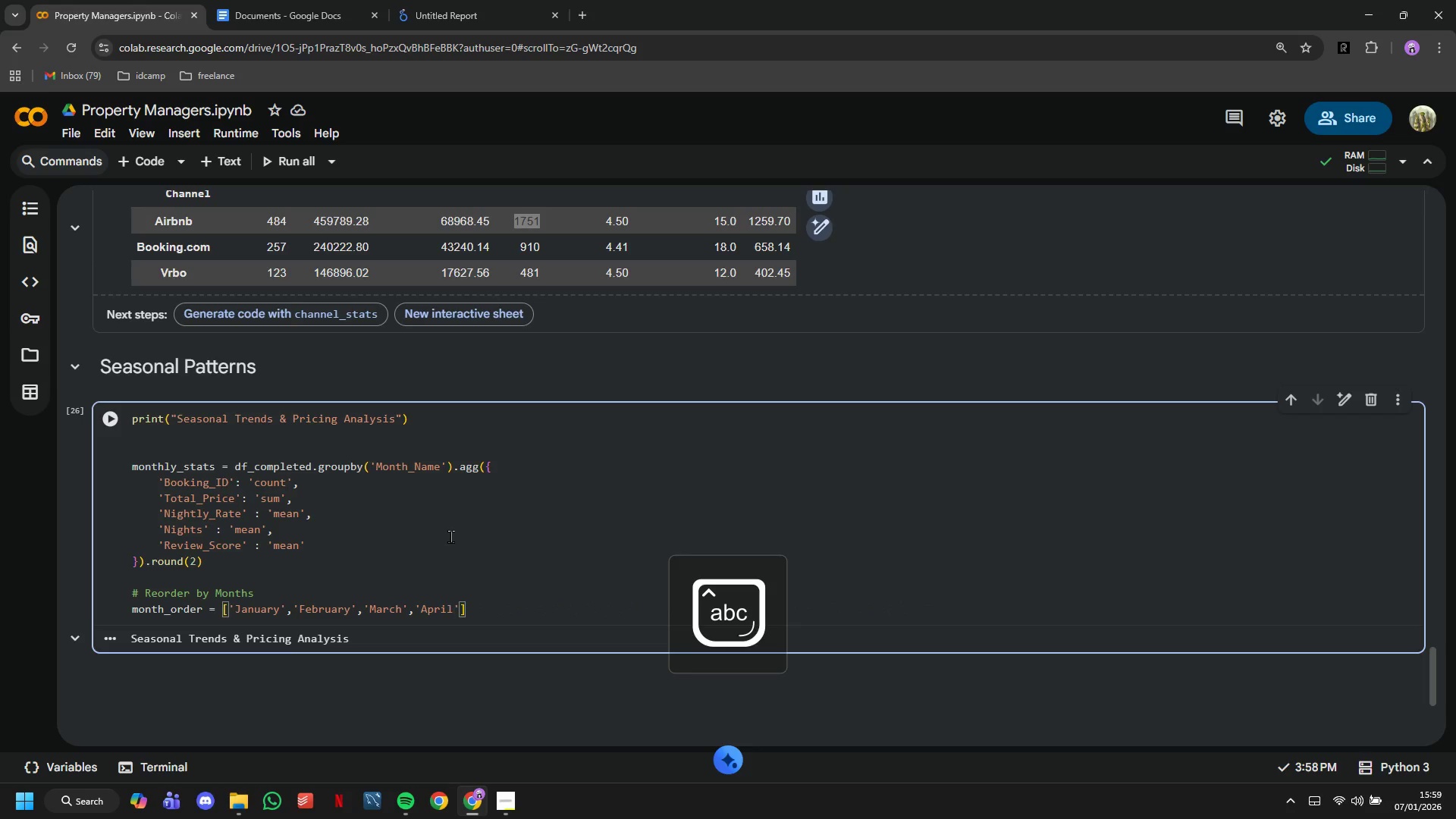 
key(ArrowRight)
 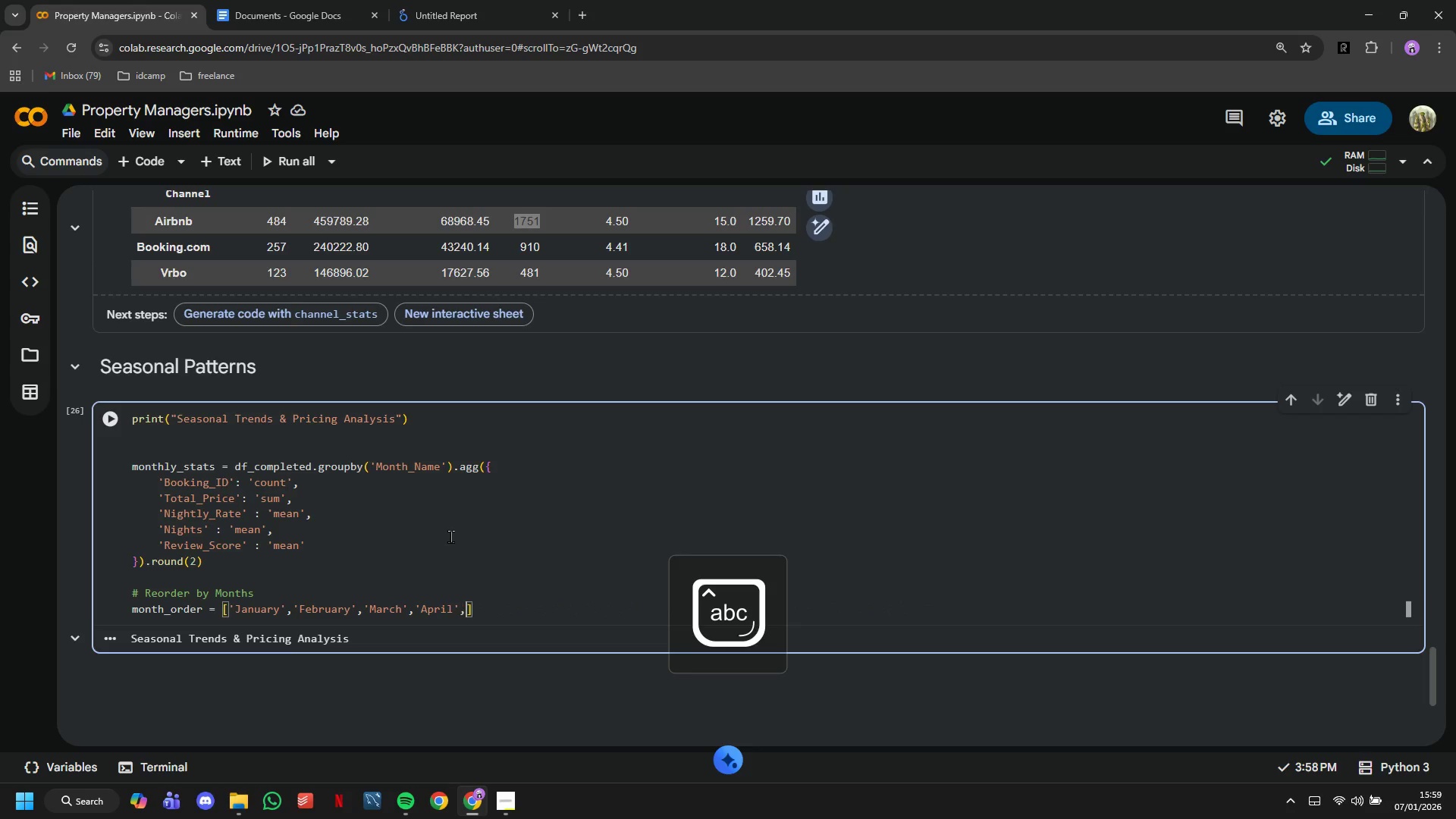 
type(,'May)
 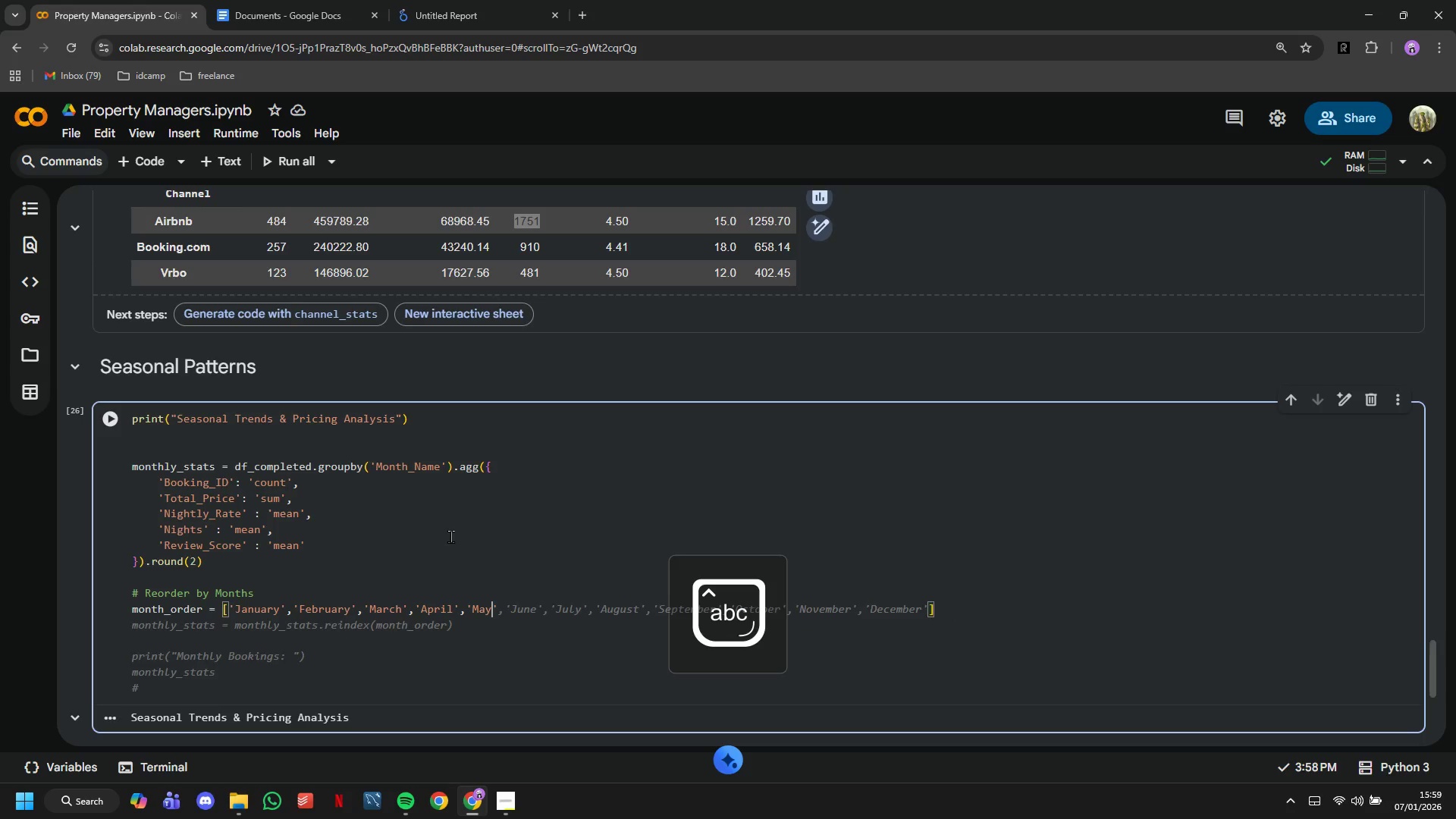 
key(ArrowRight)
 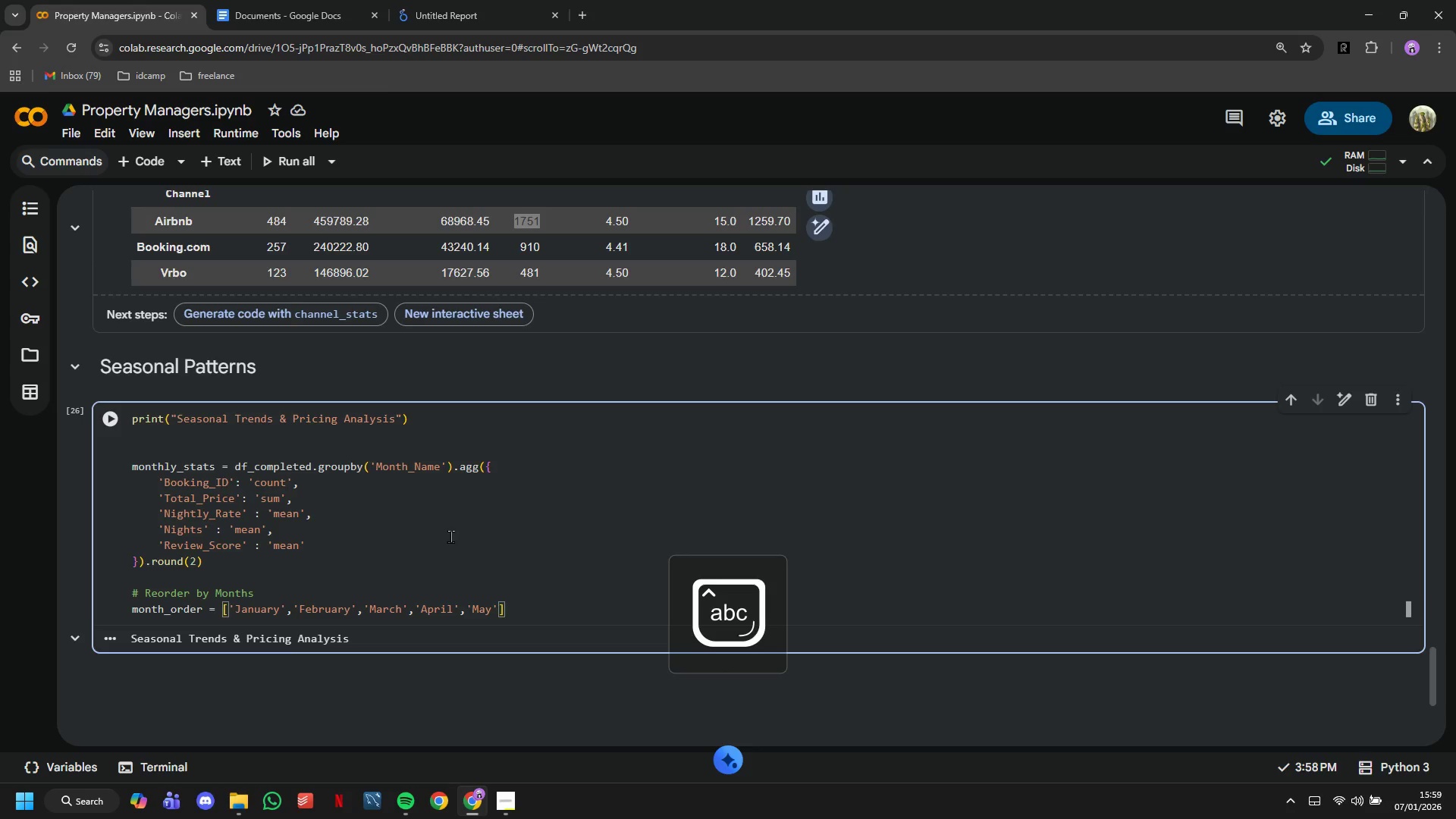 
type(,'June)
 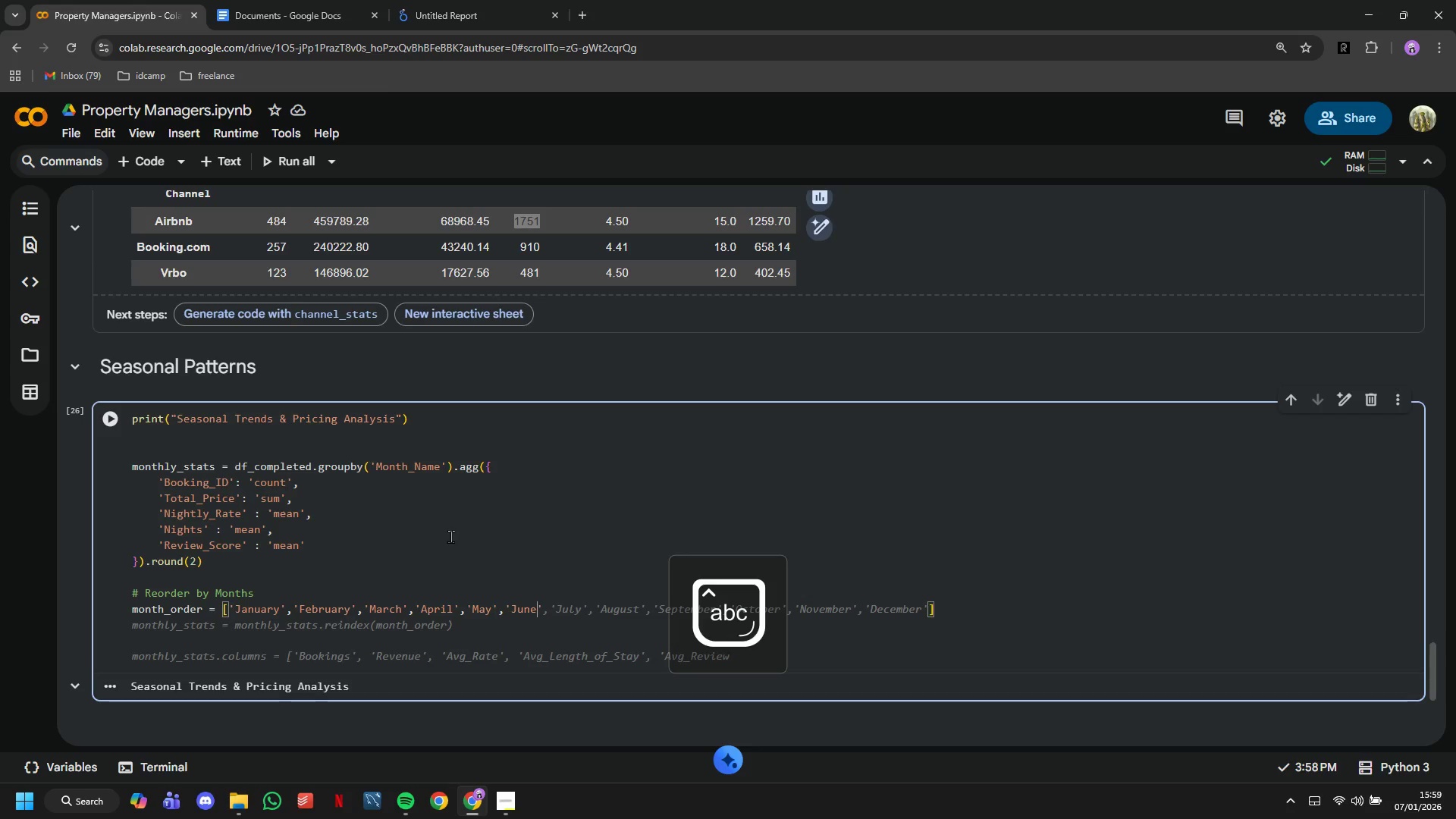 
key(ArrowRight)
 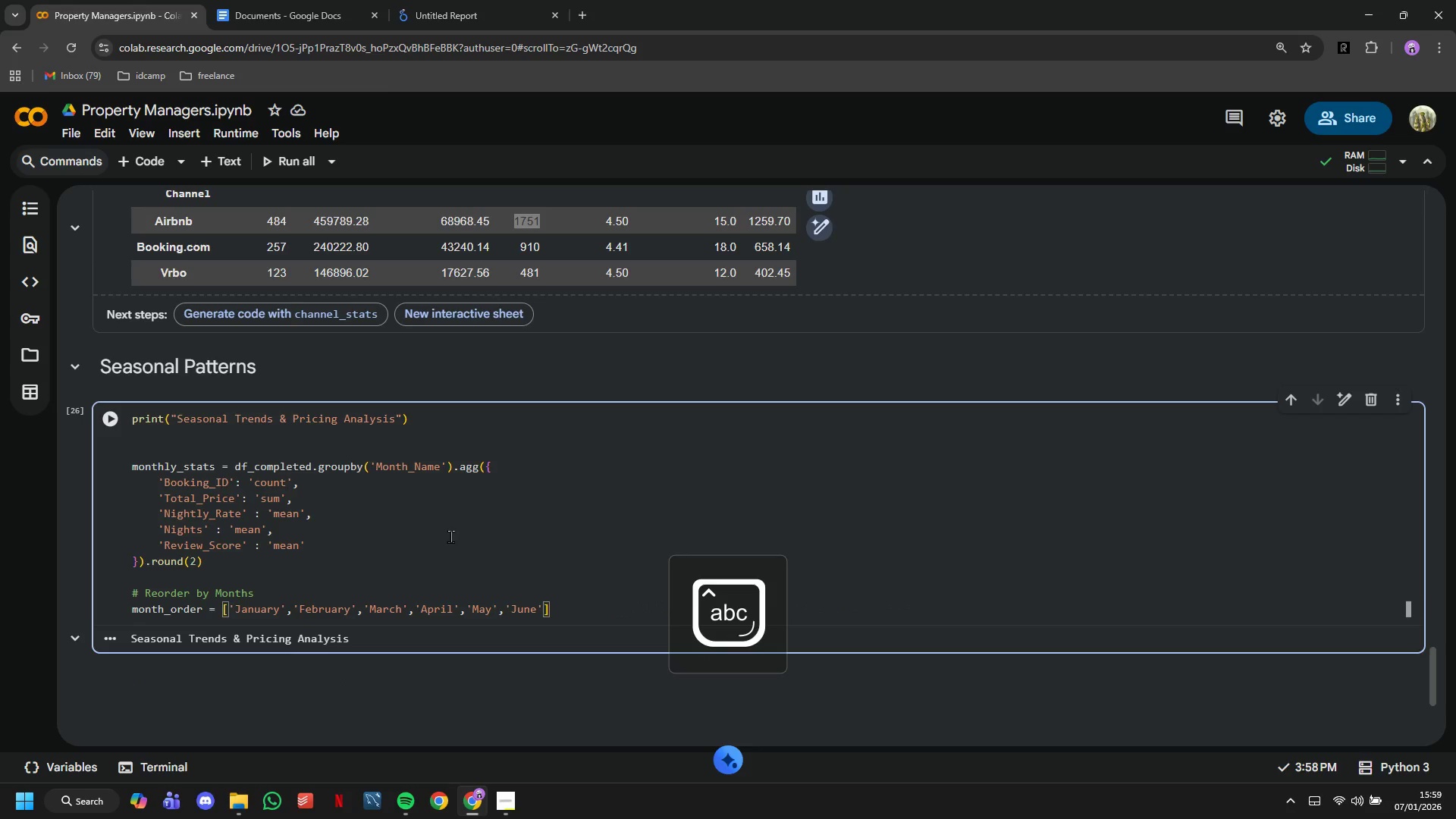 
key(Comma)
 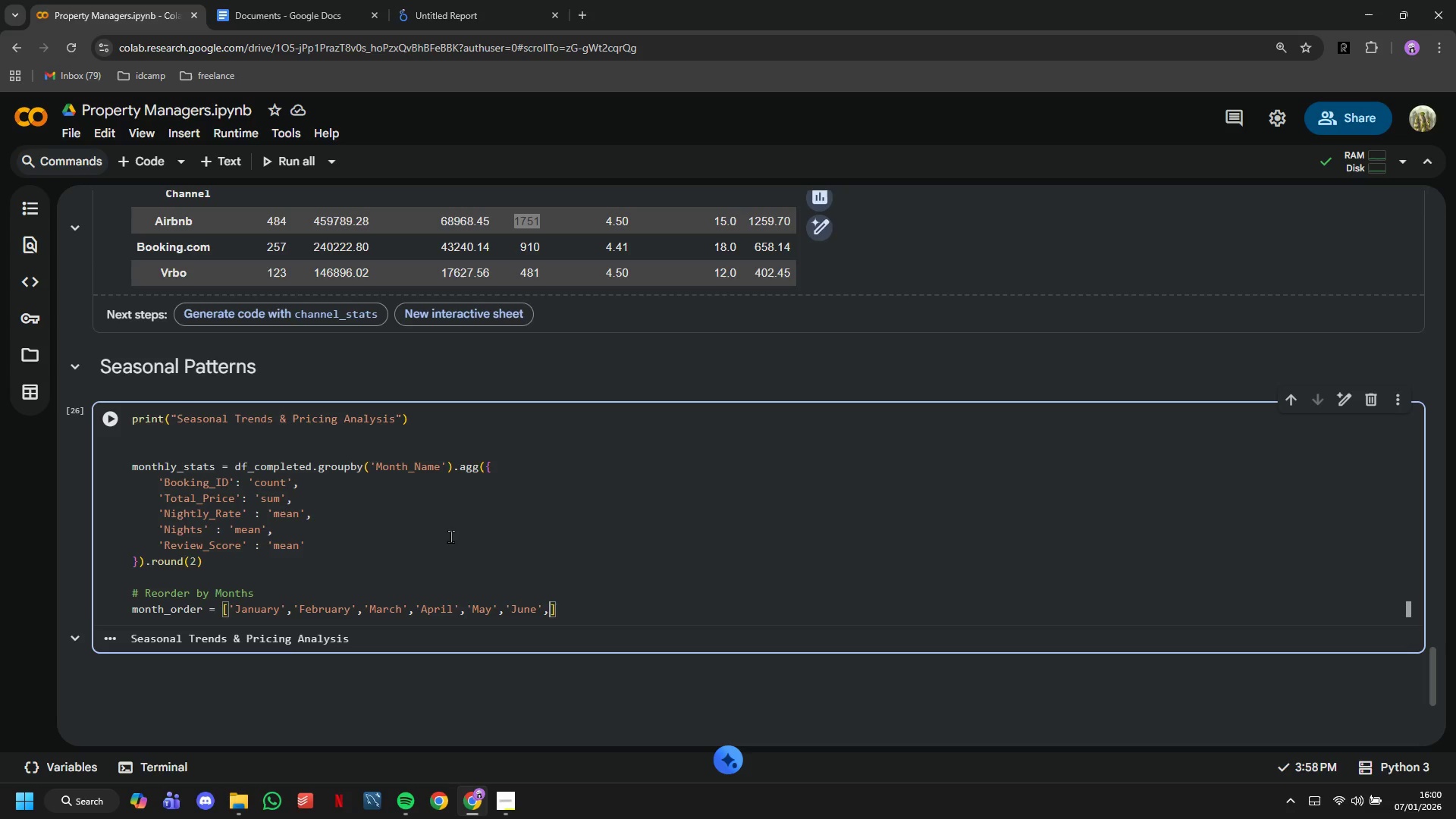 
wait(21.34)
 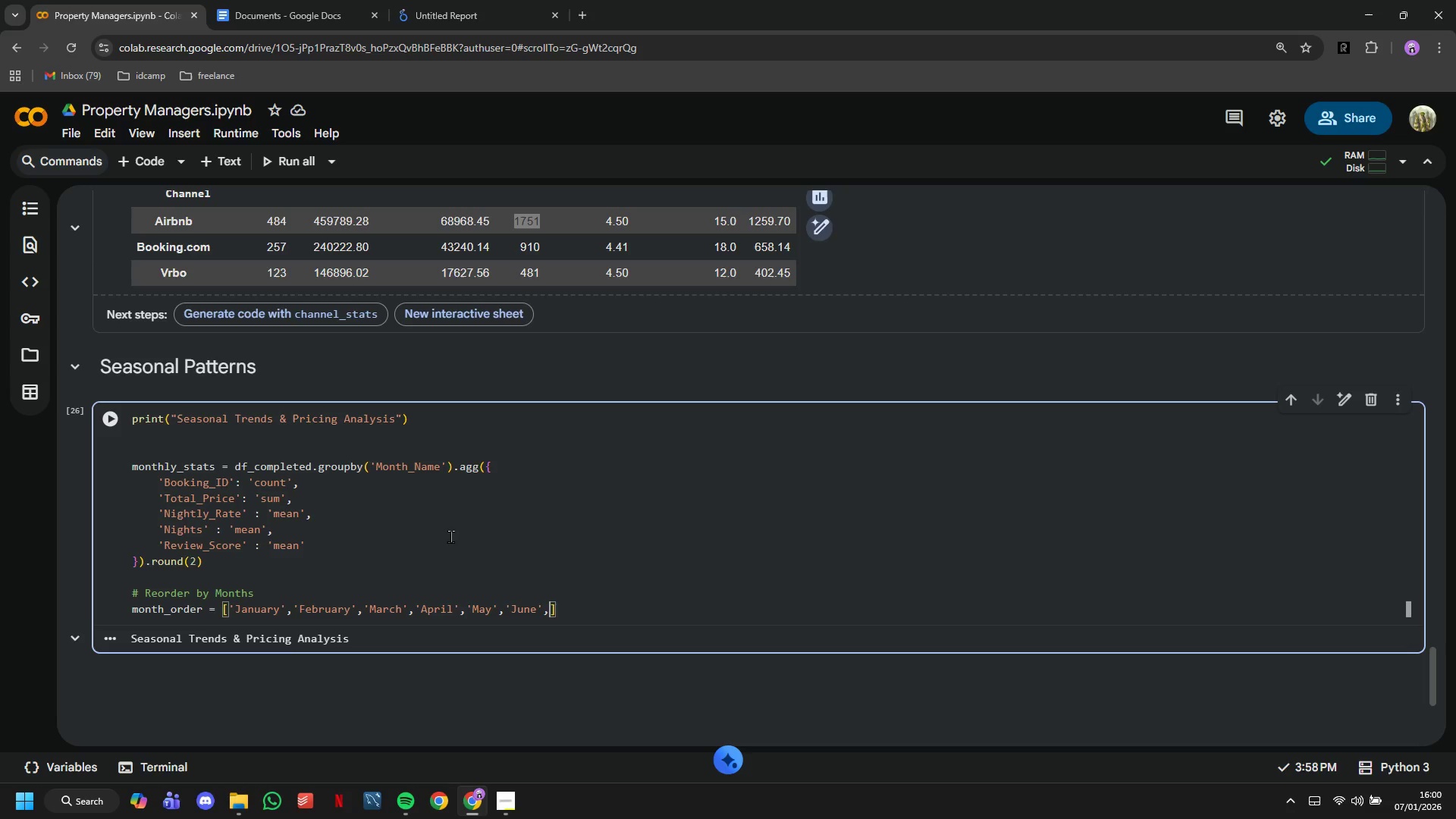 
key(Quote)
 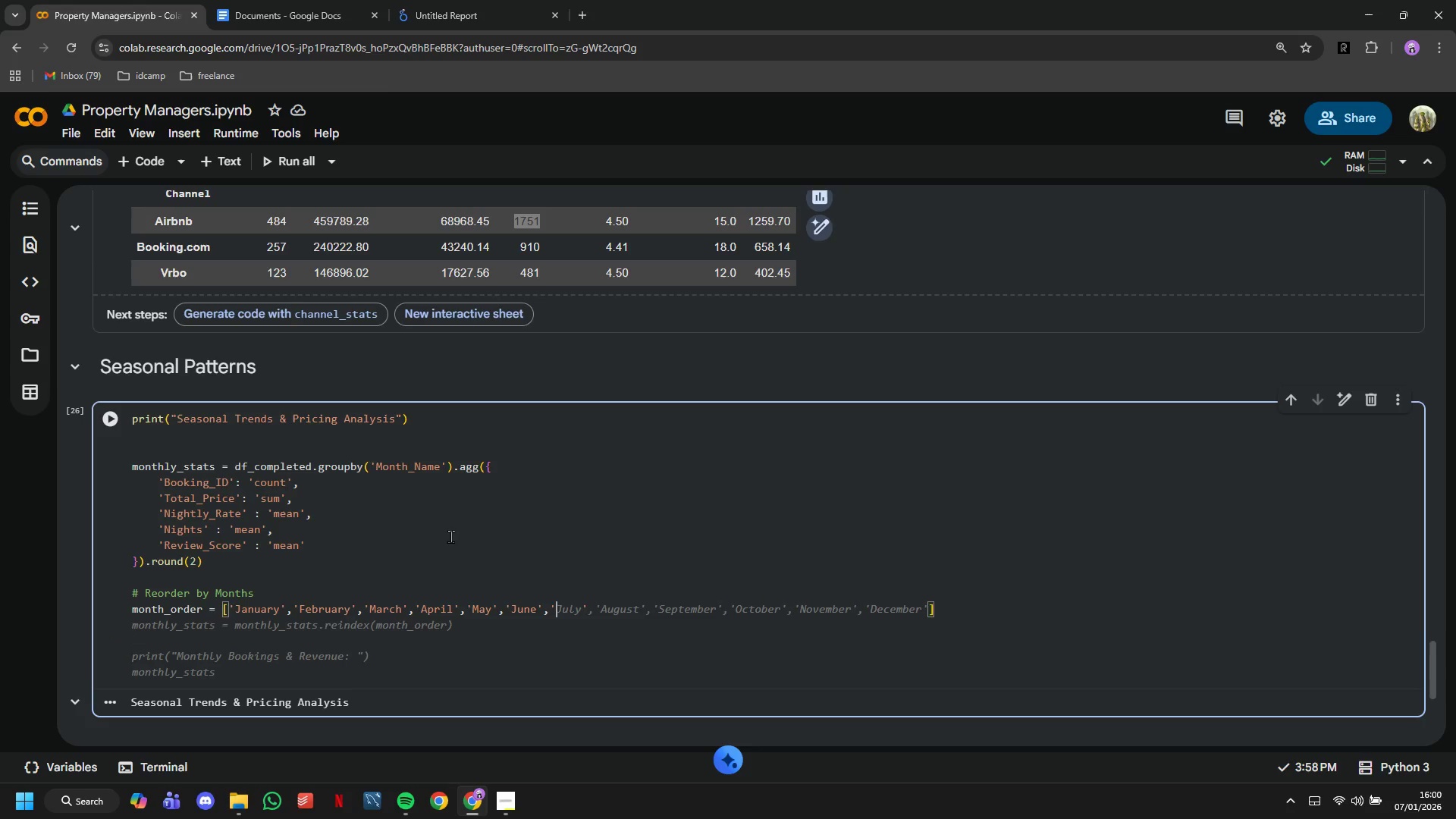 
type(July)
 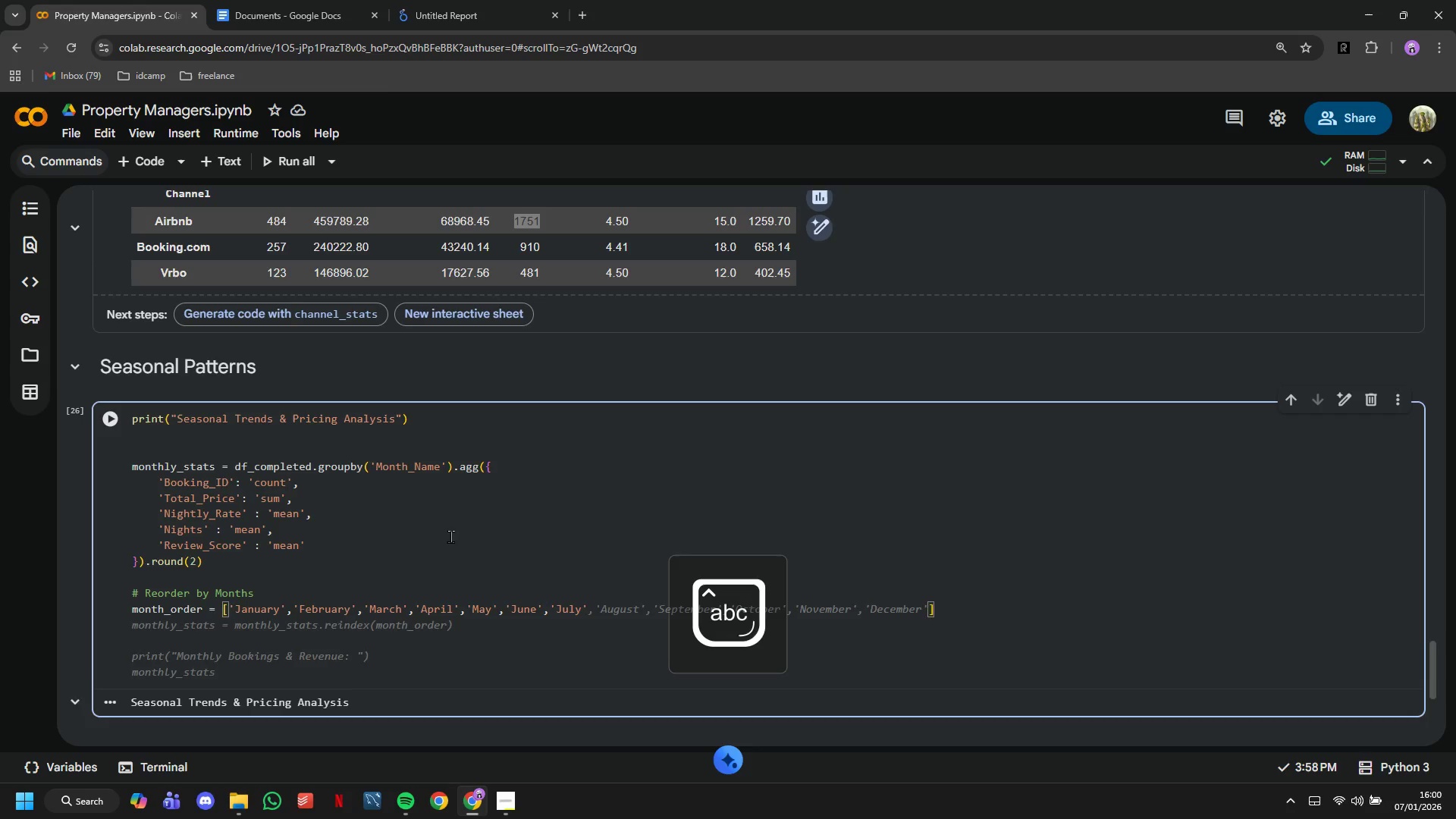 
key(ArrowRight)
 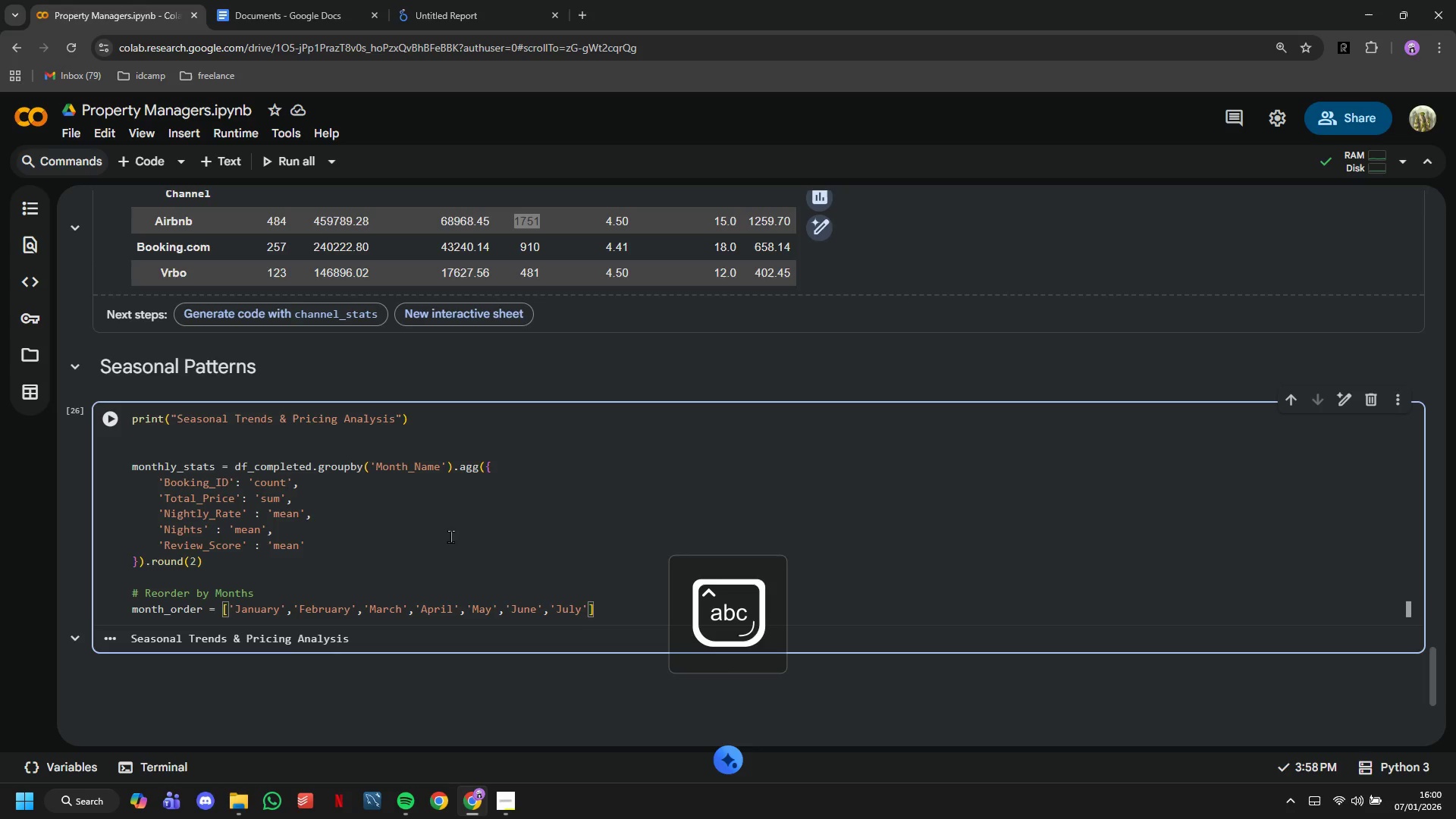 
type(,'August)
 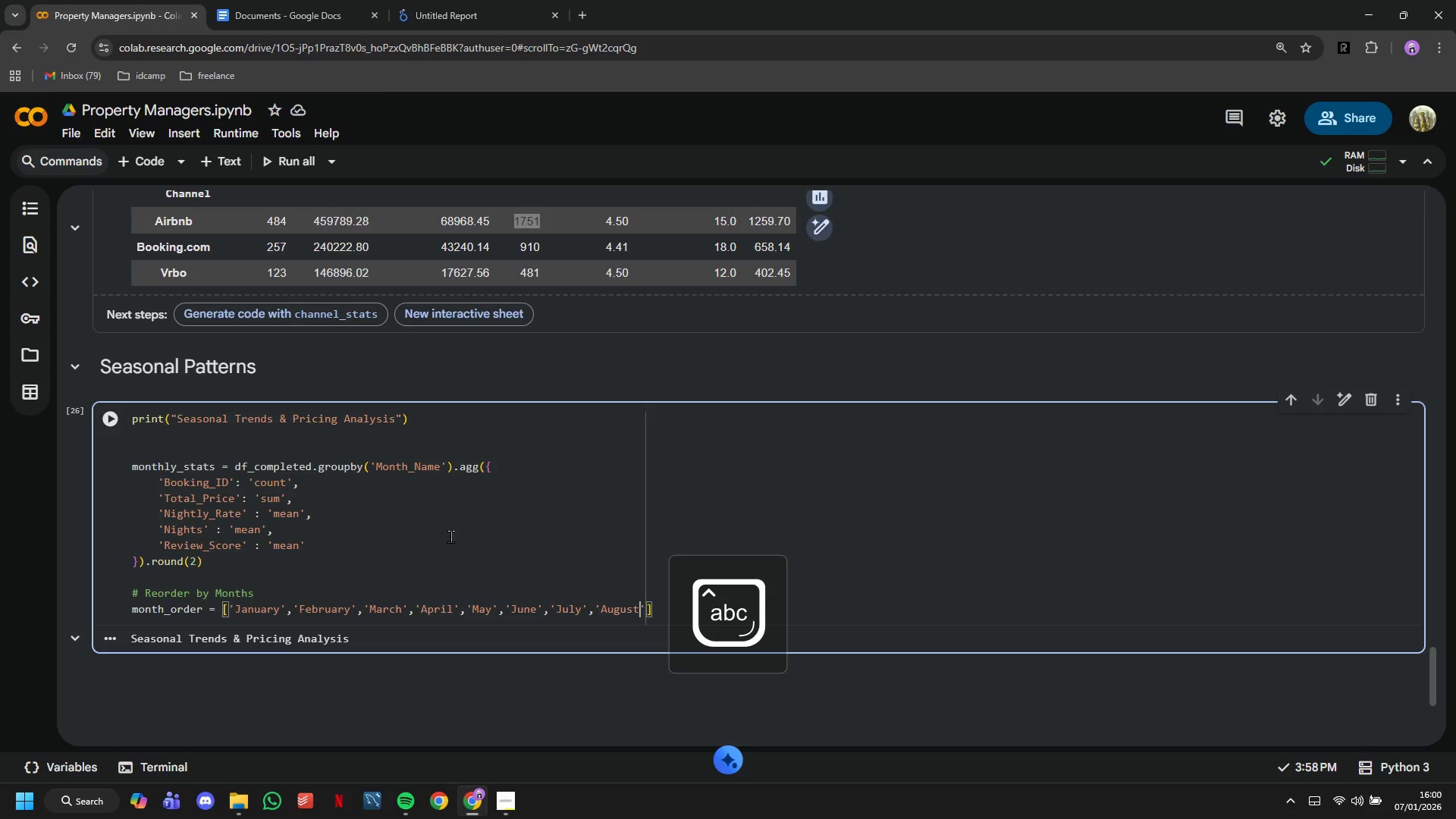 
key(ArrowRight)
 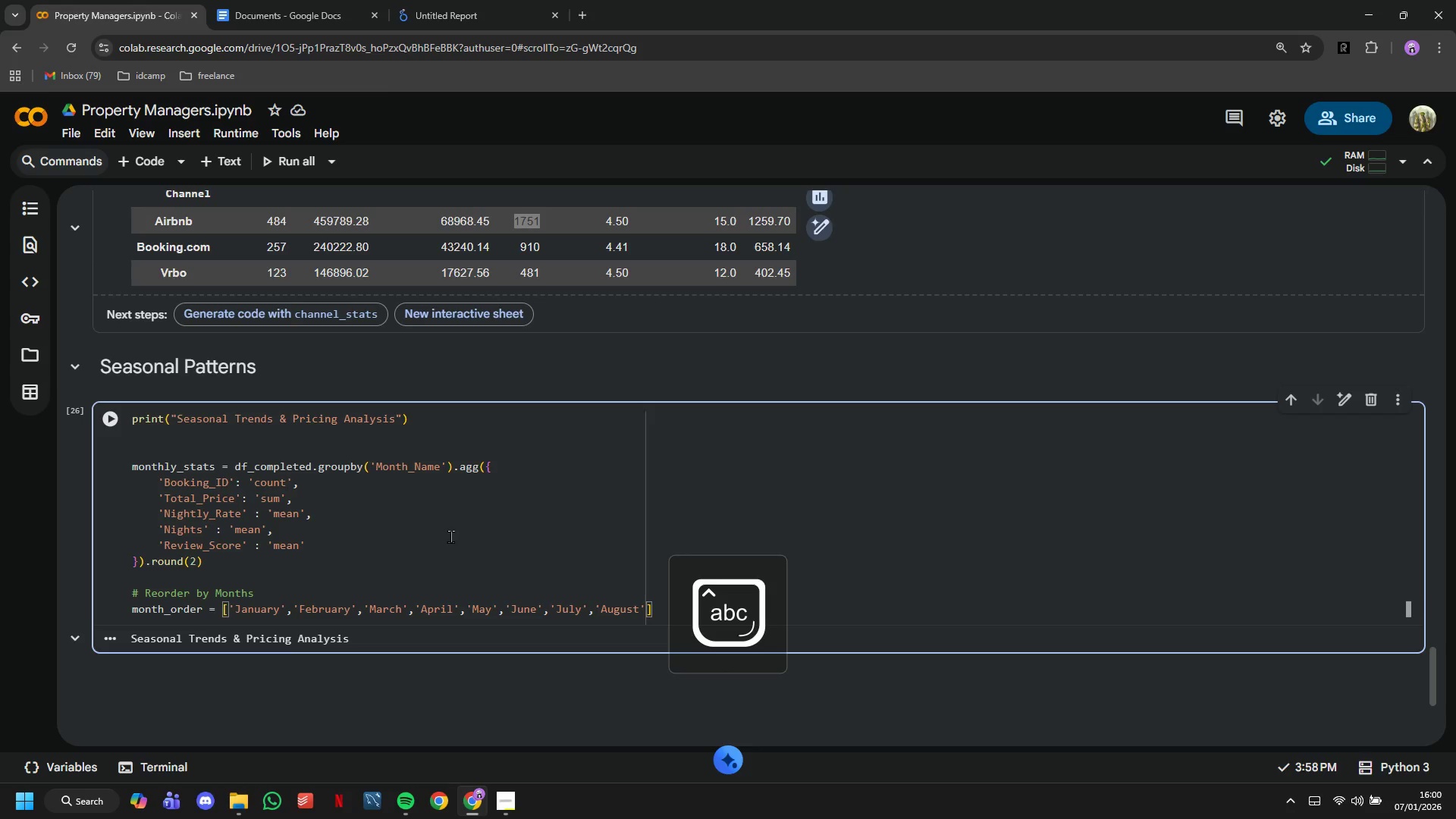 
type(,'September)
 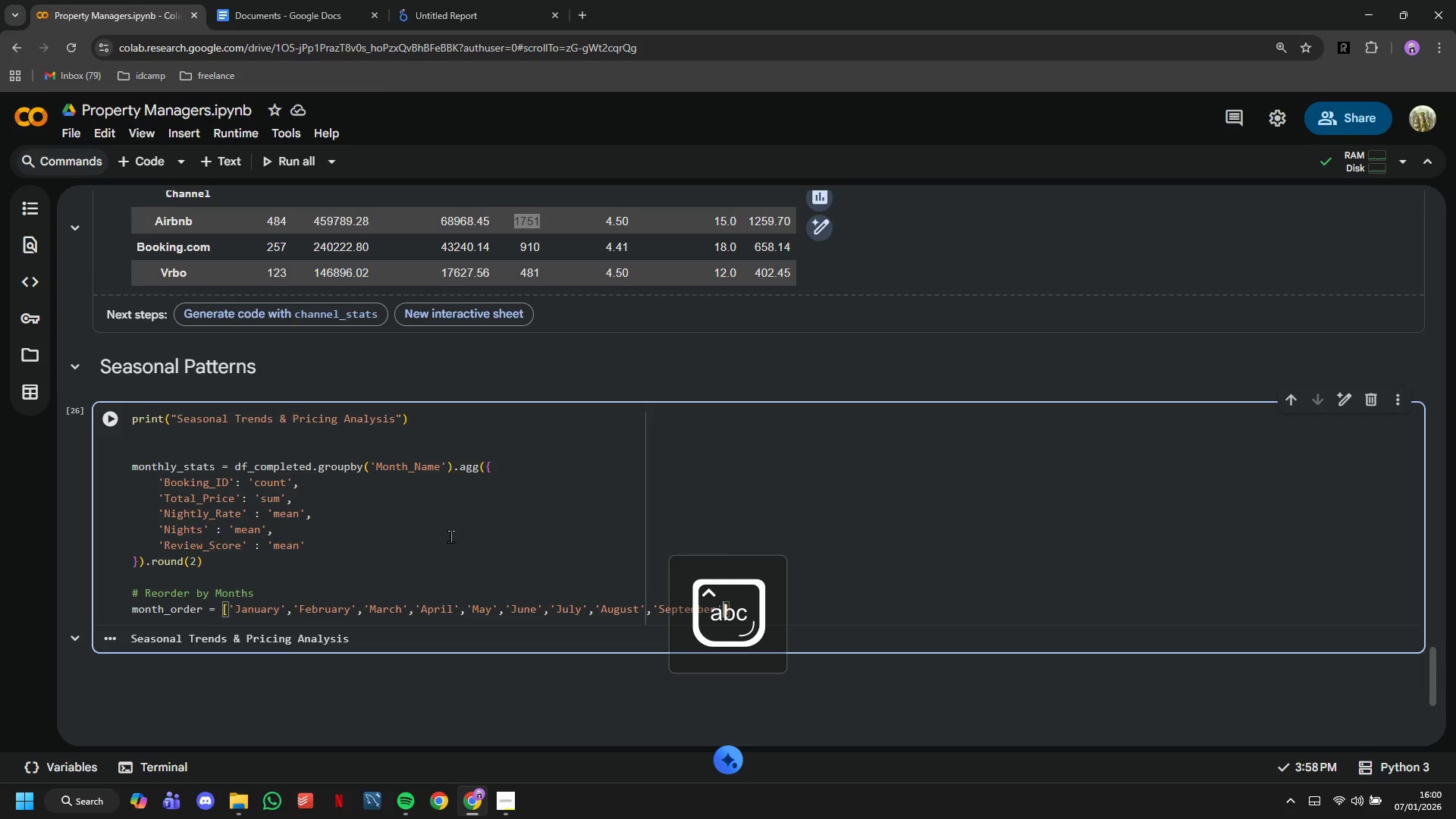 
key(ArrowRight)
 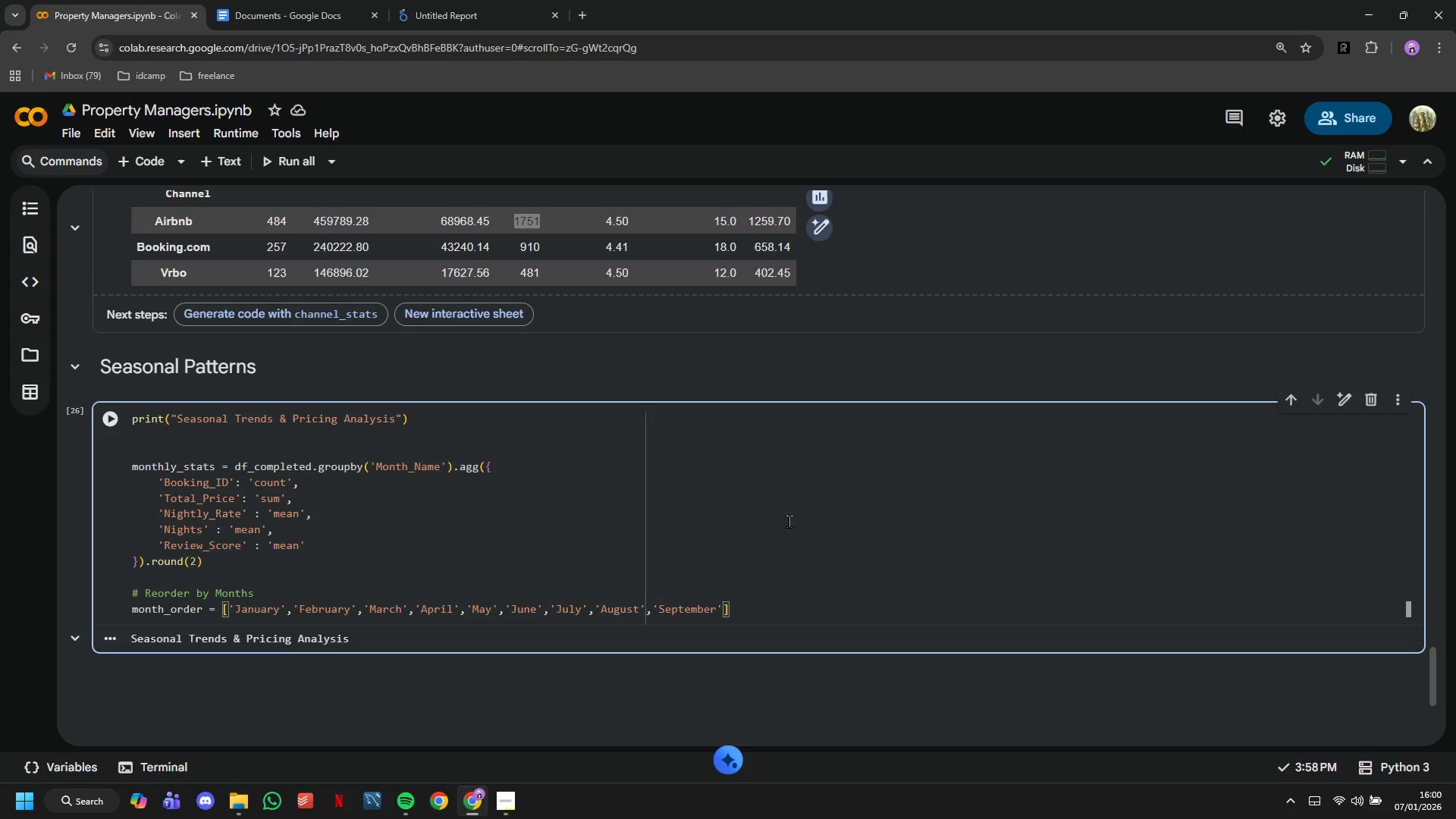 
type(,'October)
 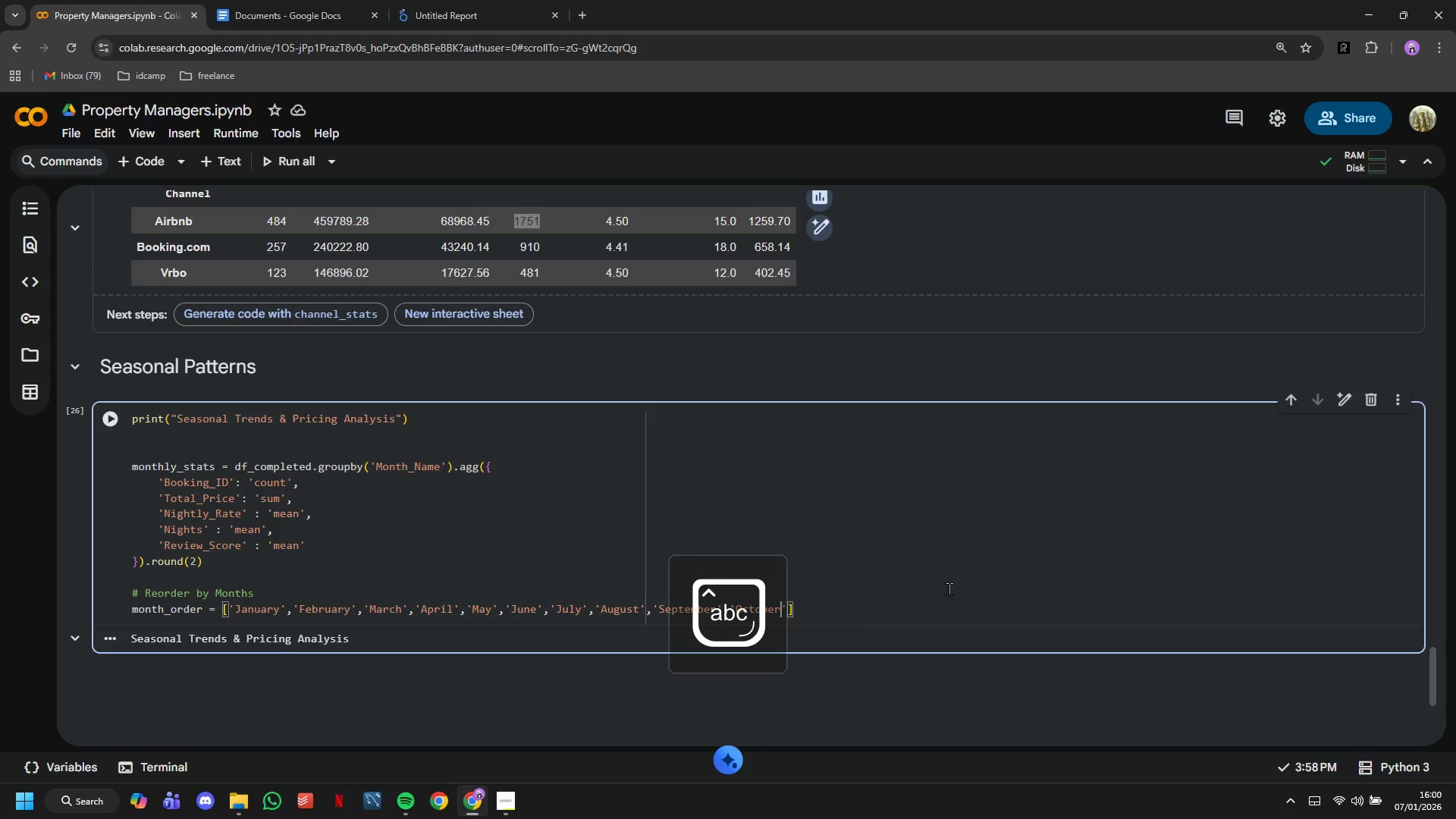 
key(ArrowRight)
 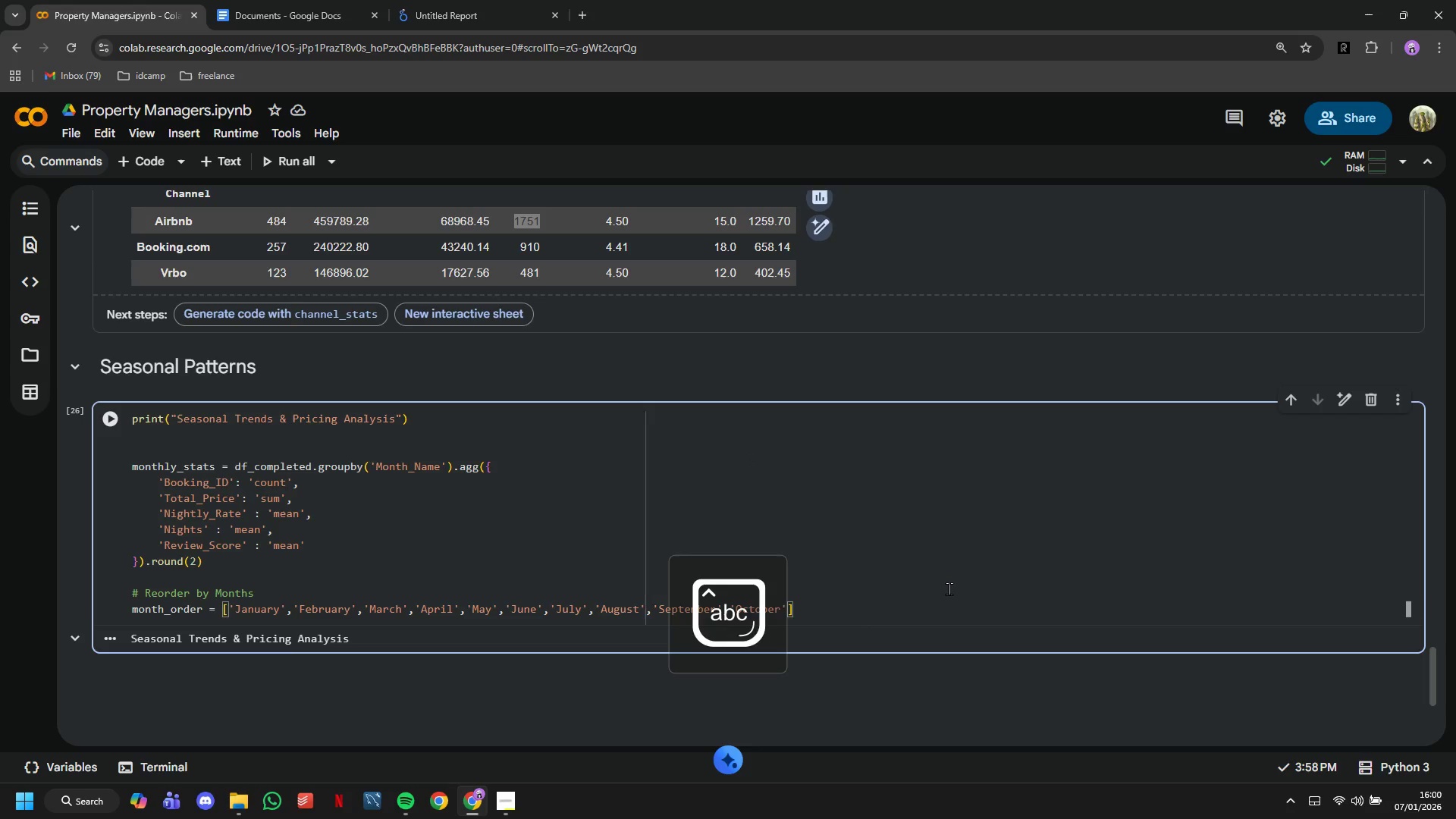 
type(,'November)
 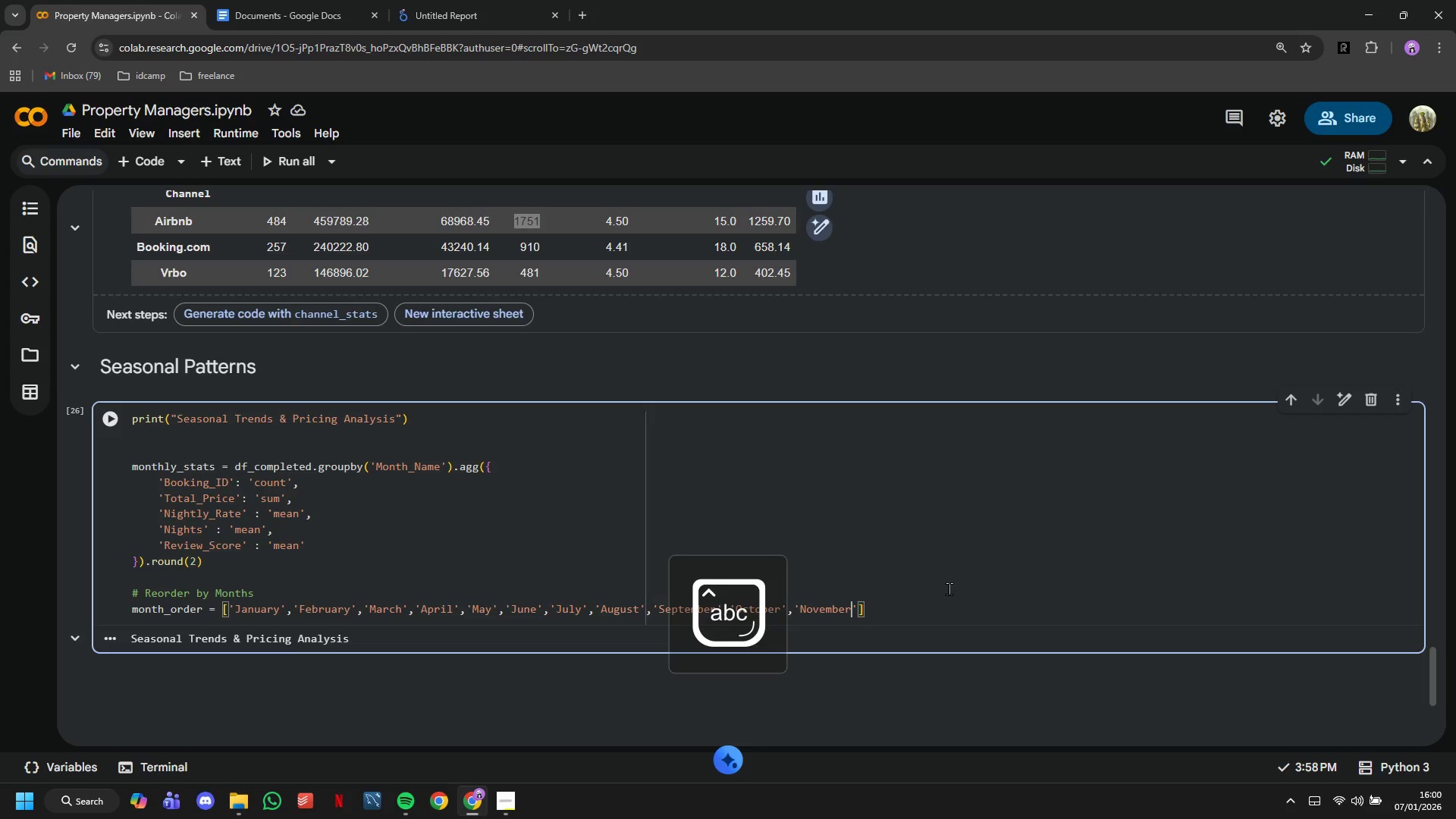 
key(ArrowRight)
 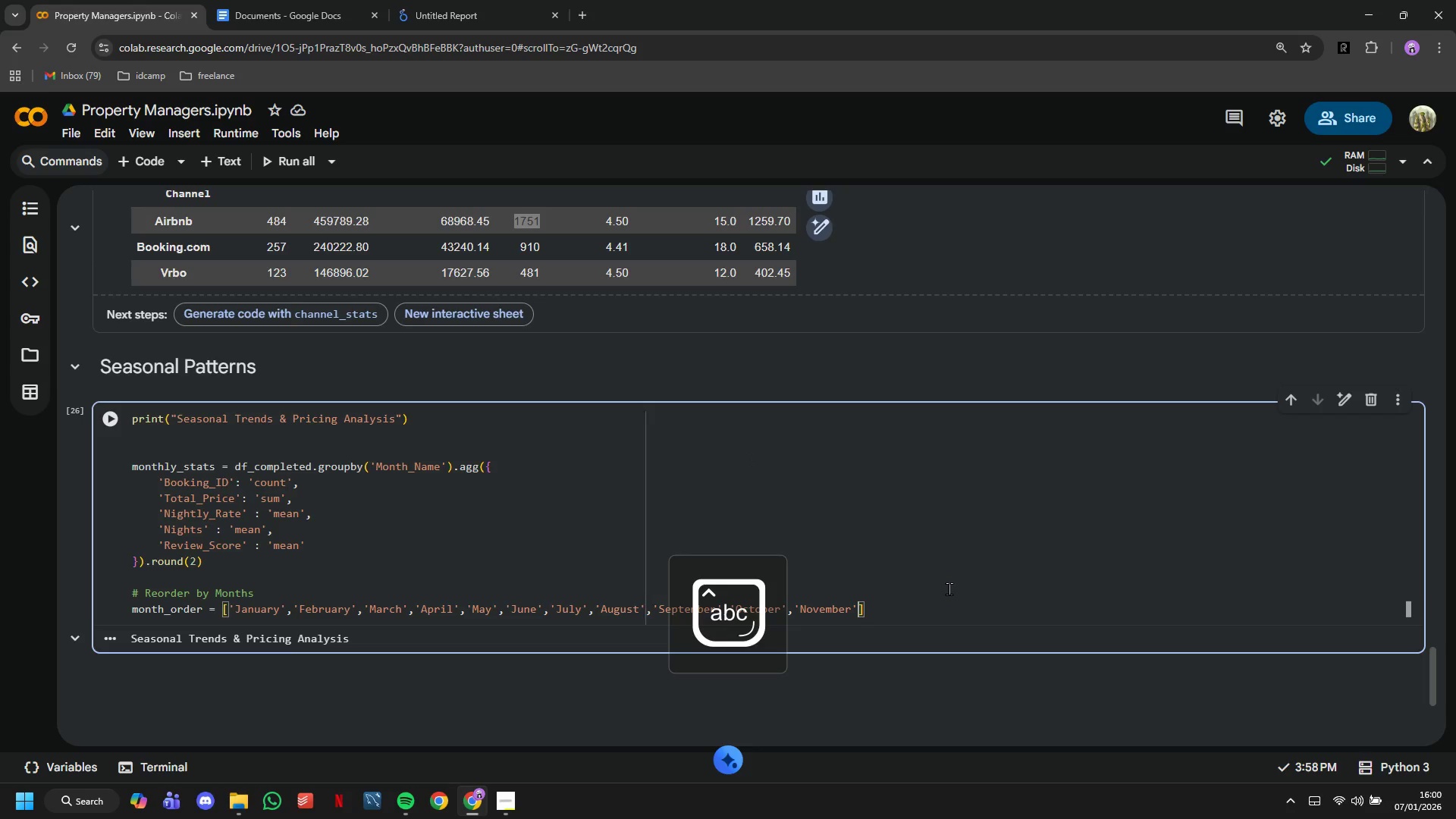 
type(,'December)
 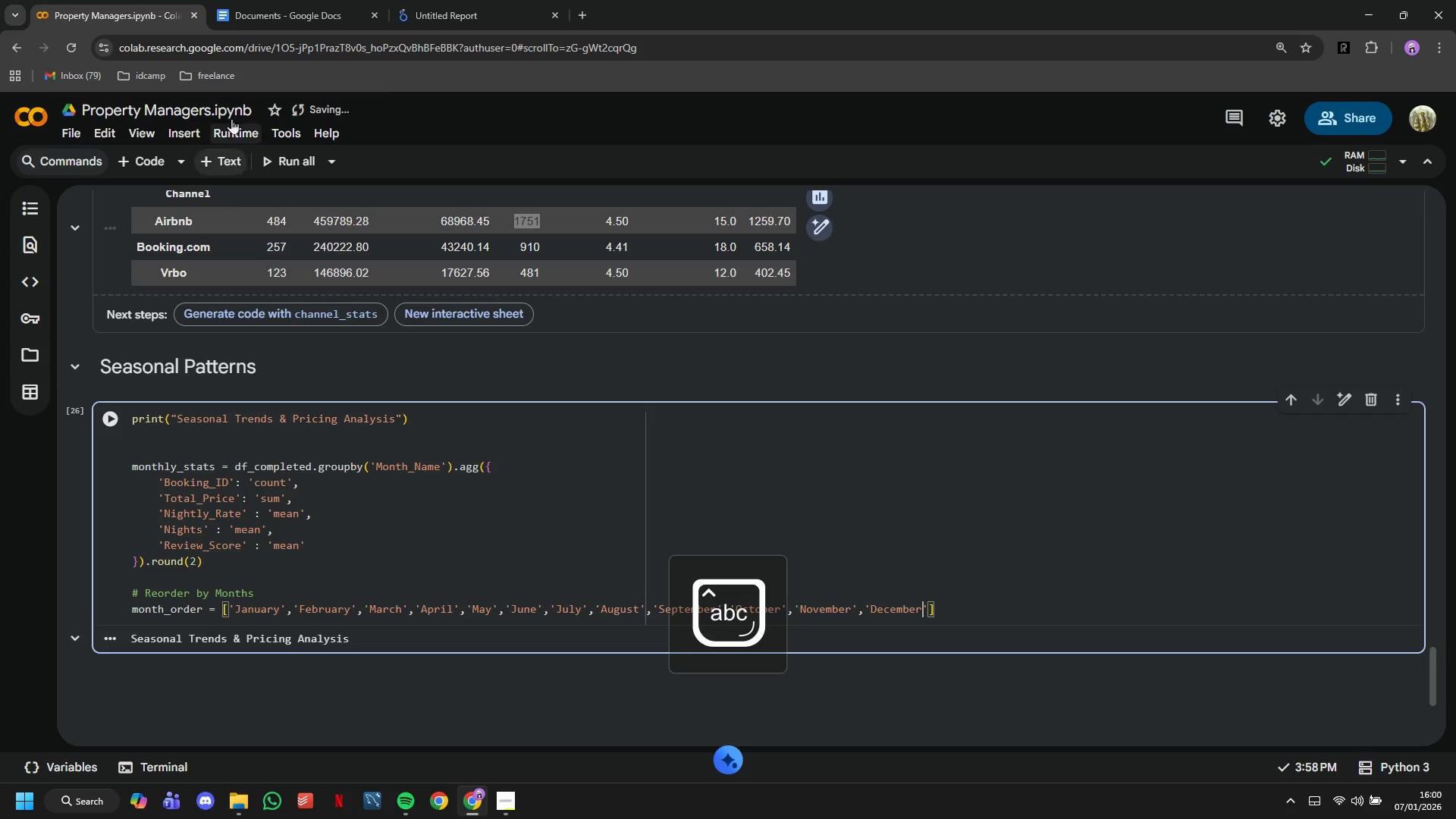 
left_click([262, 5])
 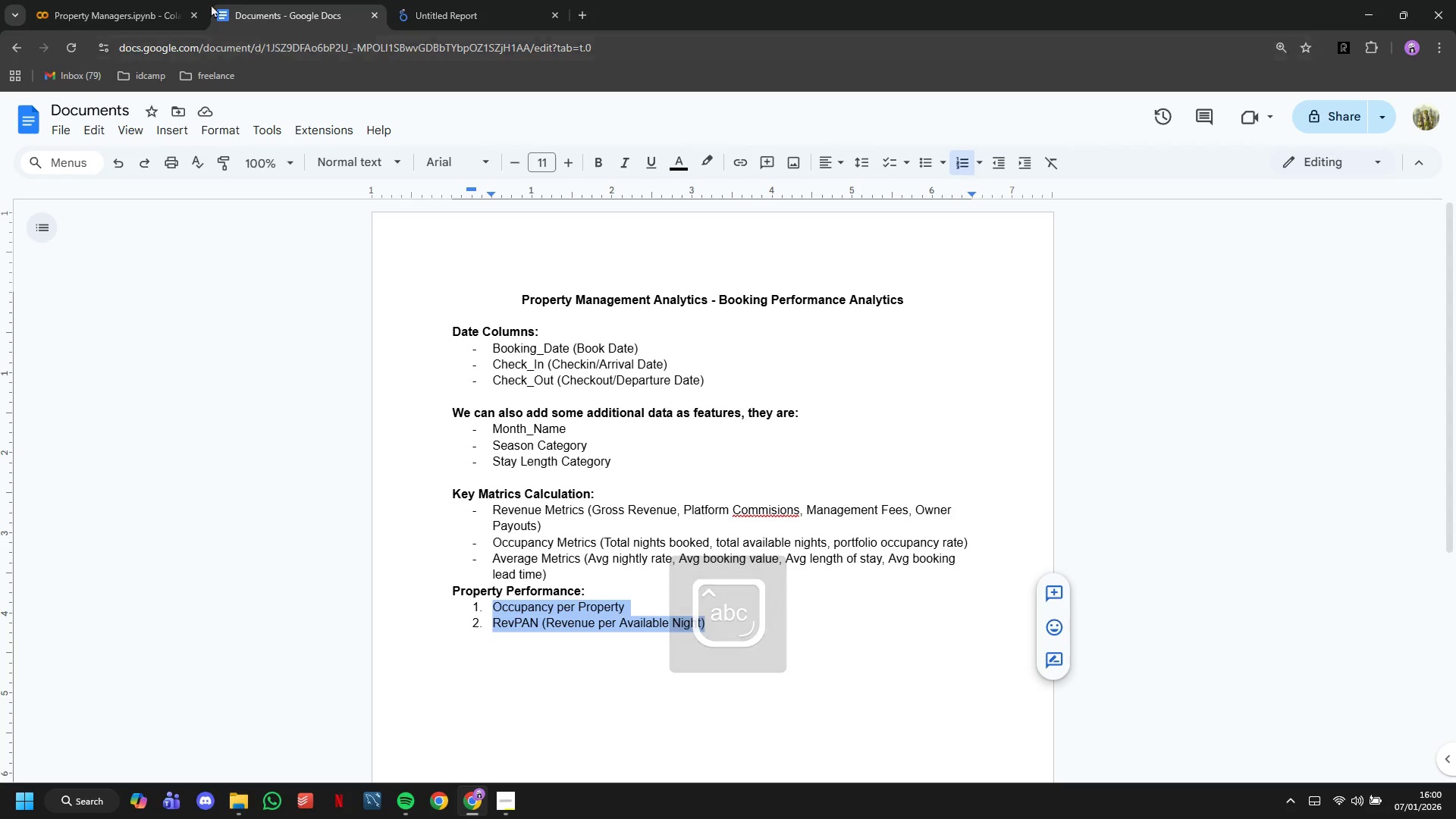 
left_click([141, 0])
 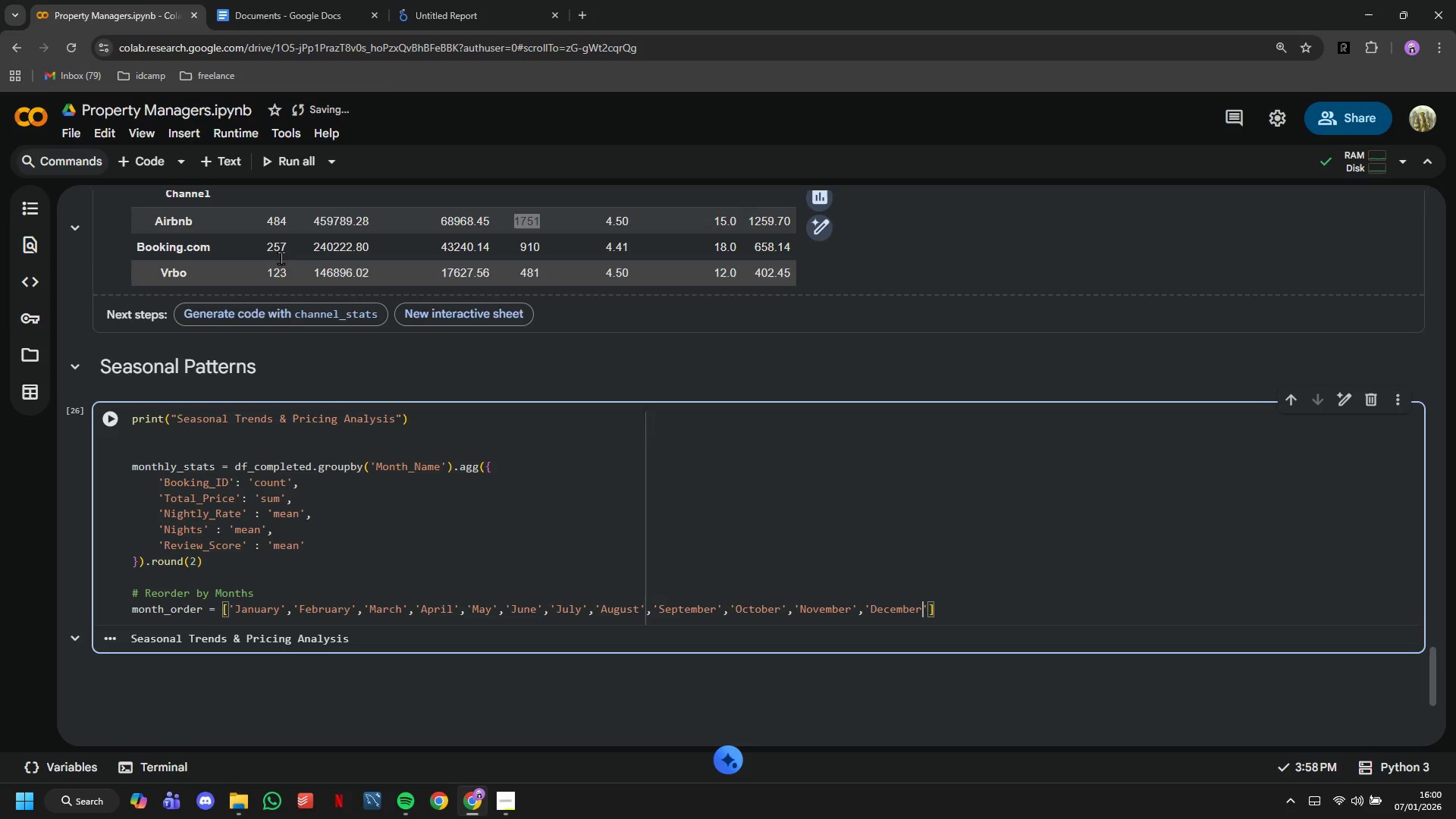 
scroll: coordinate [381, 400], scroll_direction: up, amount: 8.0
 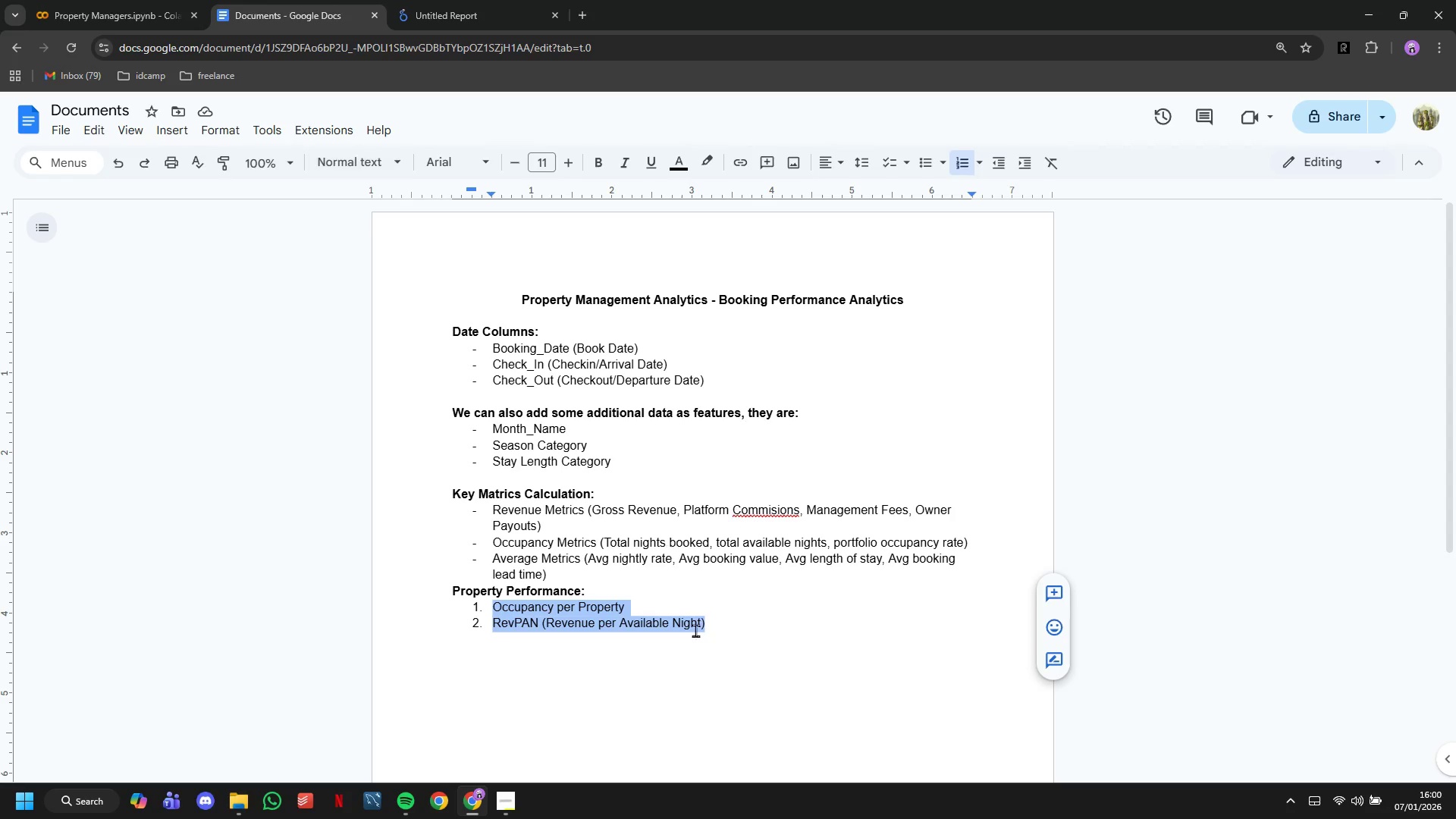 
left_click_drag(start_coordinate=[819, 648], to_coordinate=[824, 646])
 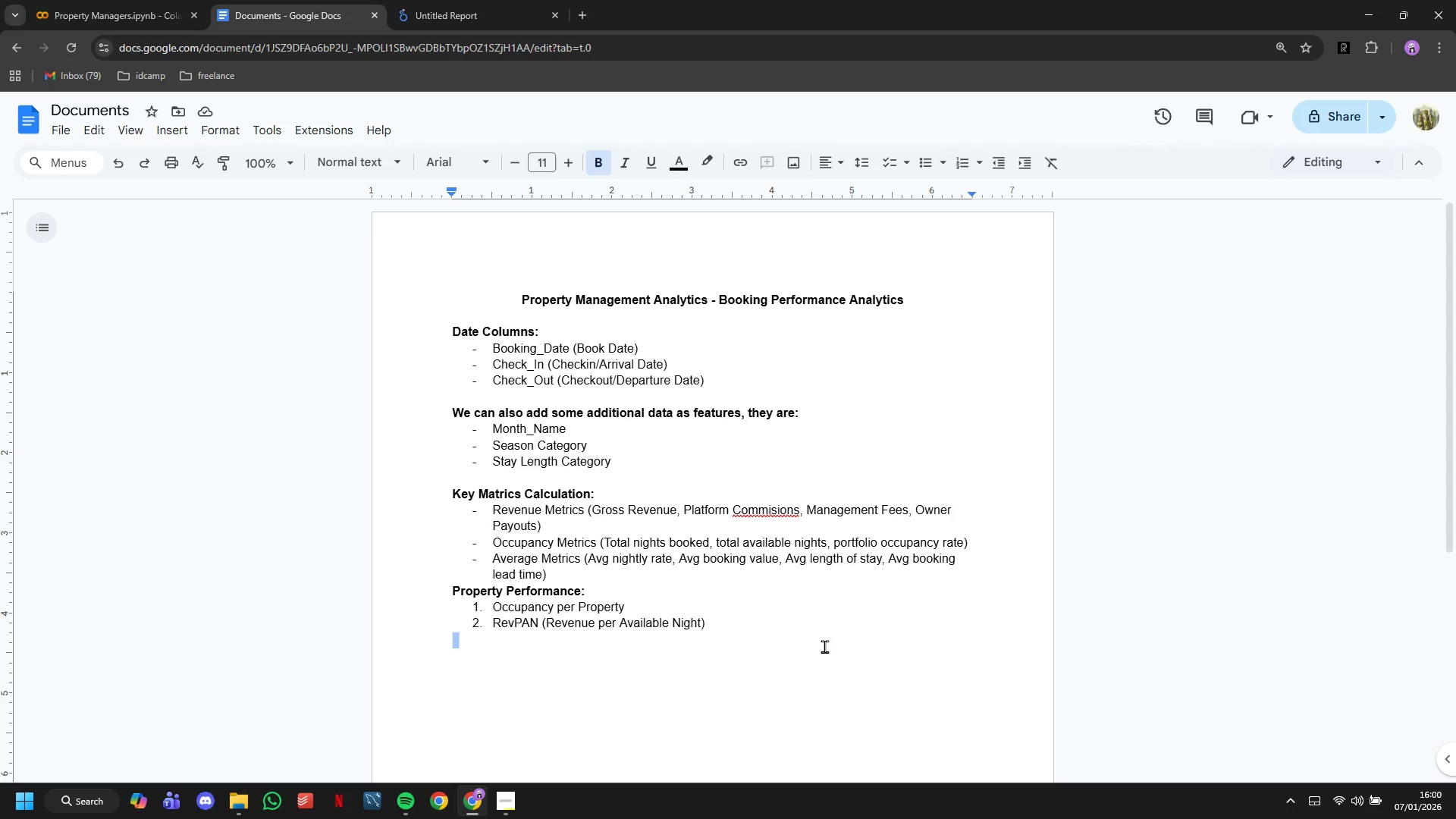 
key(ArrowDown)
 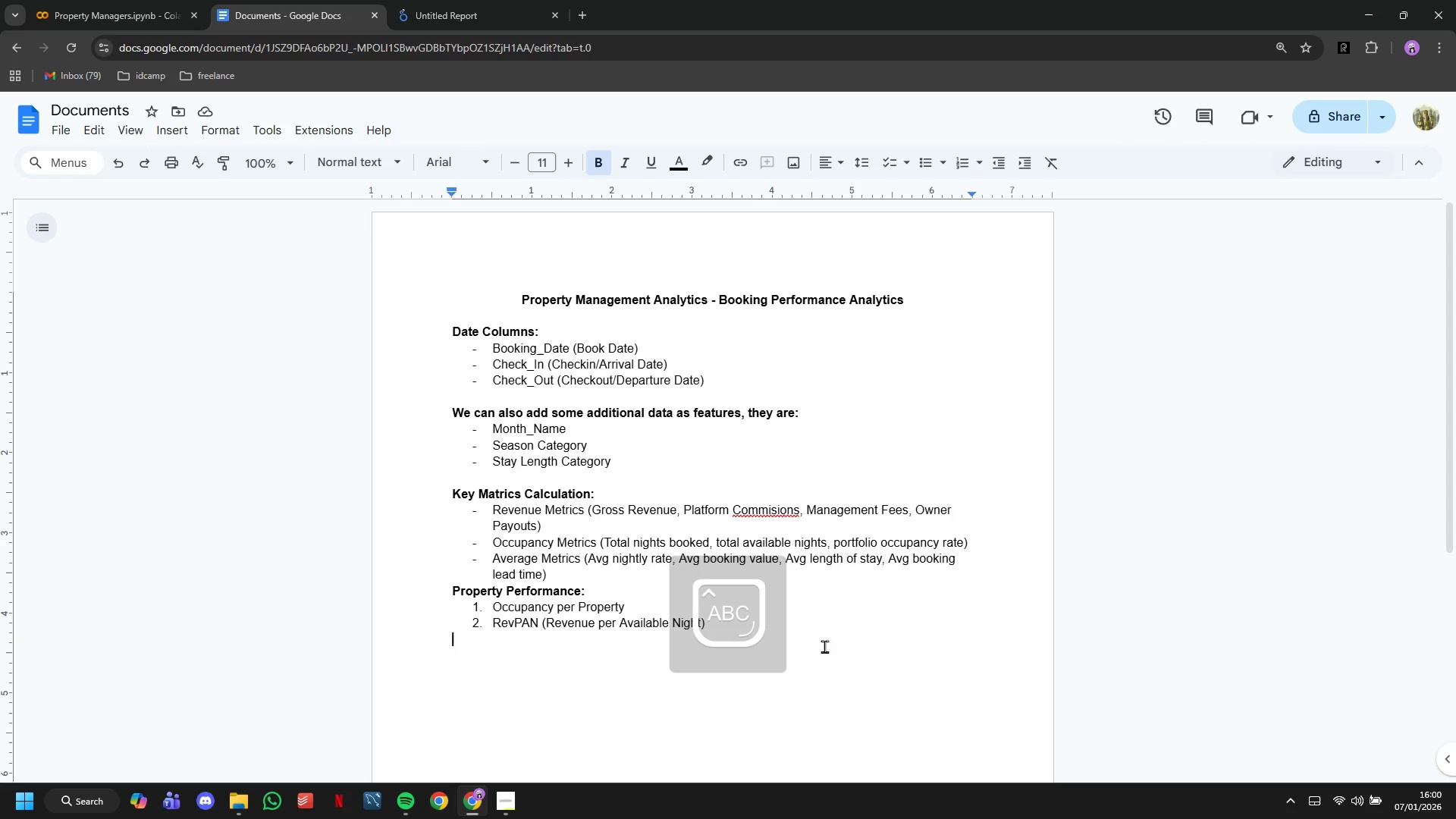 
type(CH)
key(Backspace)
type(hannel erf)
key(Backspace)
key(Backspace)
key(Backspace)
type(Performn)
key(Backspace)
type(ance:)
 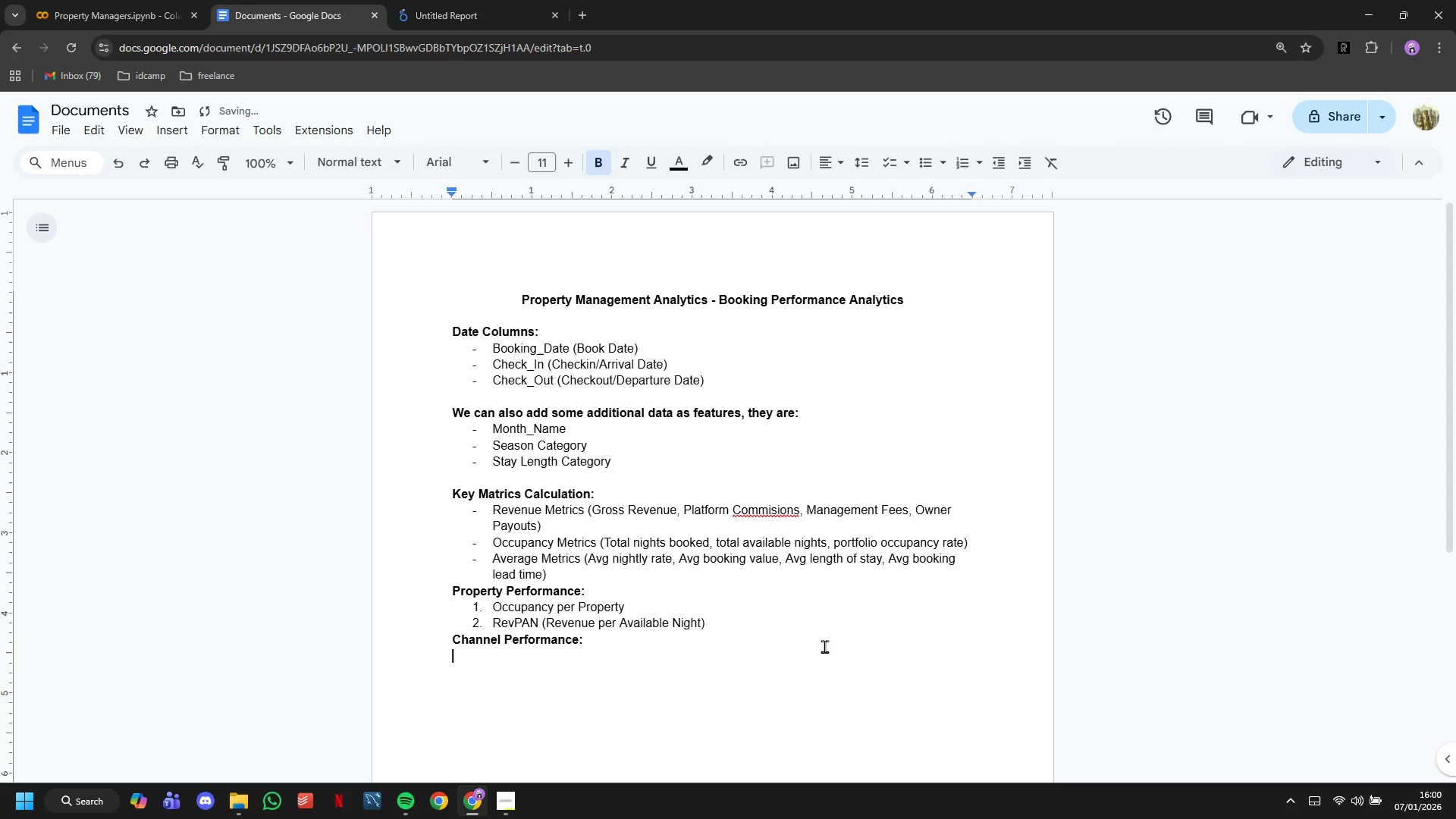 
 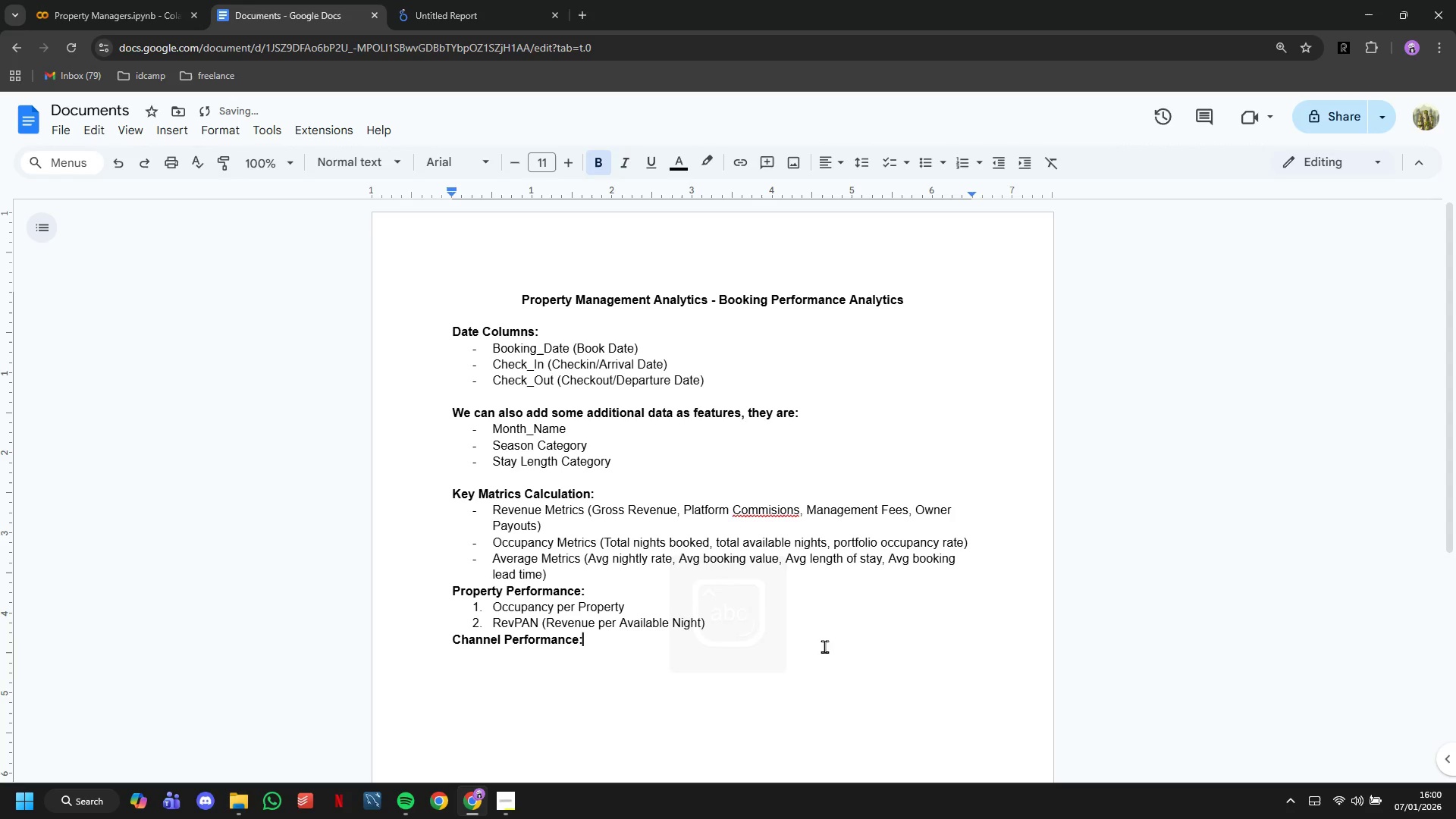 
key(Enter)
 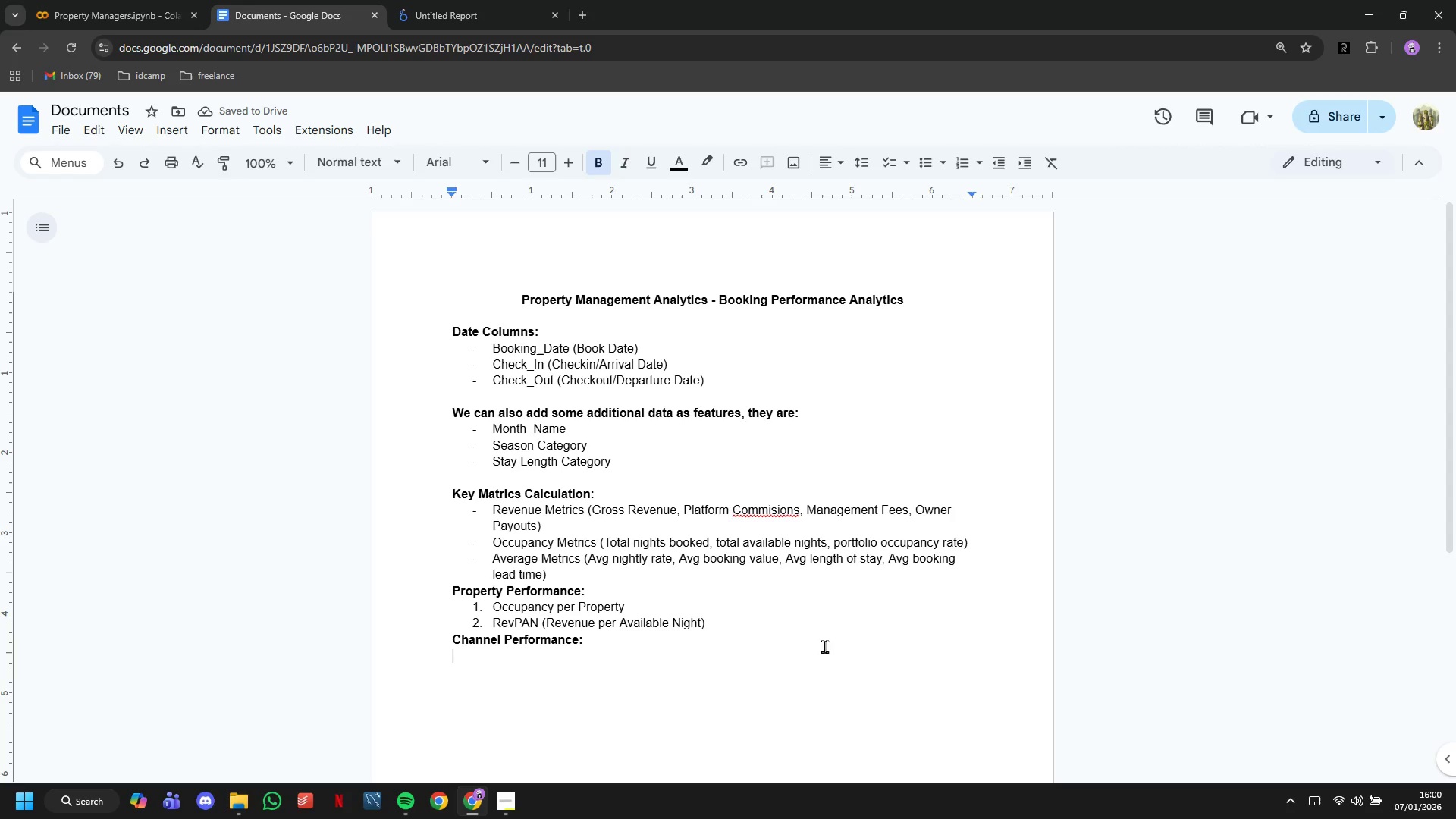 
left_click([146, 0])
 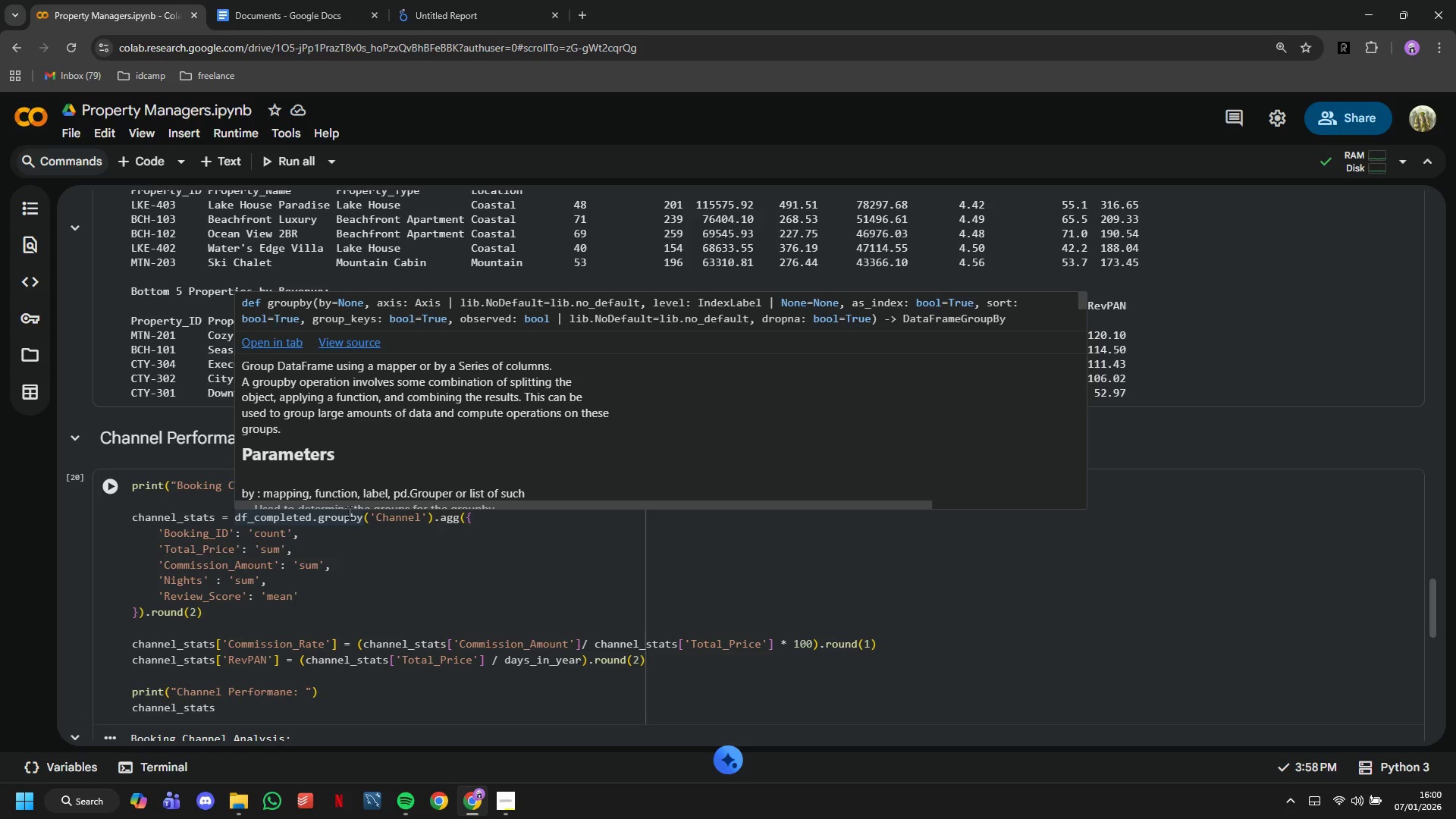 
scroll: coordinate [377, 551], scroll_direction: down, amount: 1.0
 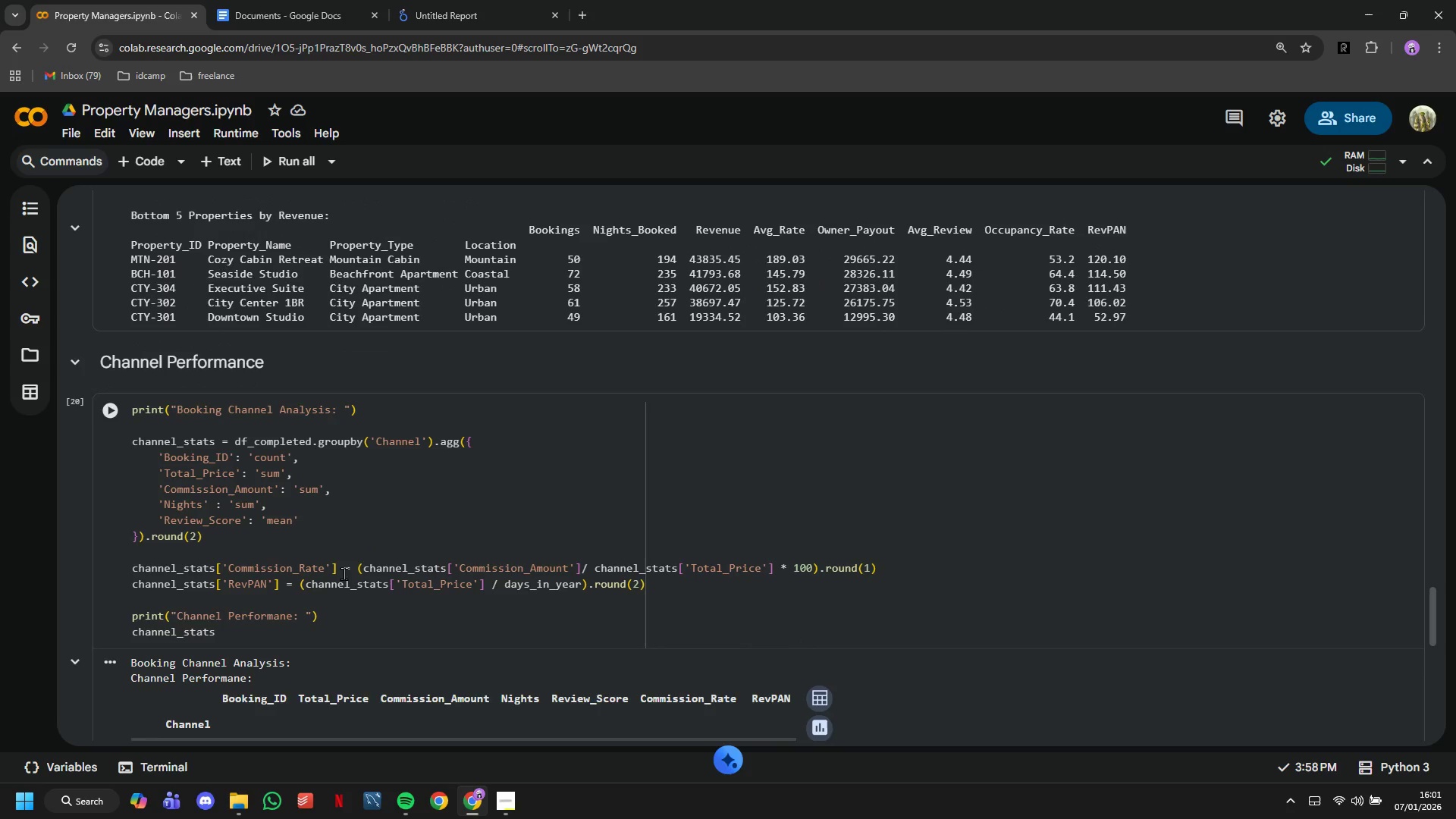 
mouse_move([410, 549])
 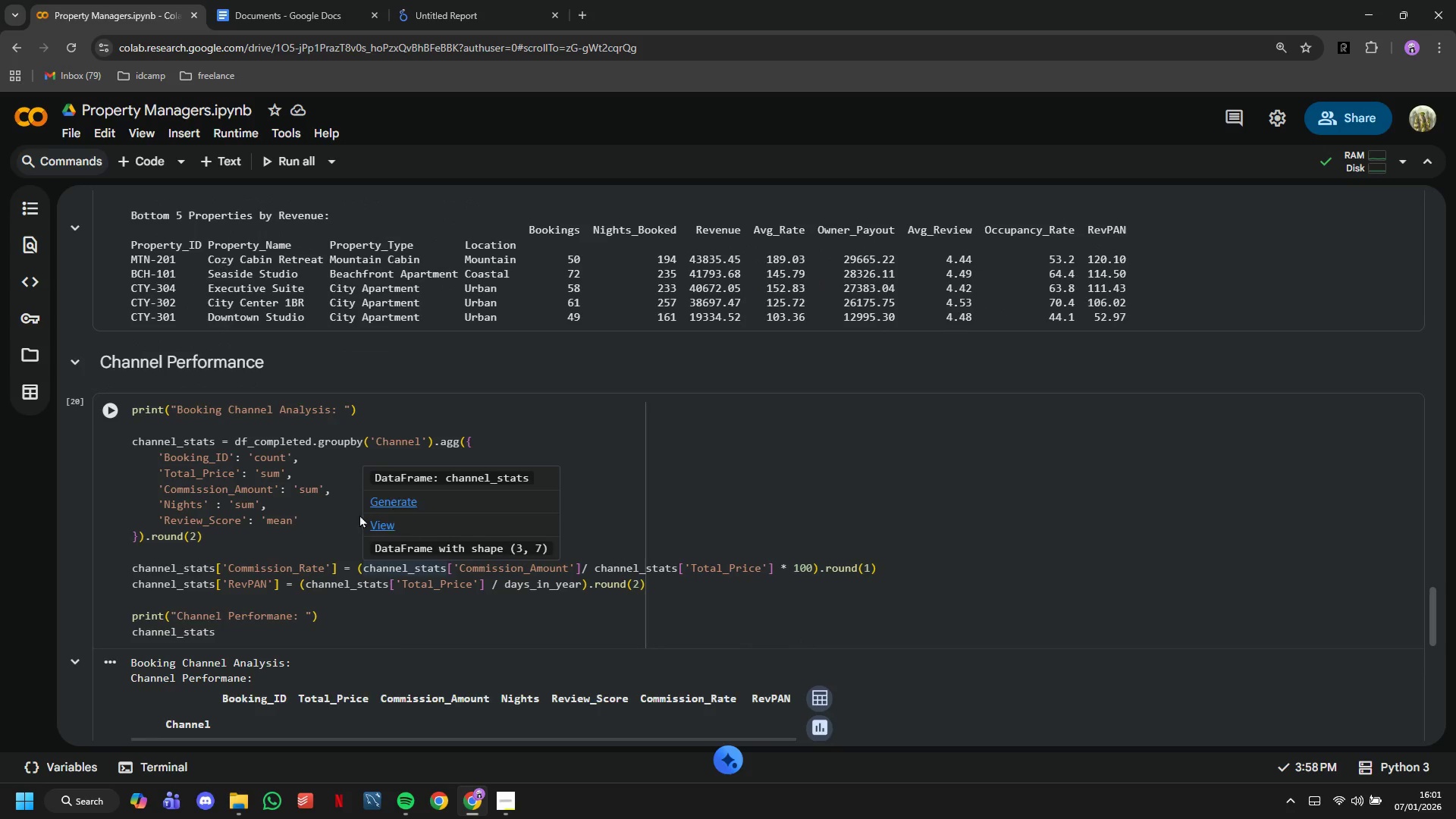 
scroll: coordinate [264, 529], scroll_direction: up, amount: 6.0
 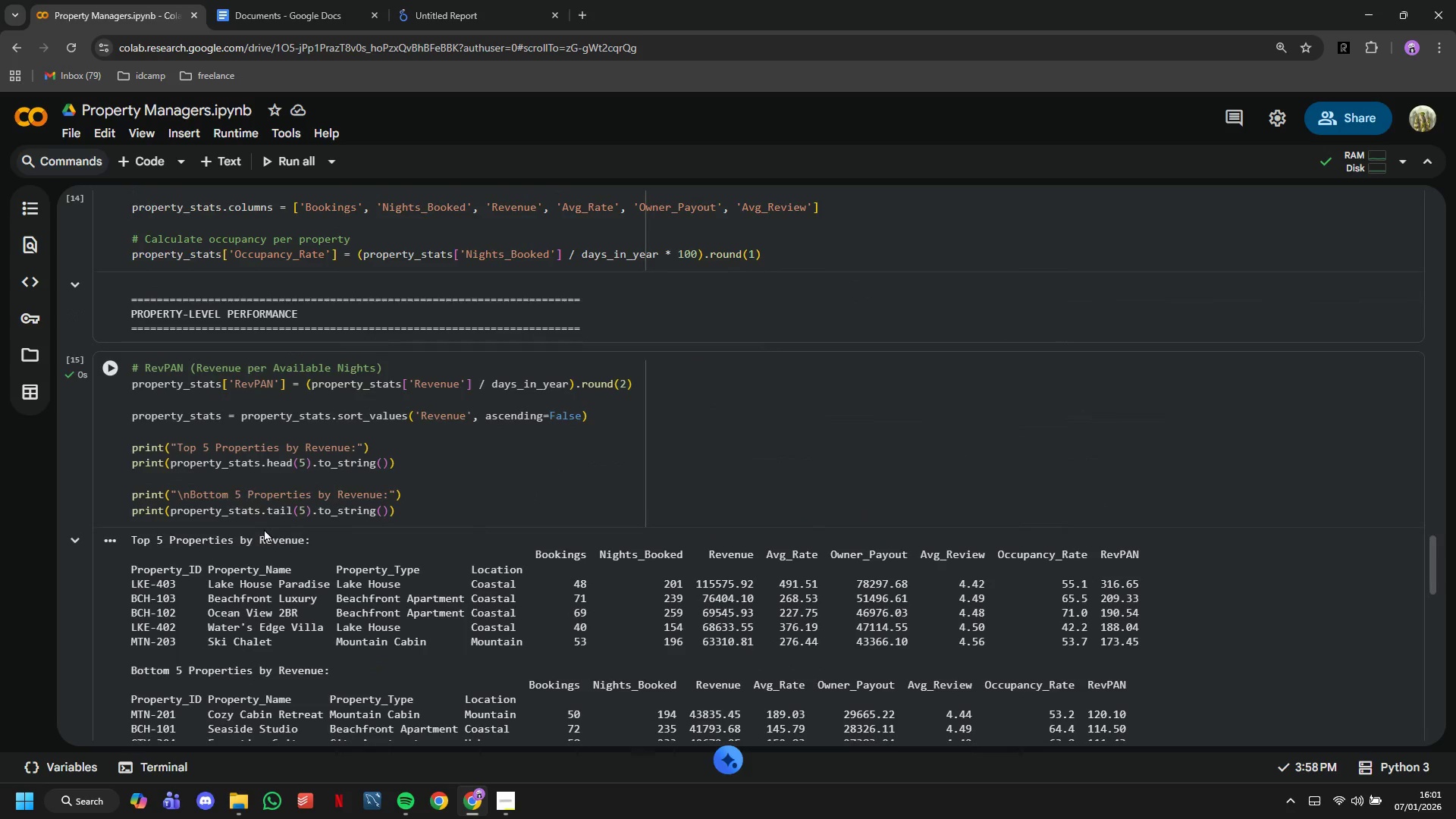 
scroll: coordinate [264, 529], scroll_direction: down, amount: 5.0
 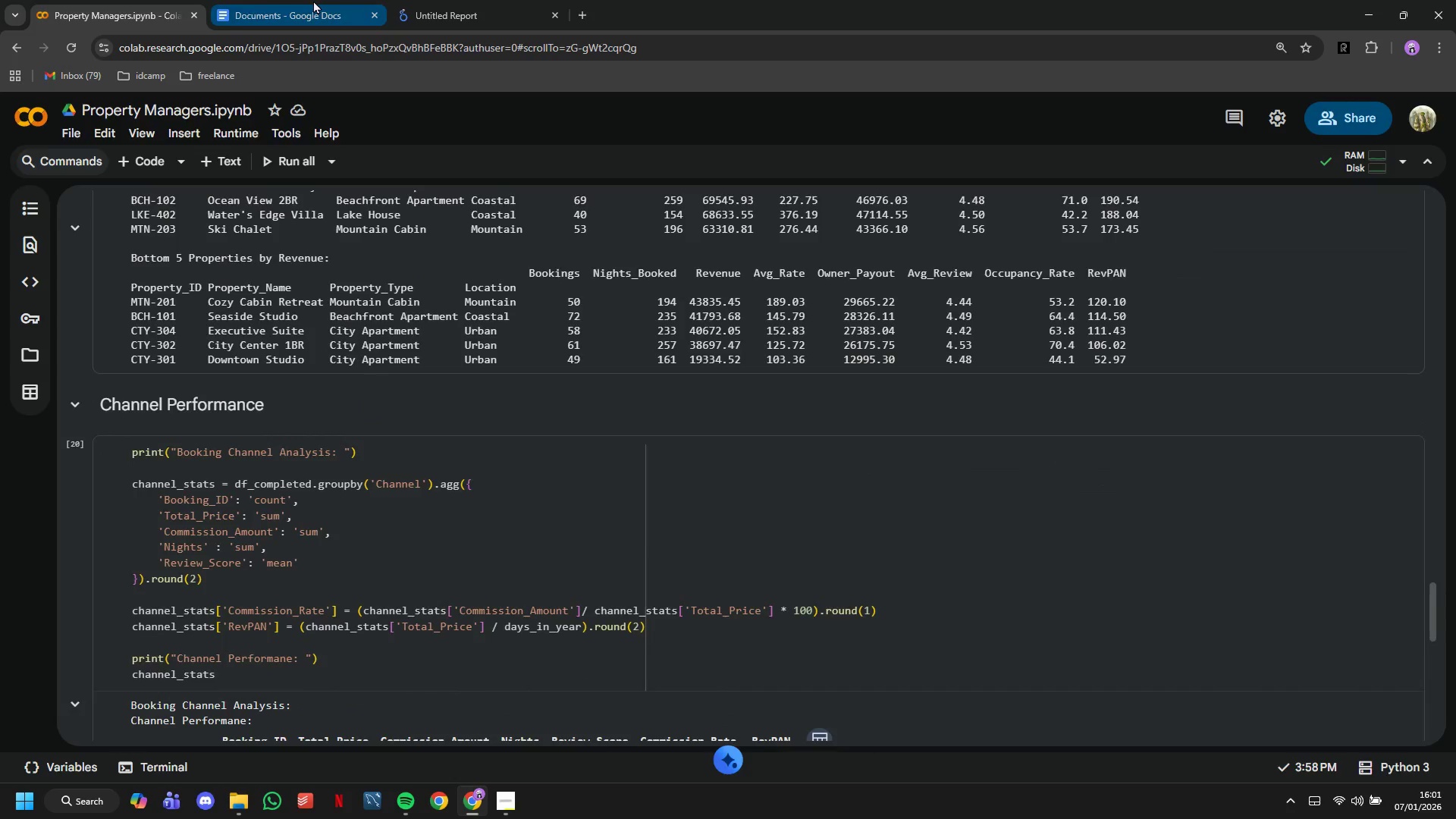 
left_click([313, 0])
 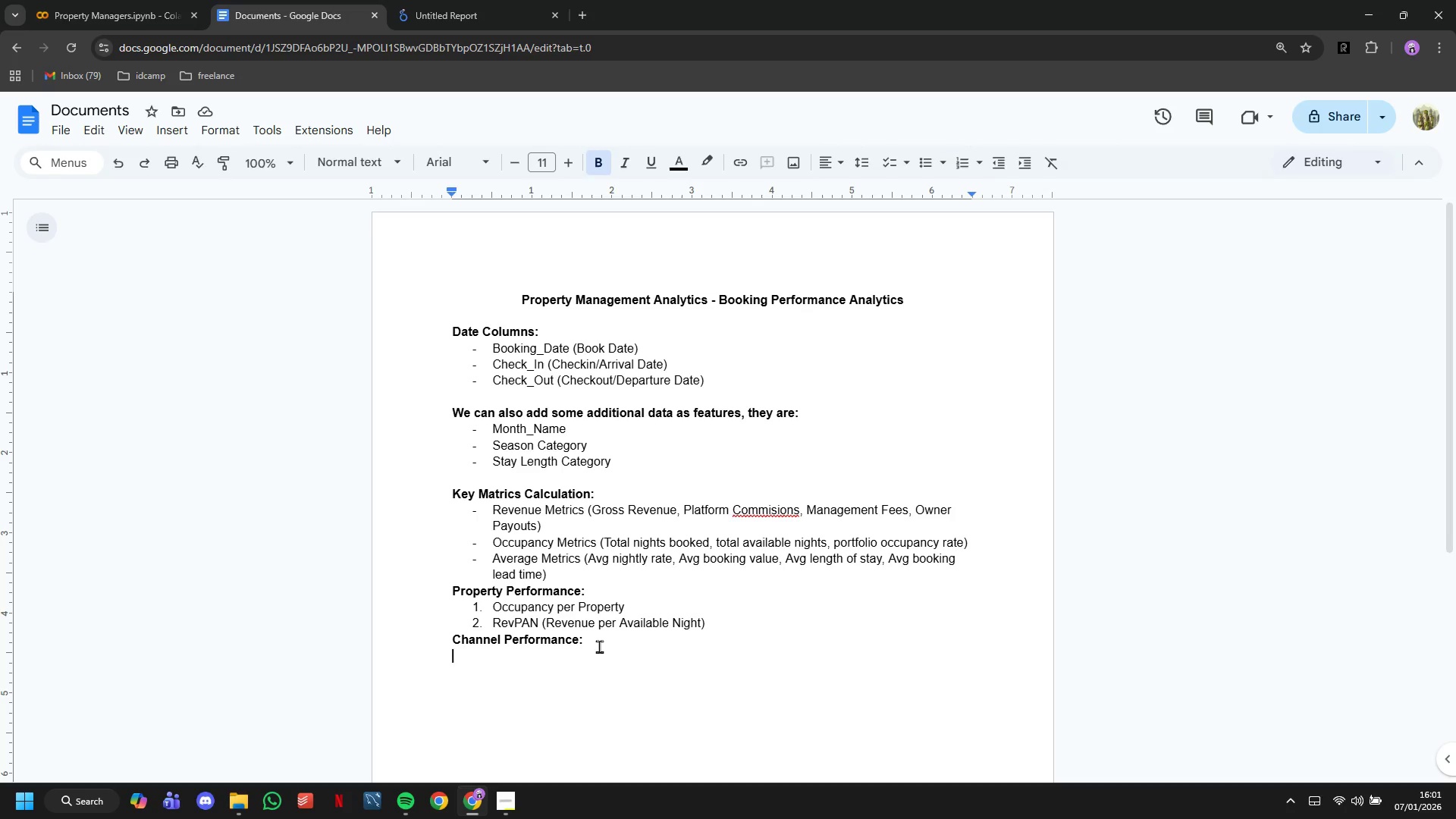 
key(Minus)
 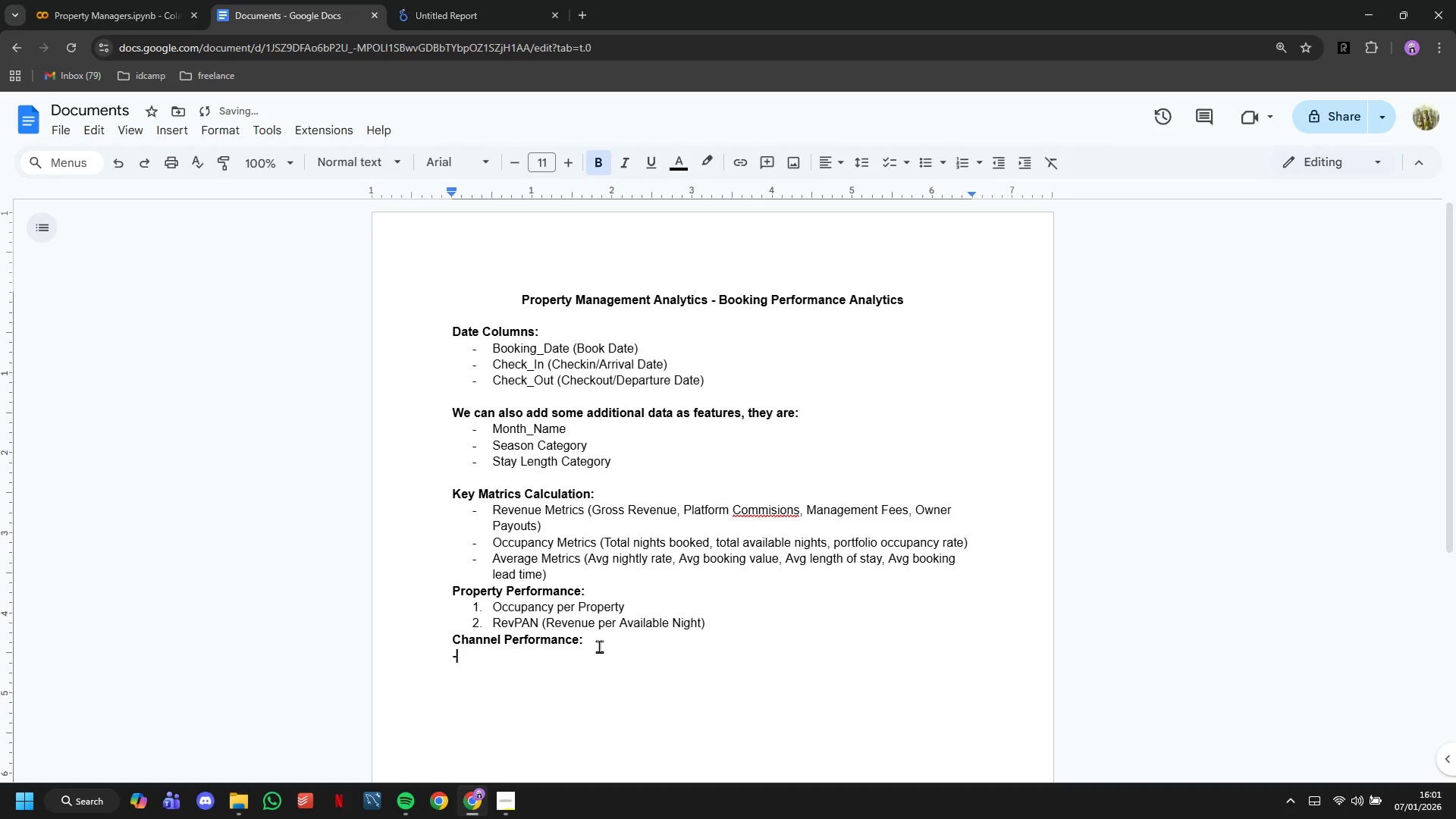 
key(Space)
 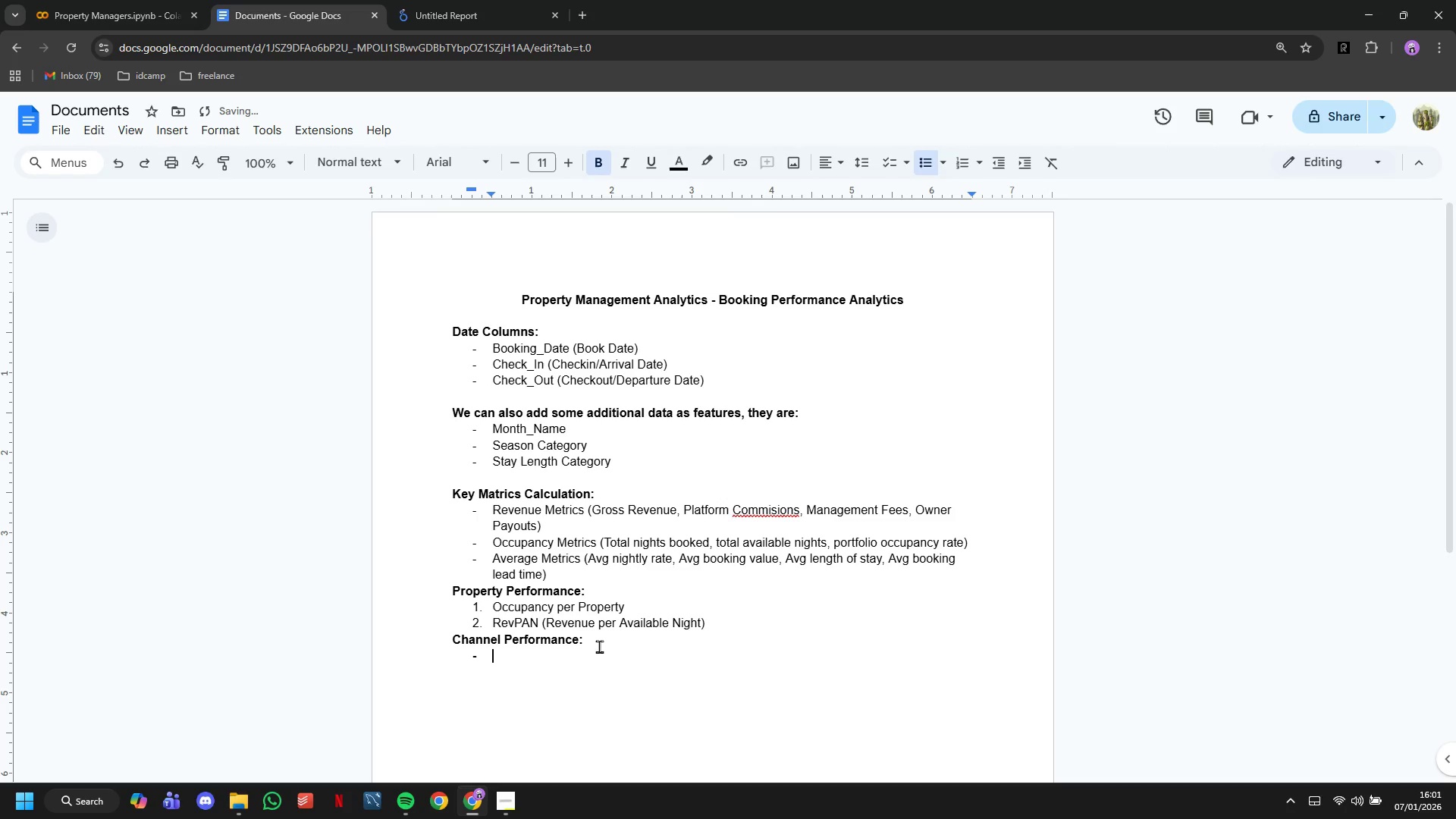 
key(Control+B)
 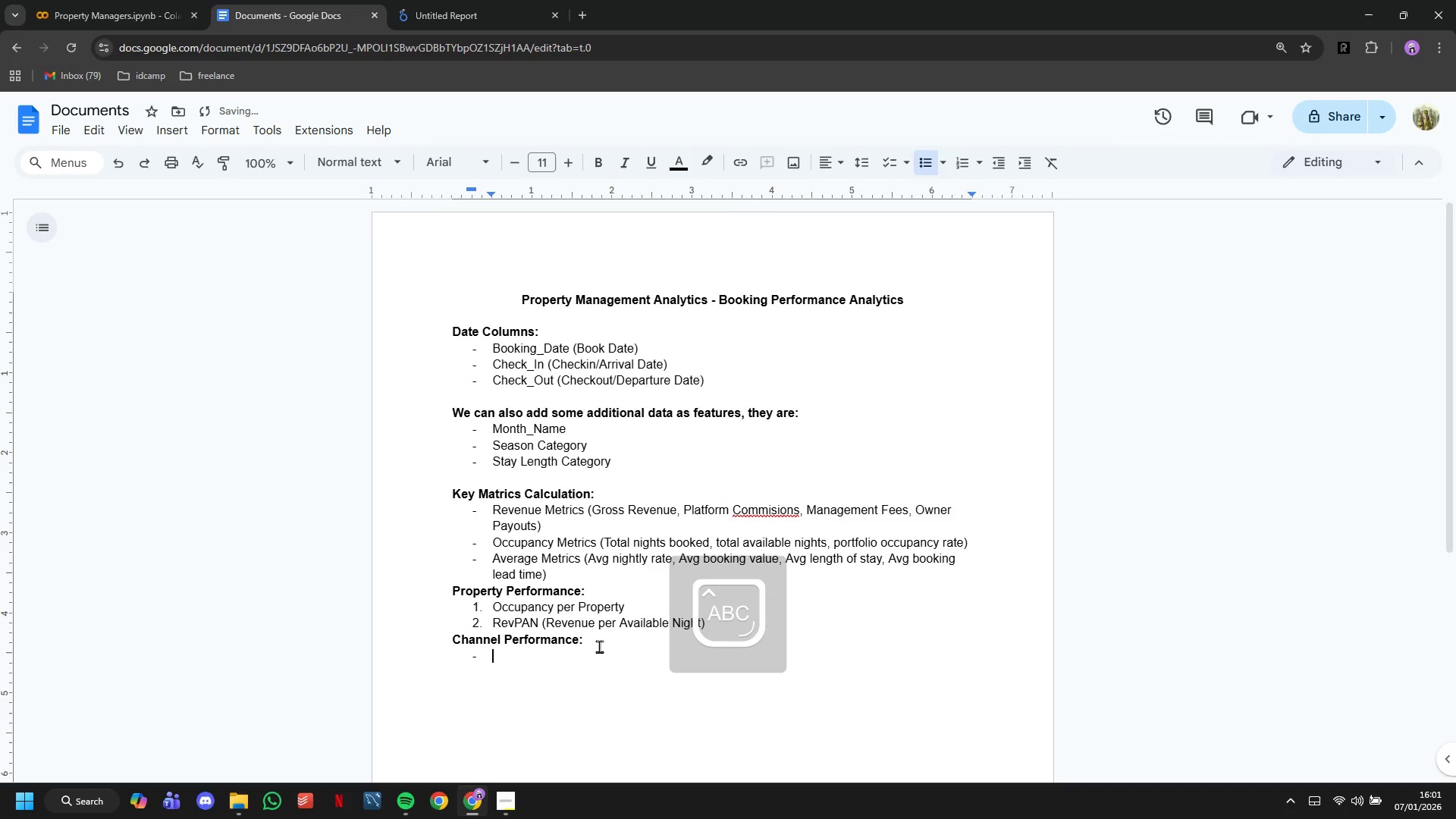 
type(Judged by its Commsion Rate)
 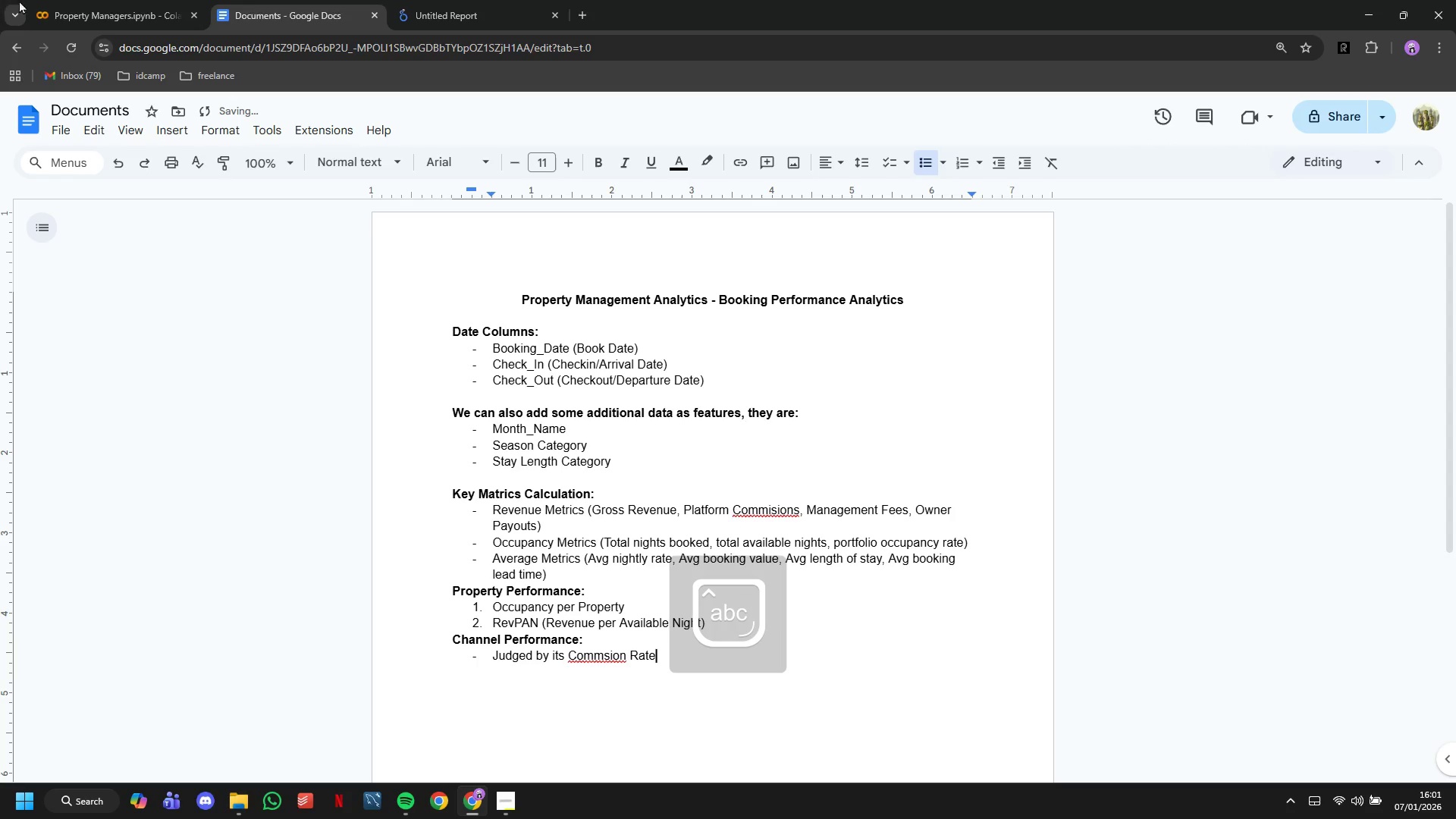 
left_click([80, 0])
 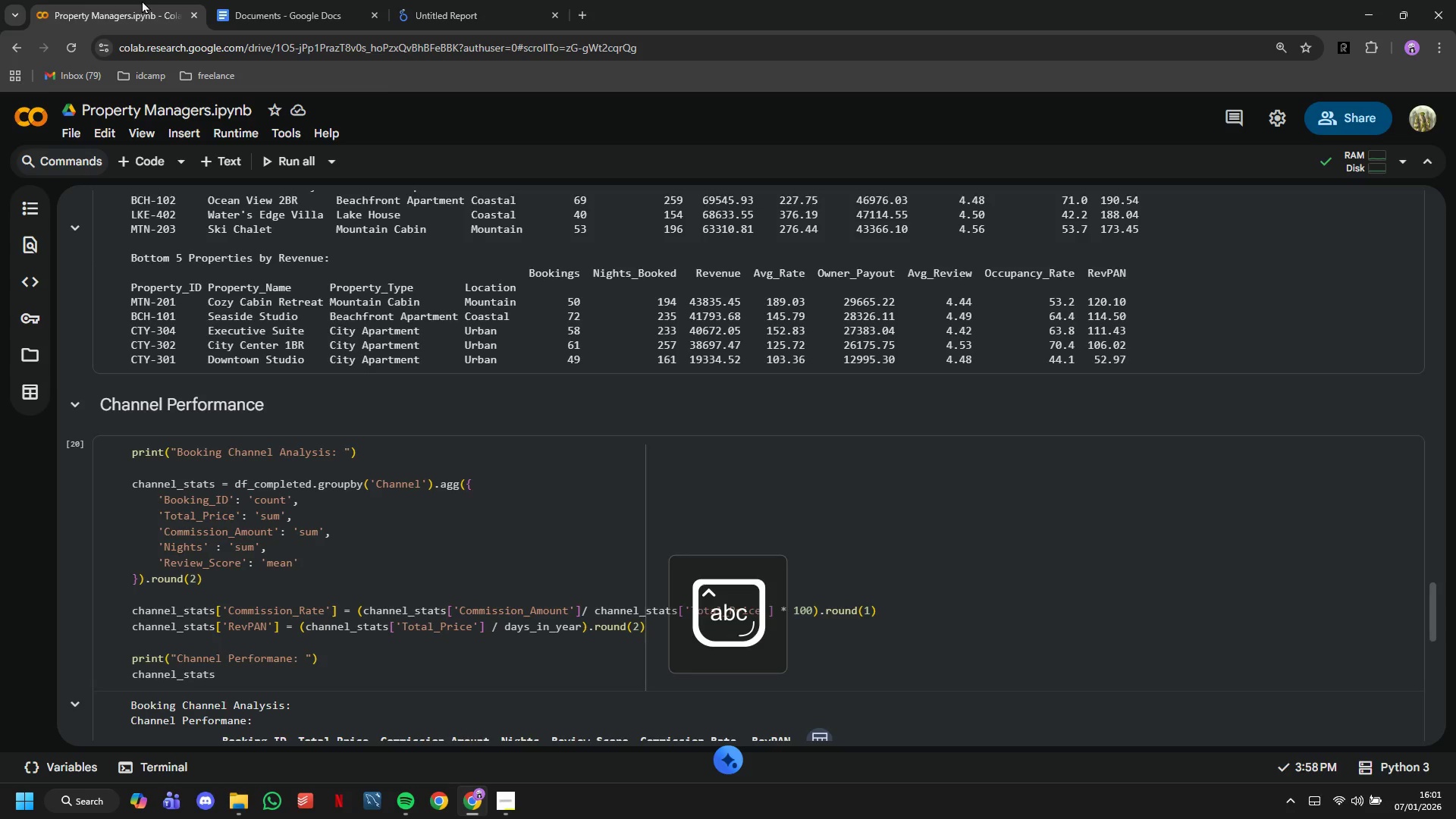 
left_click([275, 0])
 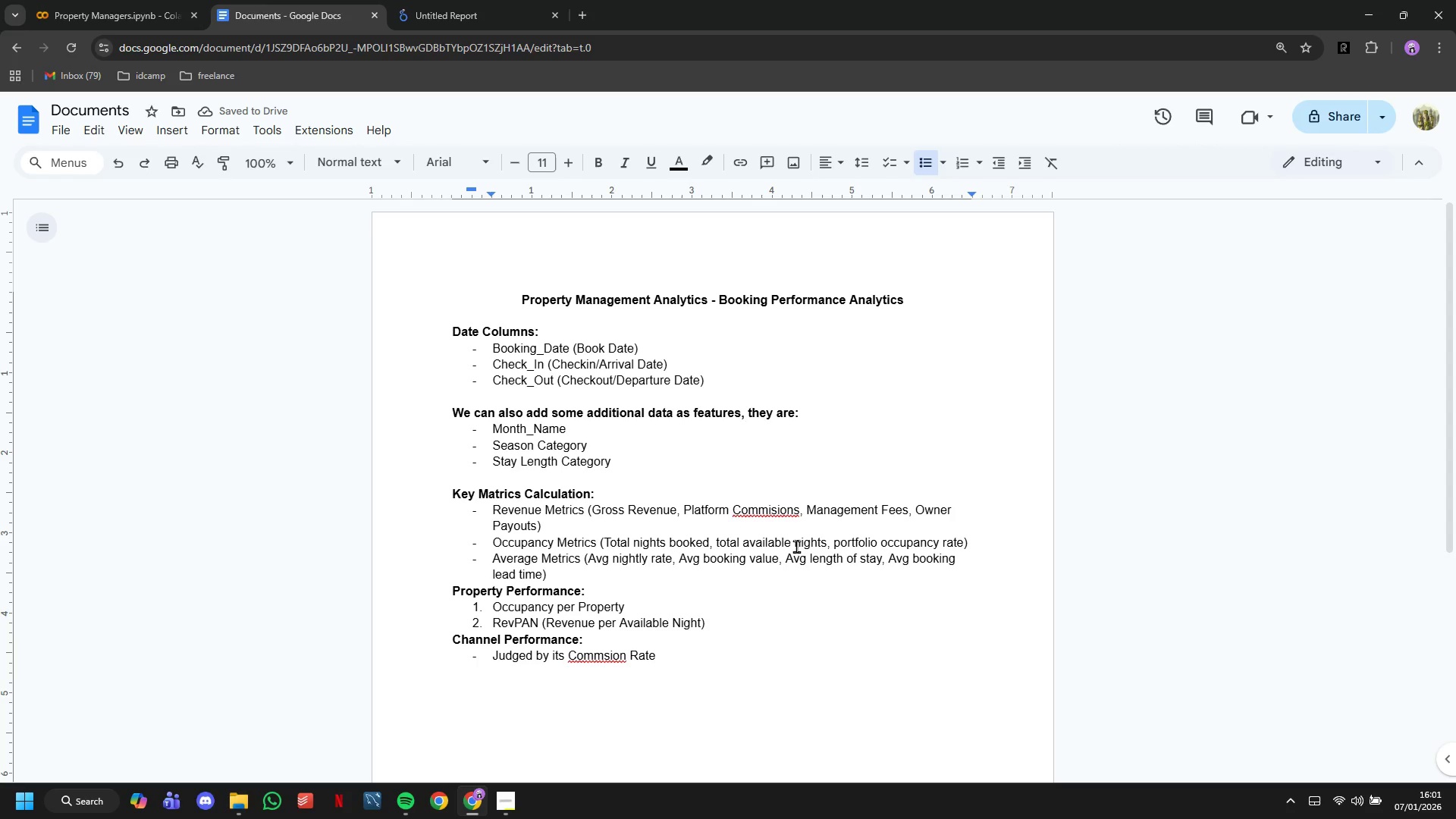 
type( and RevPAN.)
 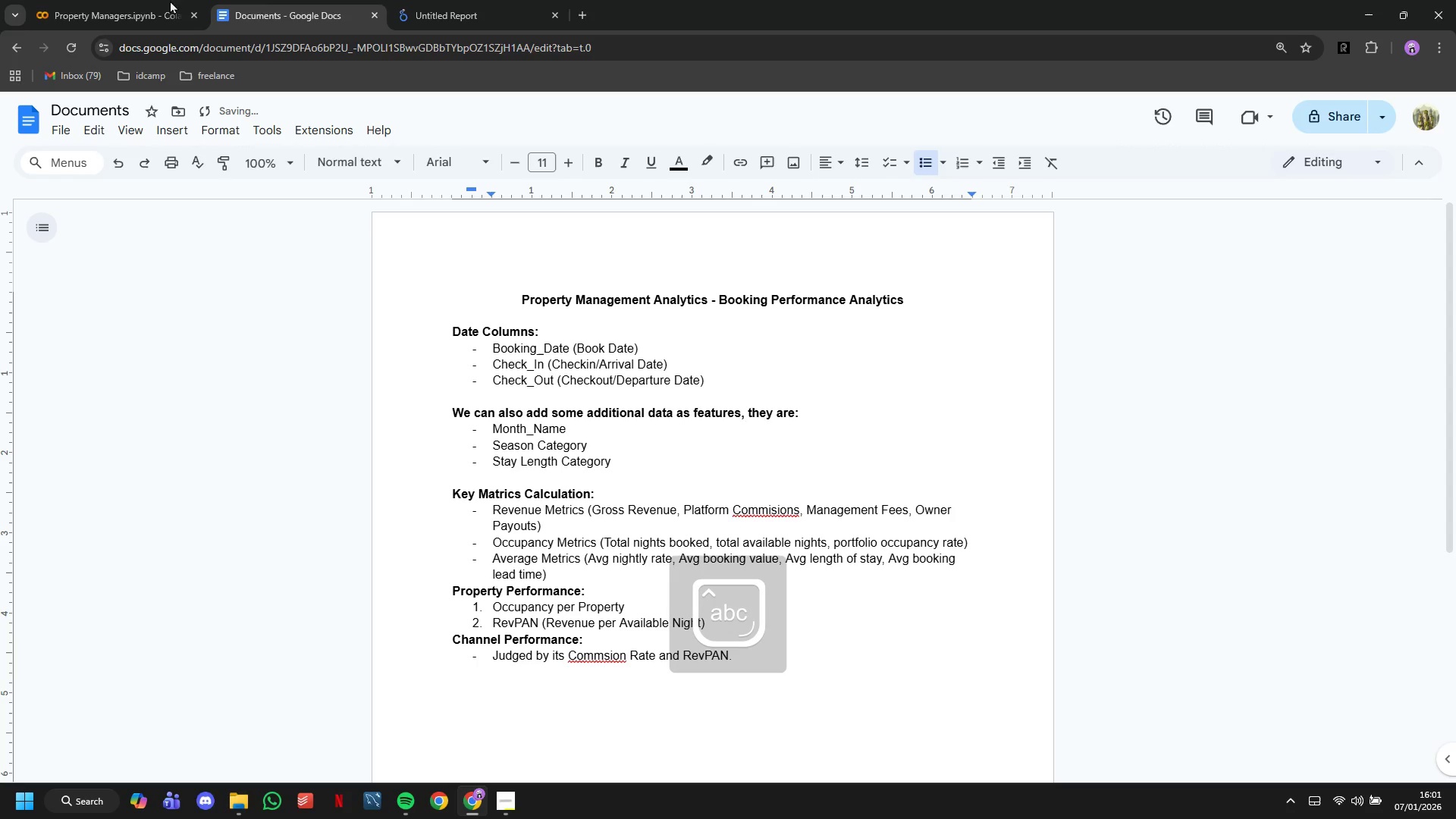 
left_click([108, 0])
 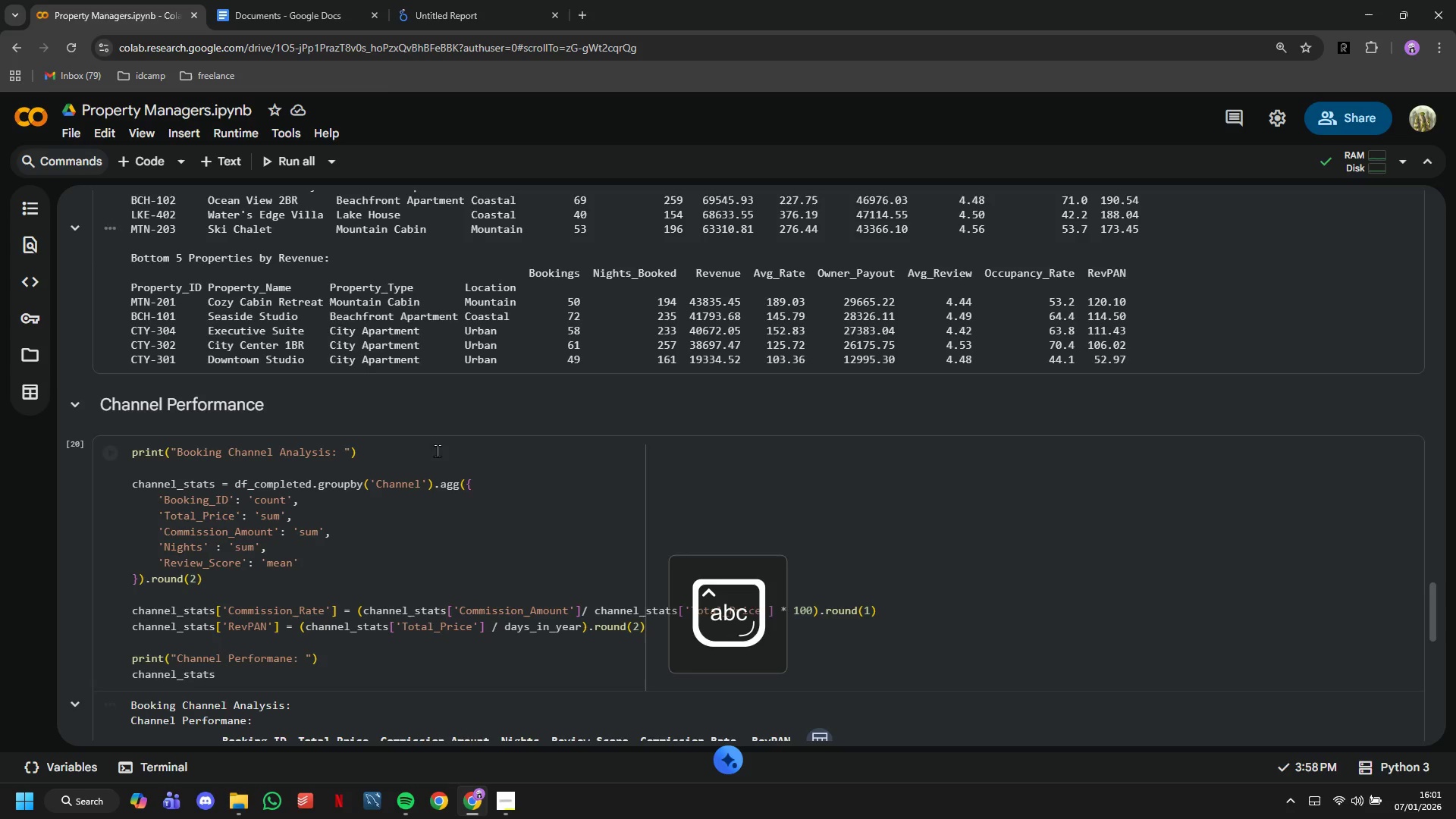 
scroll: coordinate [437, 451], scroll_direction: down, amount: 2.0
 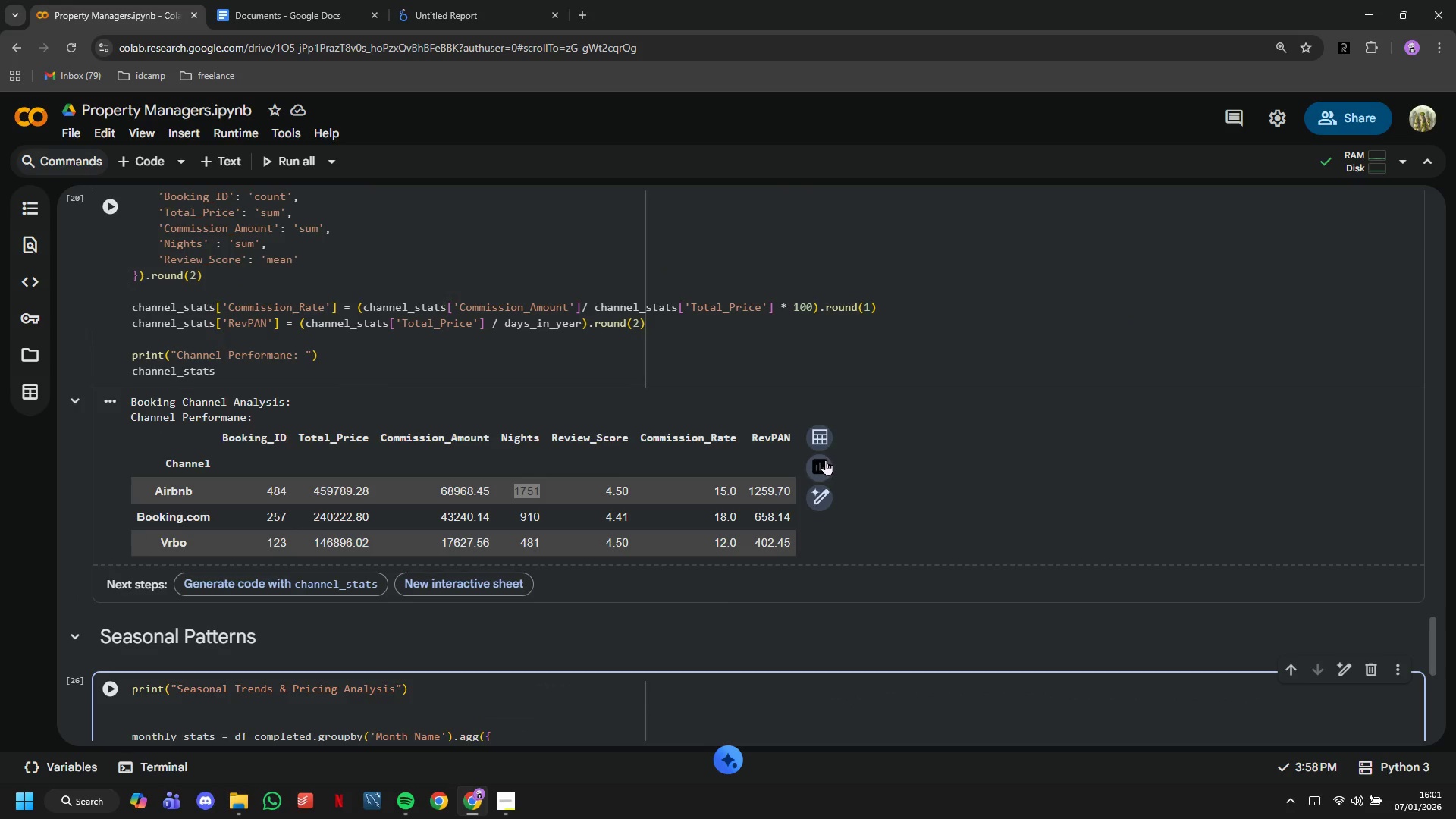 
wait(6.41)
 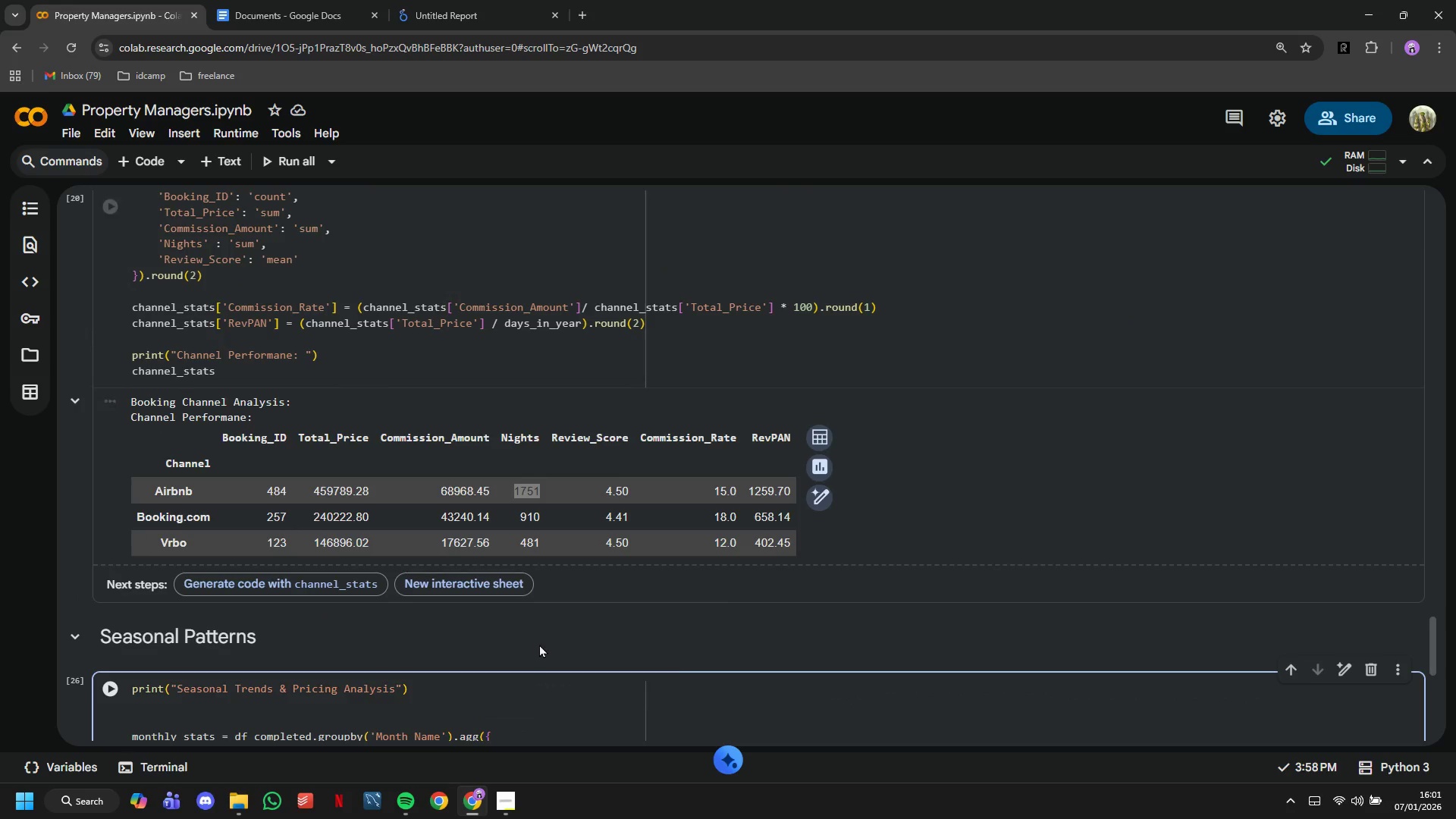 
left_click([825, 460])
 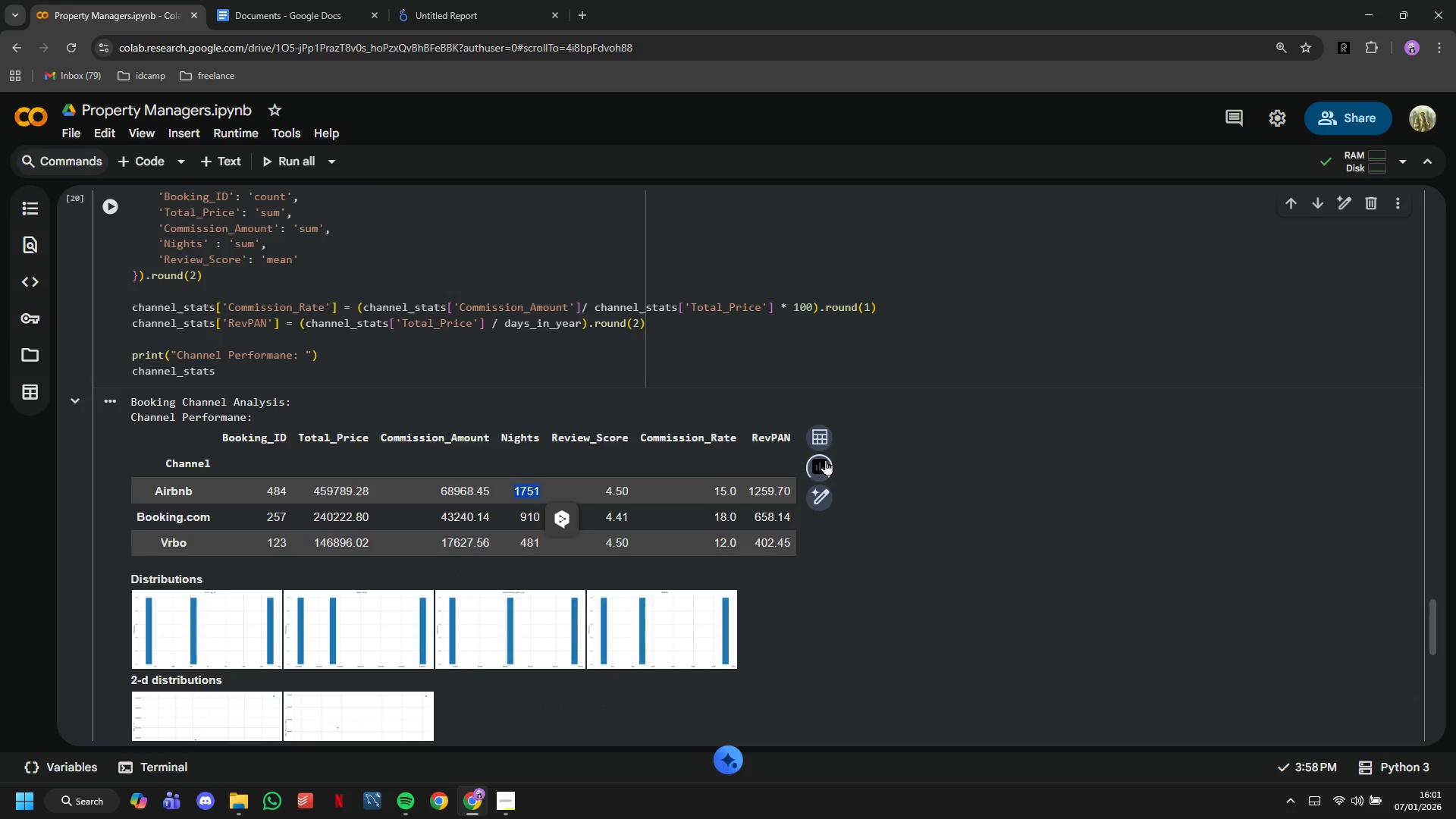 
scroll: coordinate [825, 460], scroll_direction: down, amount: 3.0
 